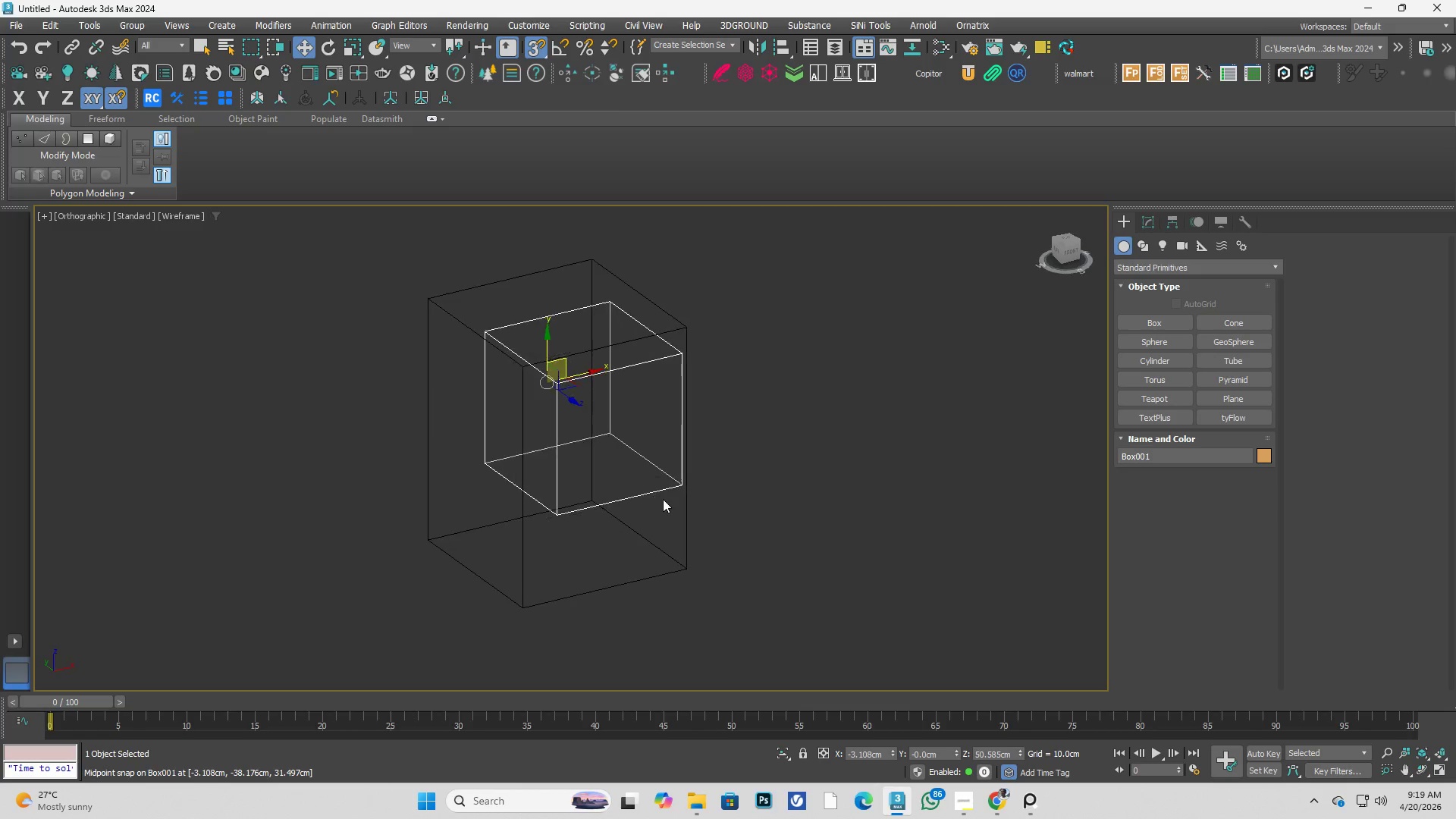 
key(F3)
 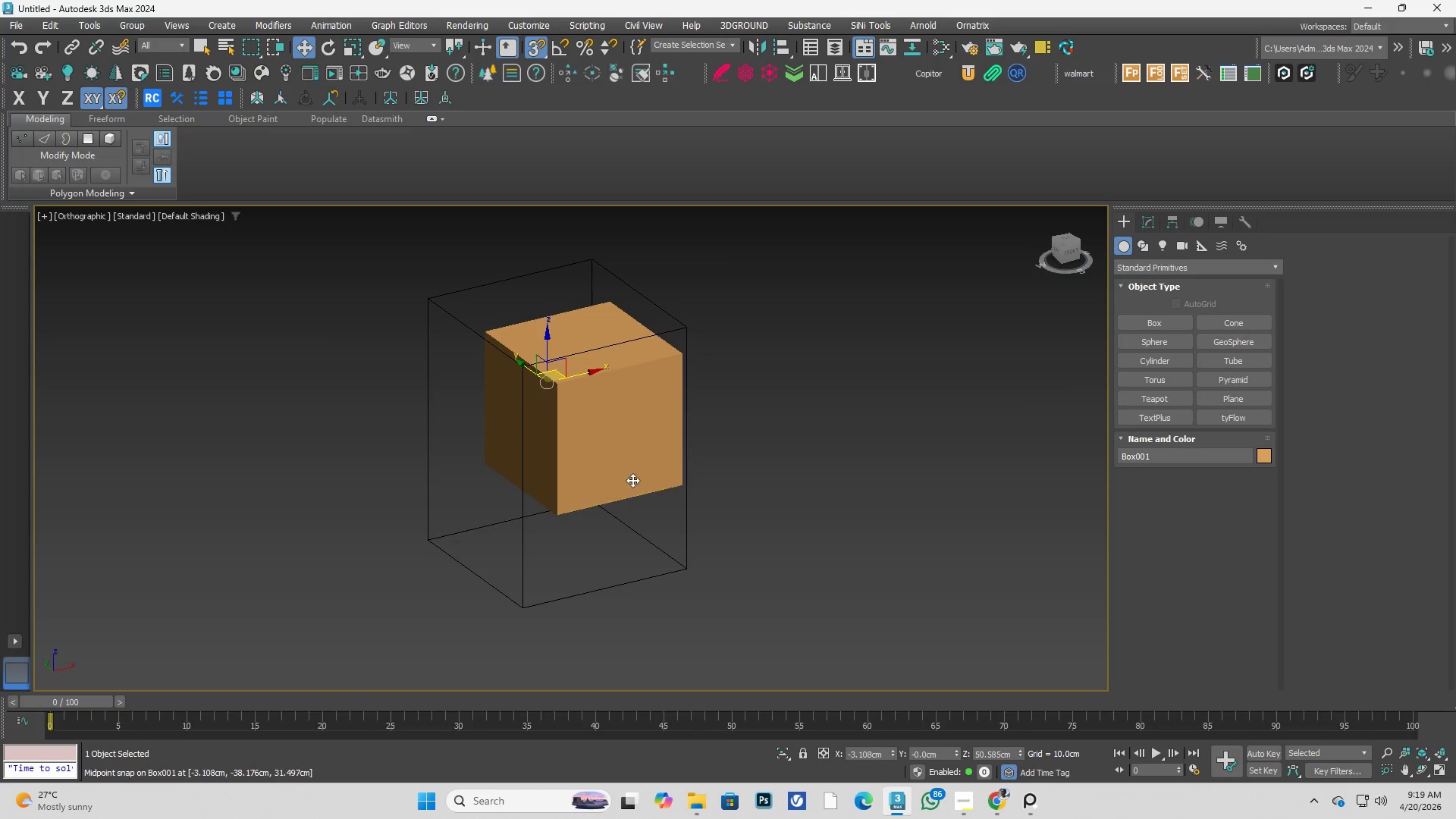 
hold_key(key=AltLeft, duration=0.31)
 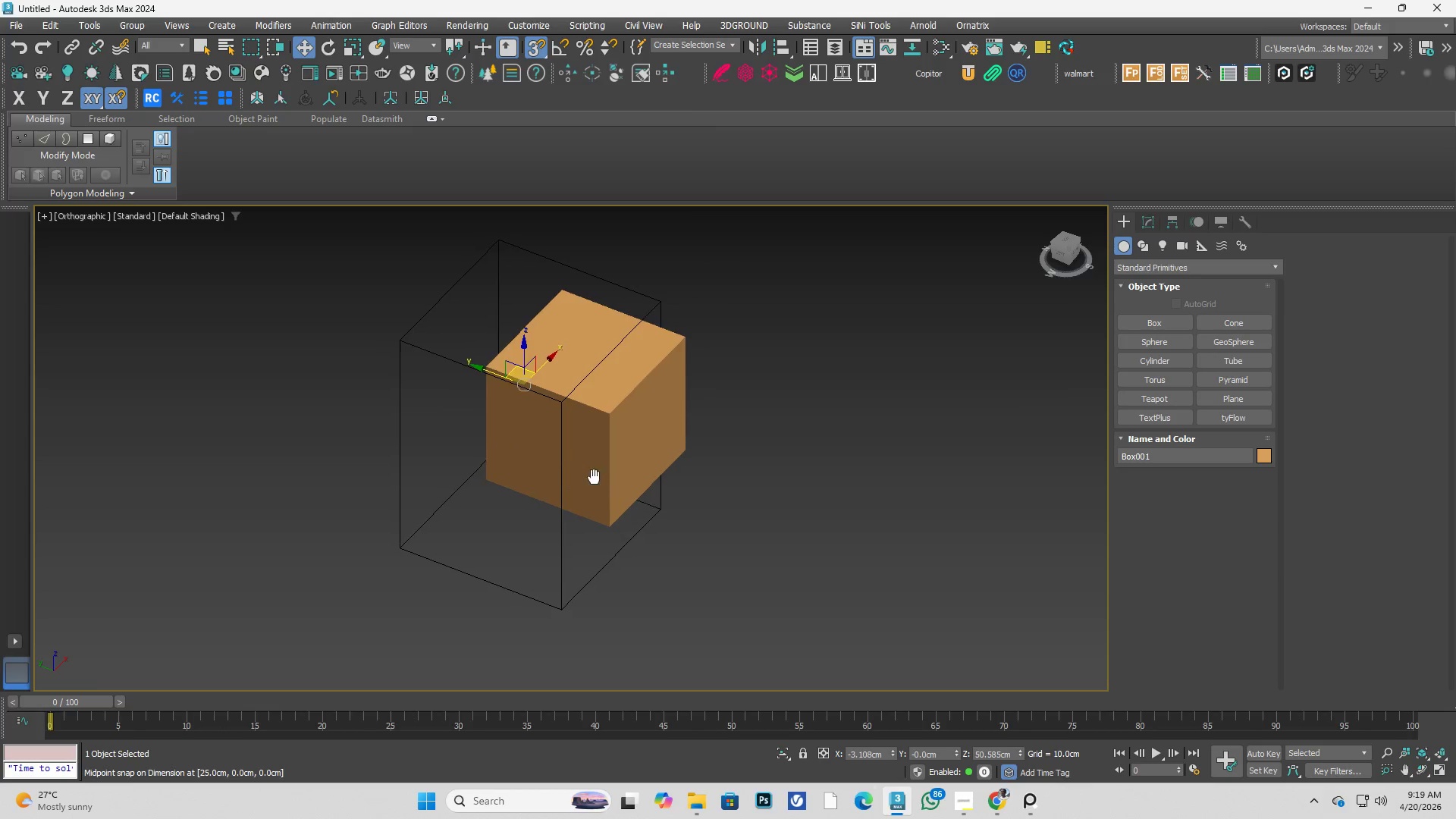 
key(Alt+AltLeft)
 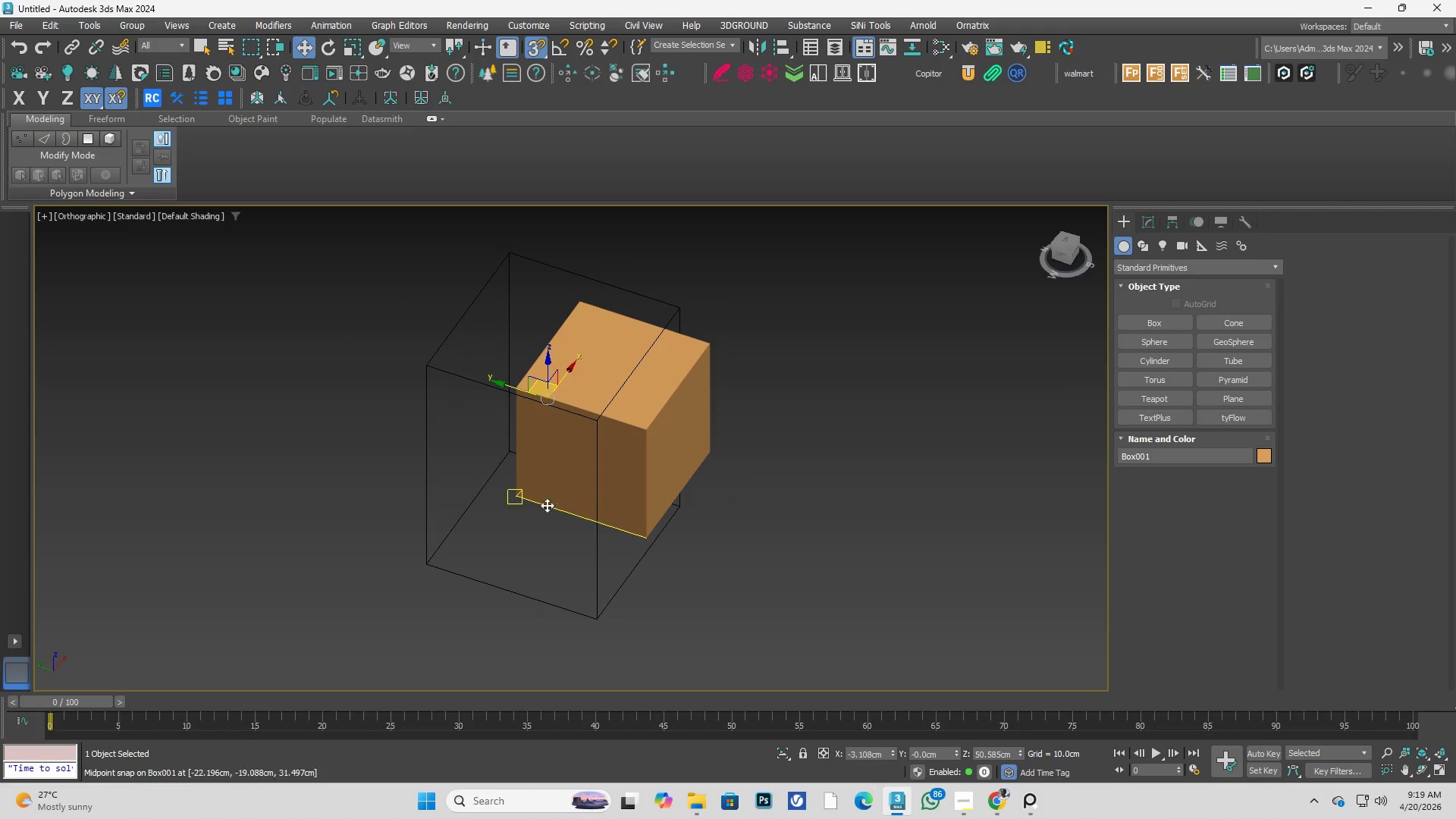 
key(Alt+AltLeft)
 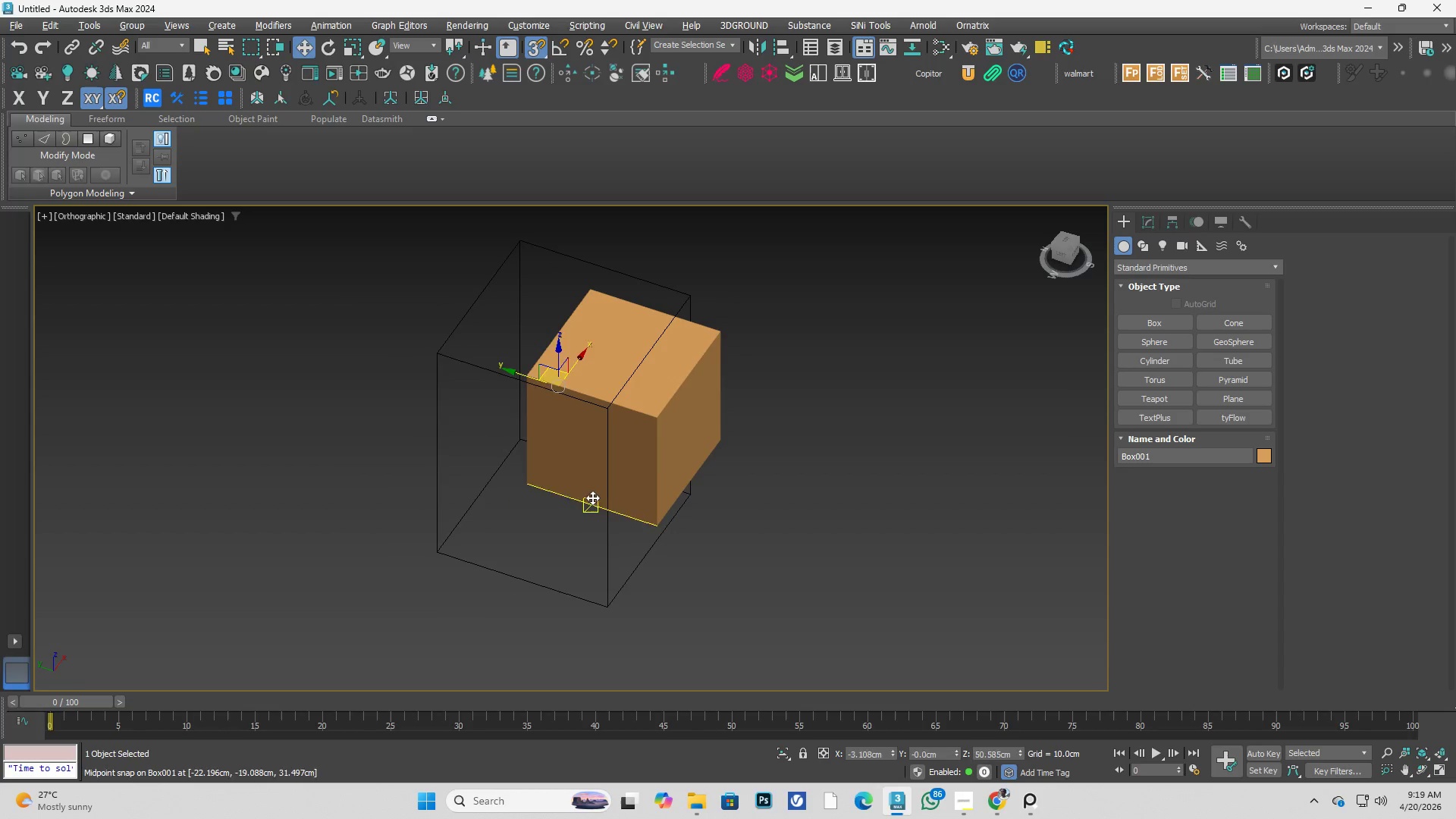 
key(Alt+A)
 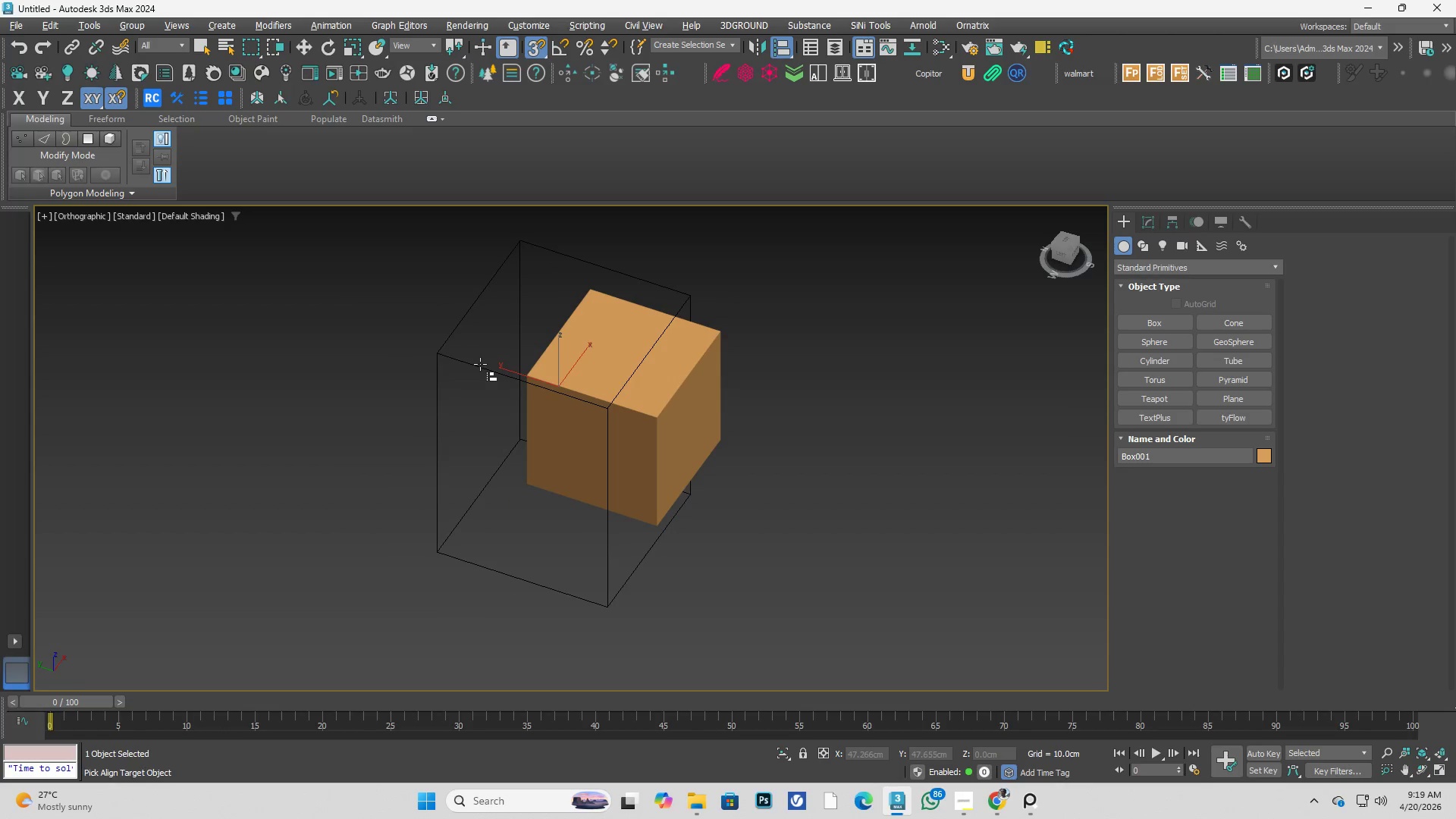 
left_click([480, 364])
 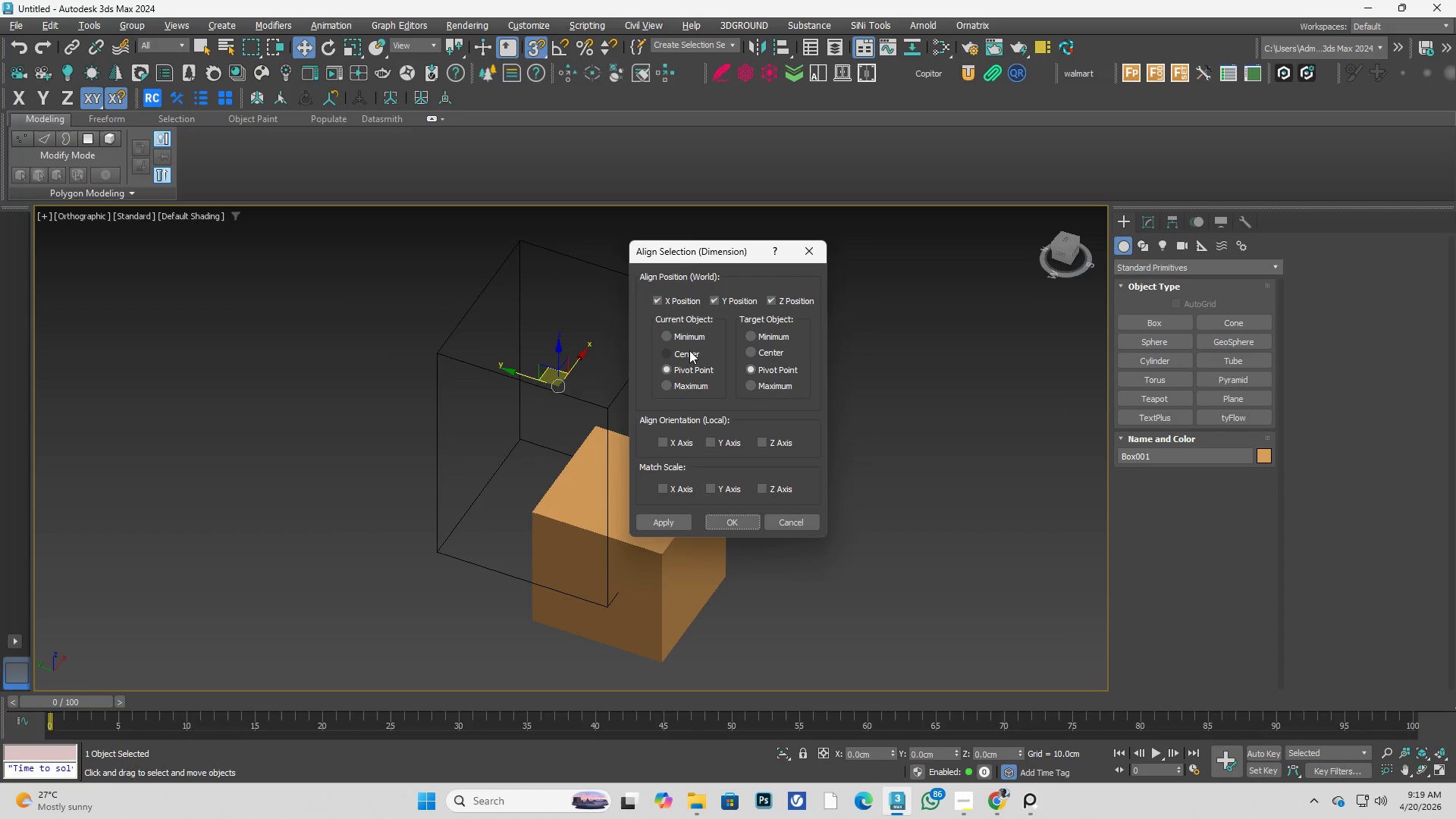 
double_click([759, 352])
 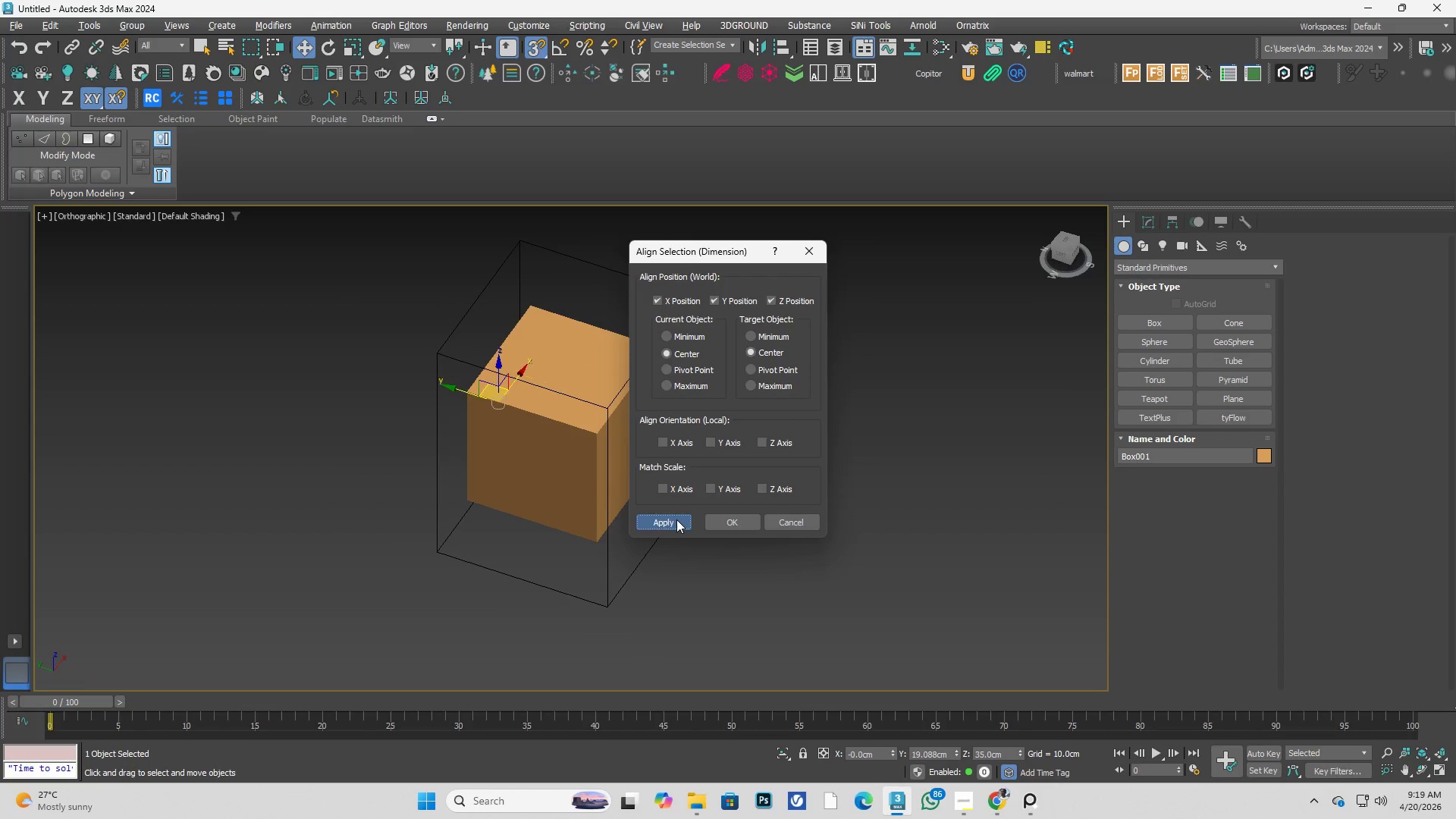 
double_click([736, 524])
 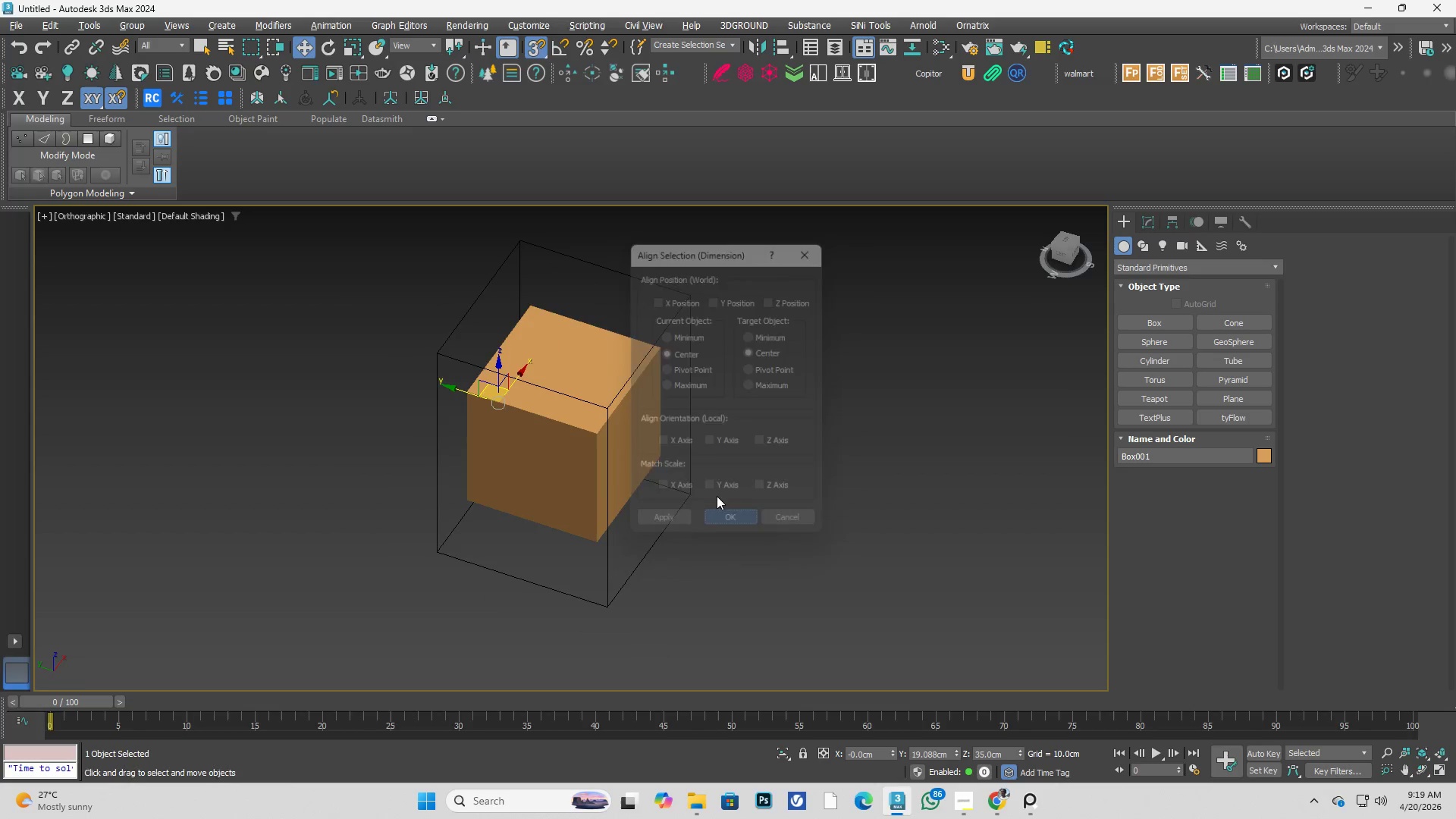 
hold_key(key=AltLeft, duration=0.39)
 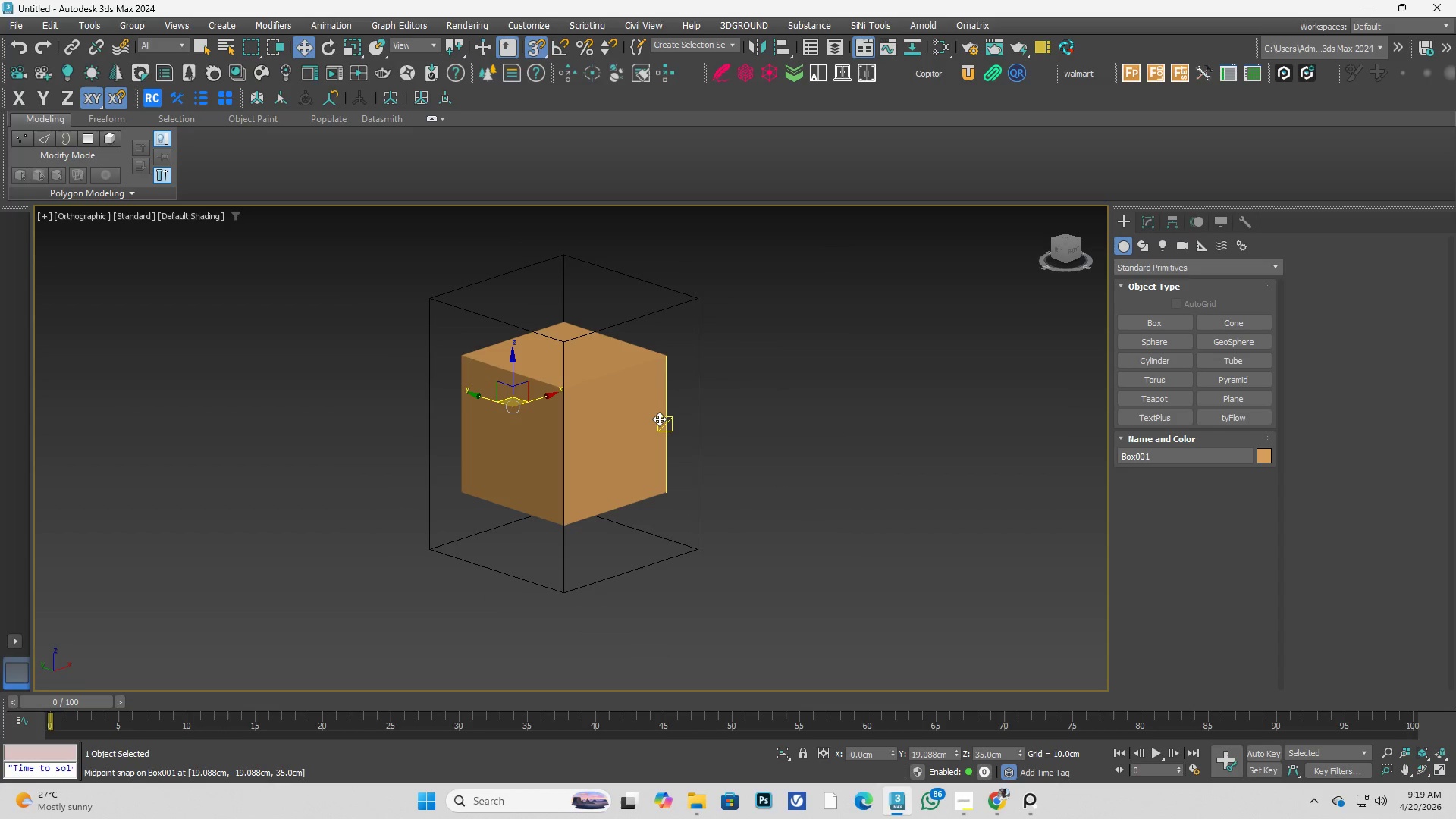 
key(Numpad9)
 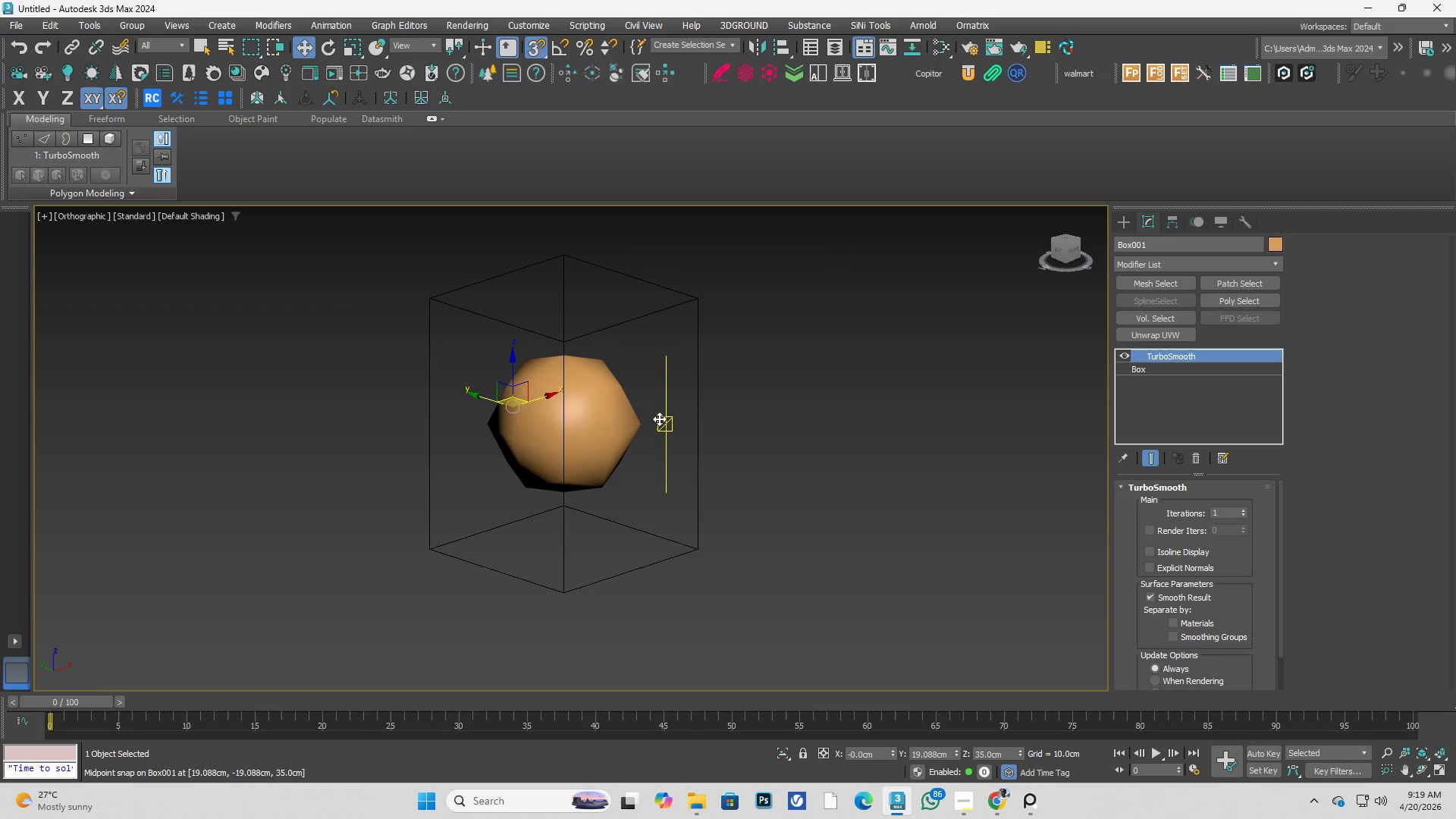 
key(Shift+J)
 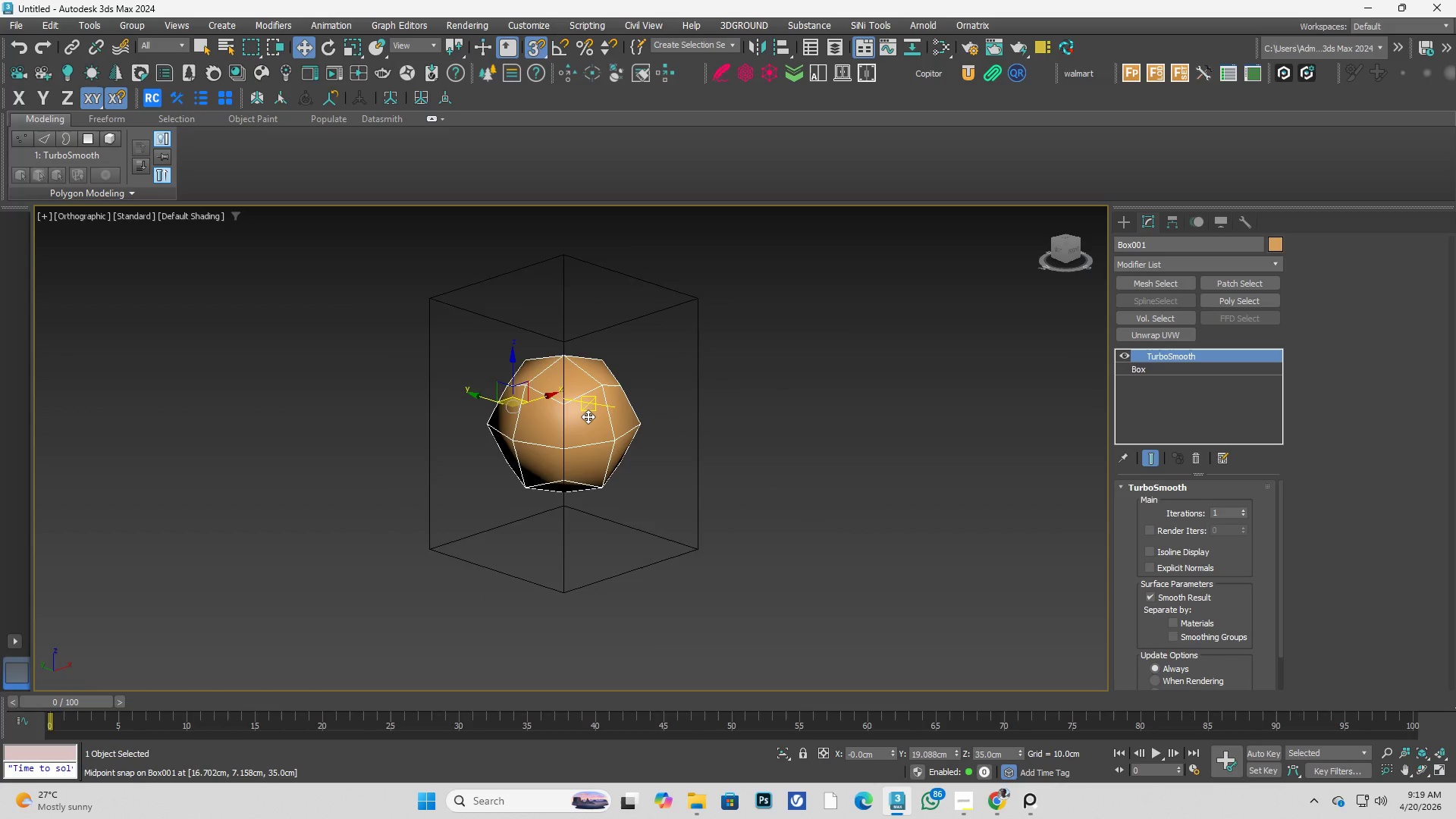 
hold_key(key=AltLeft, duration=4.44)
 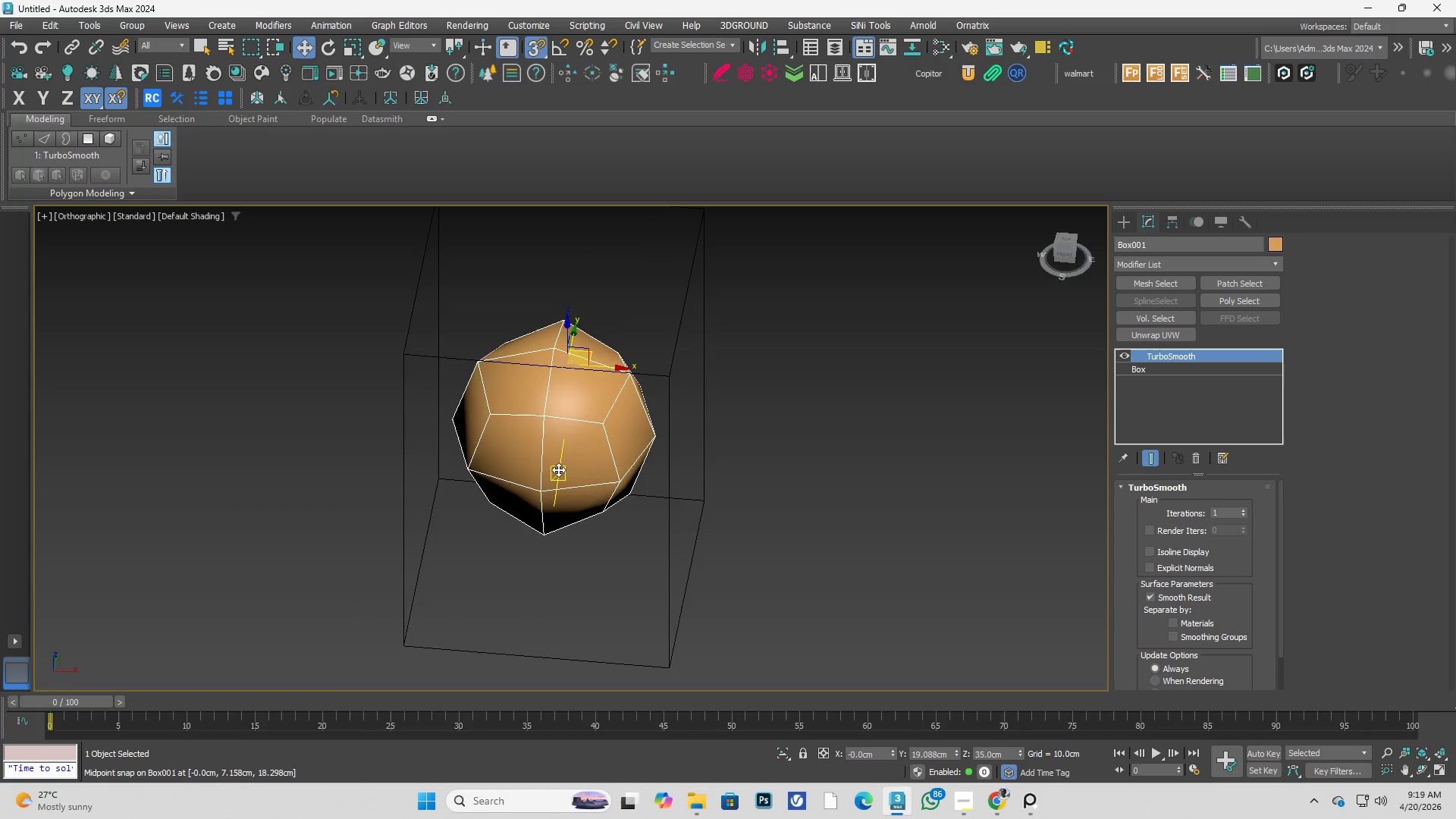 
scroll: coordinate [588, 415], scroll_direction: up, amount: 1.0
 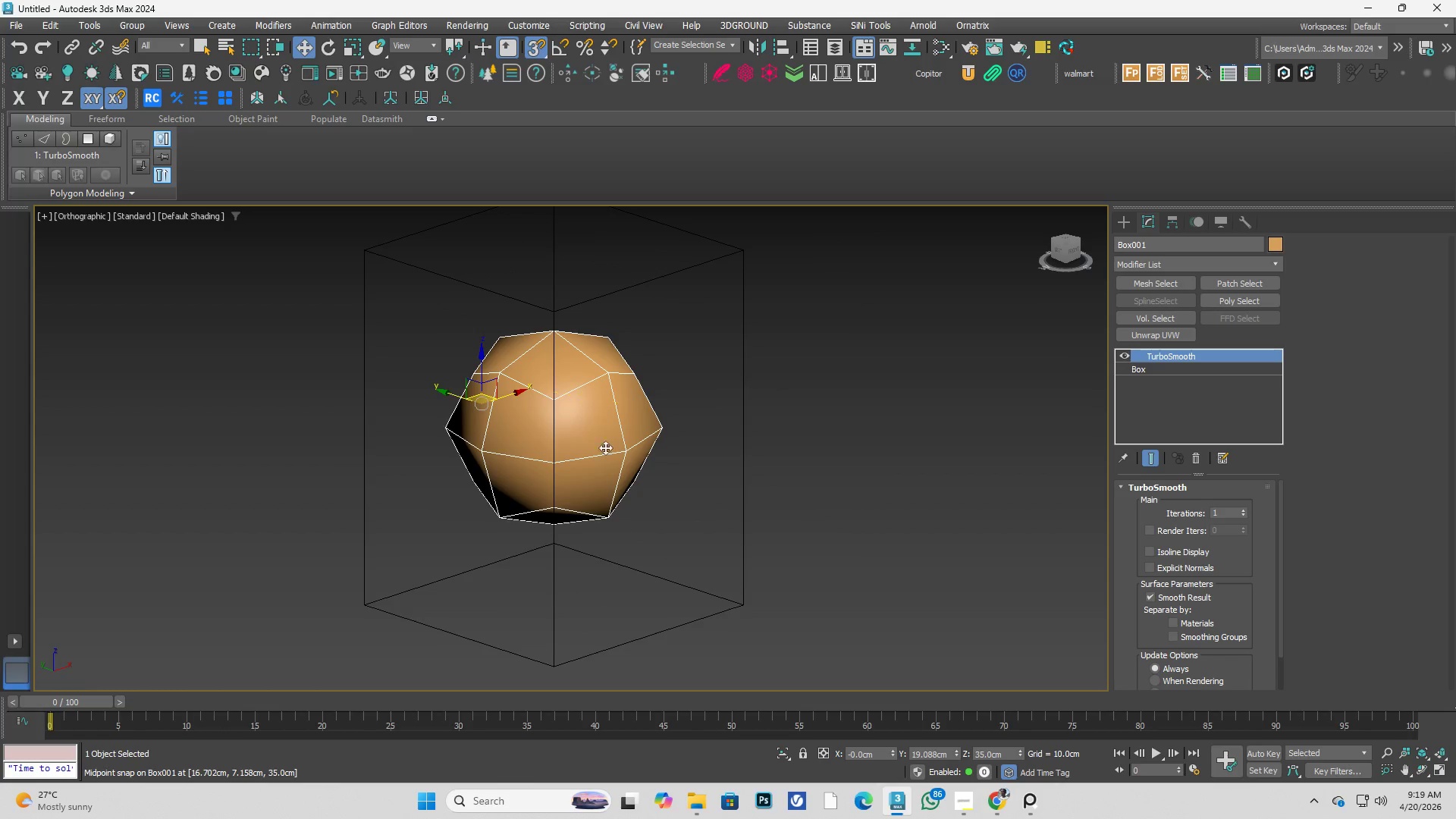 
key(Alt+AltLeft)
 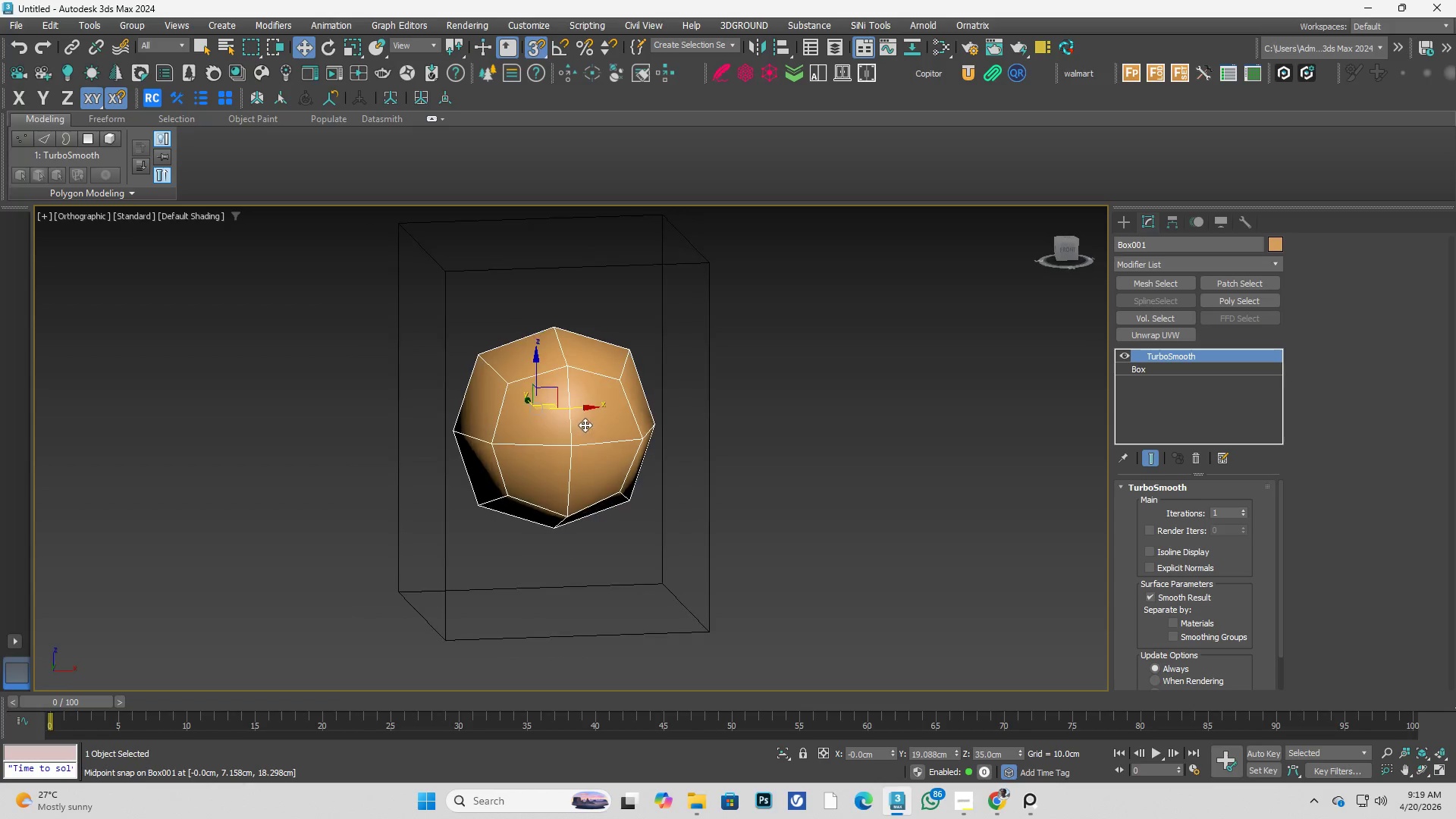 
right_click([578, 425])
 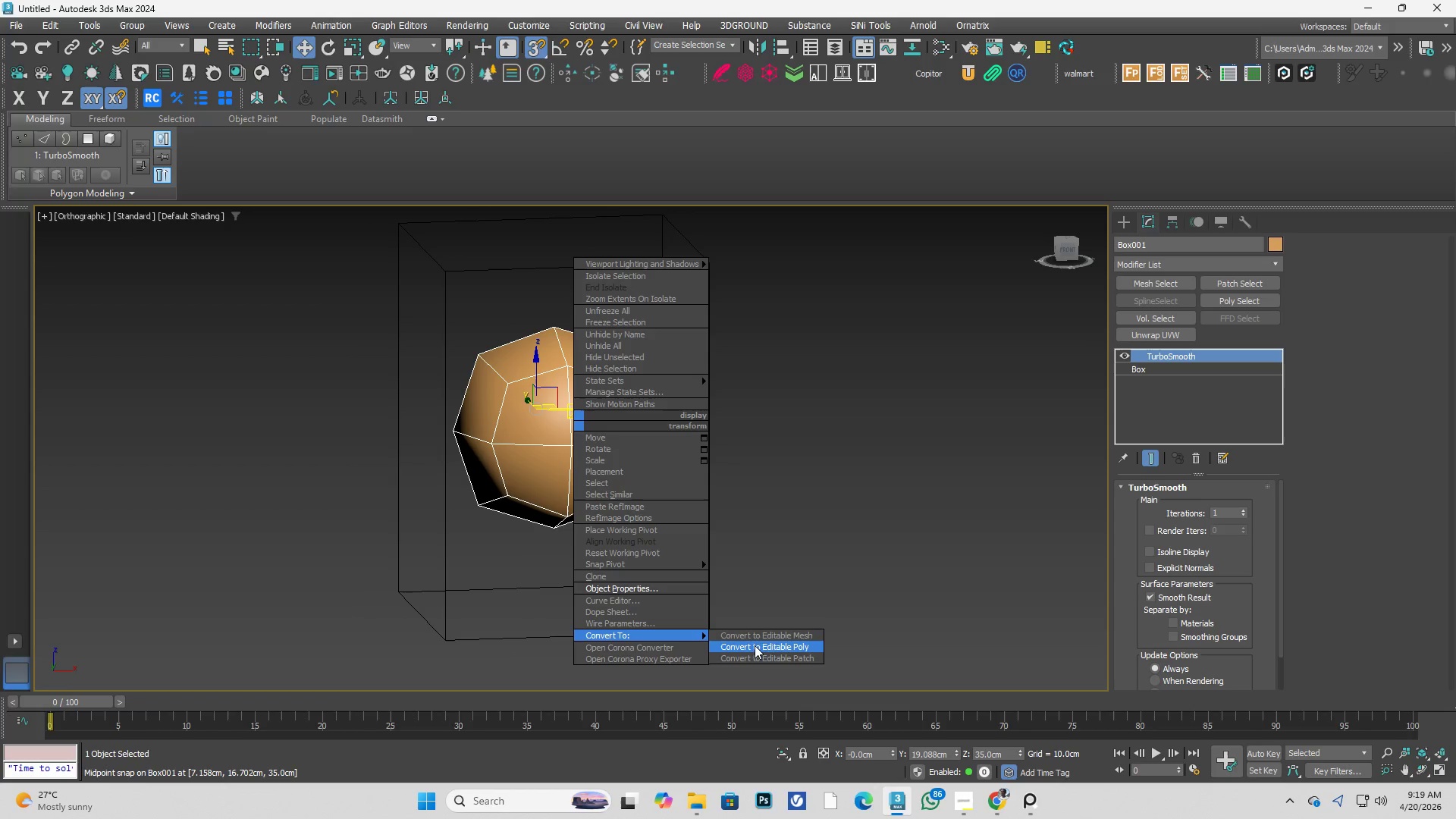 
left_click([775, 651])
 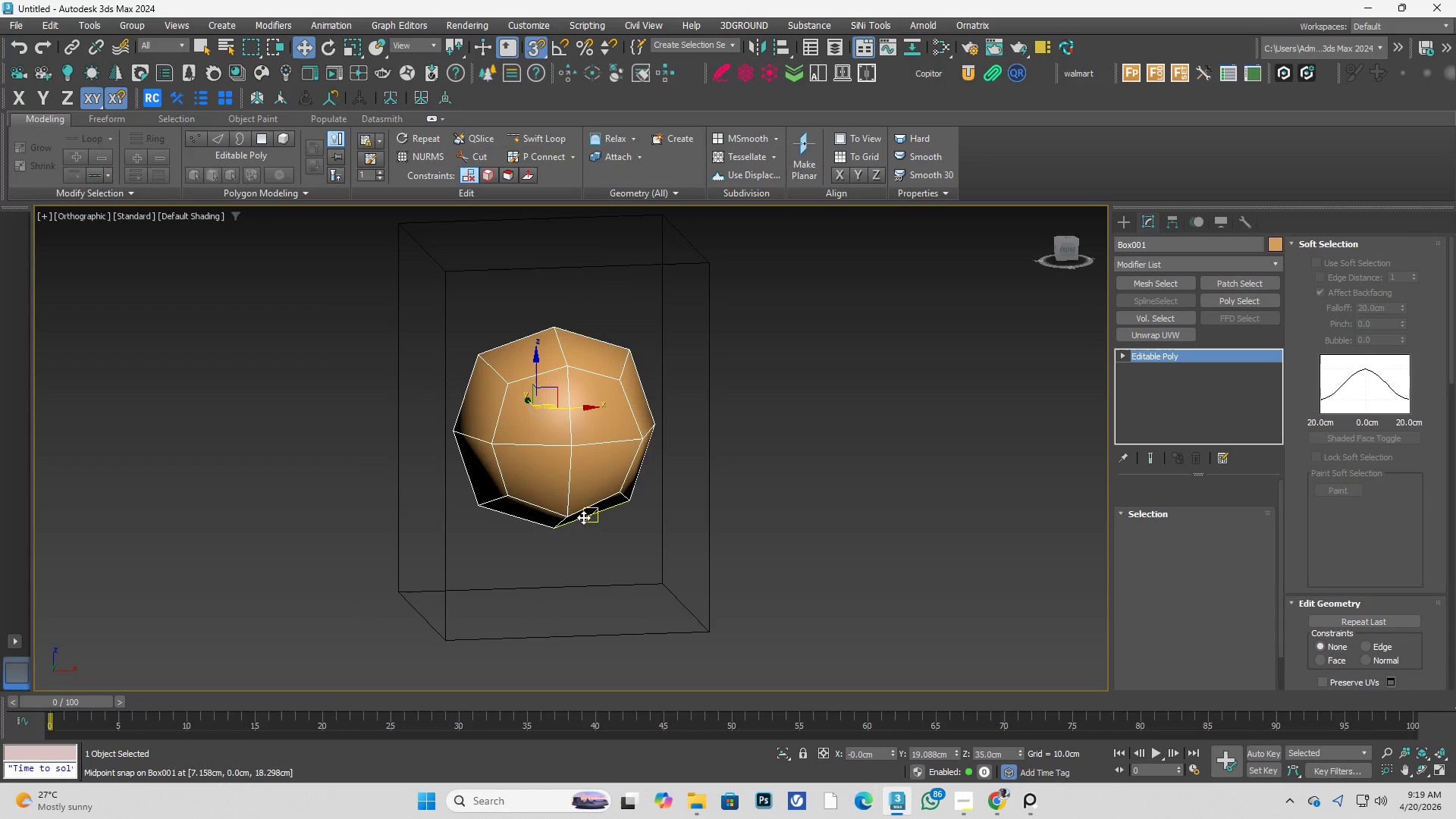 
hold_key(key=AltLeft, duration=0.62)
 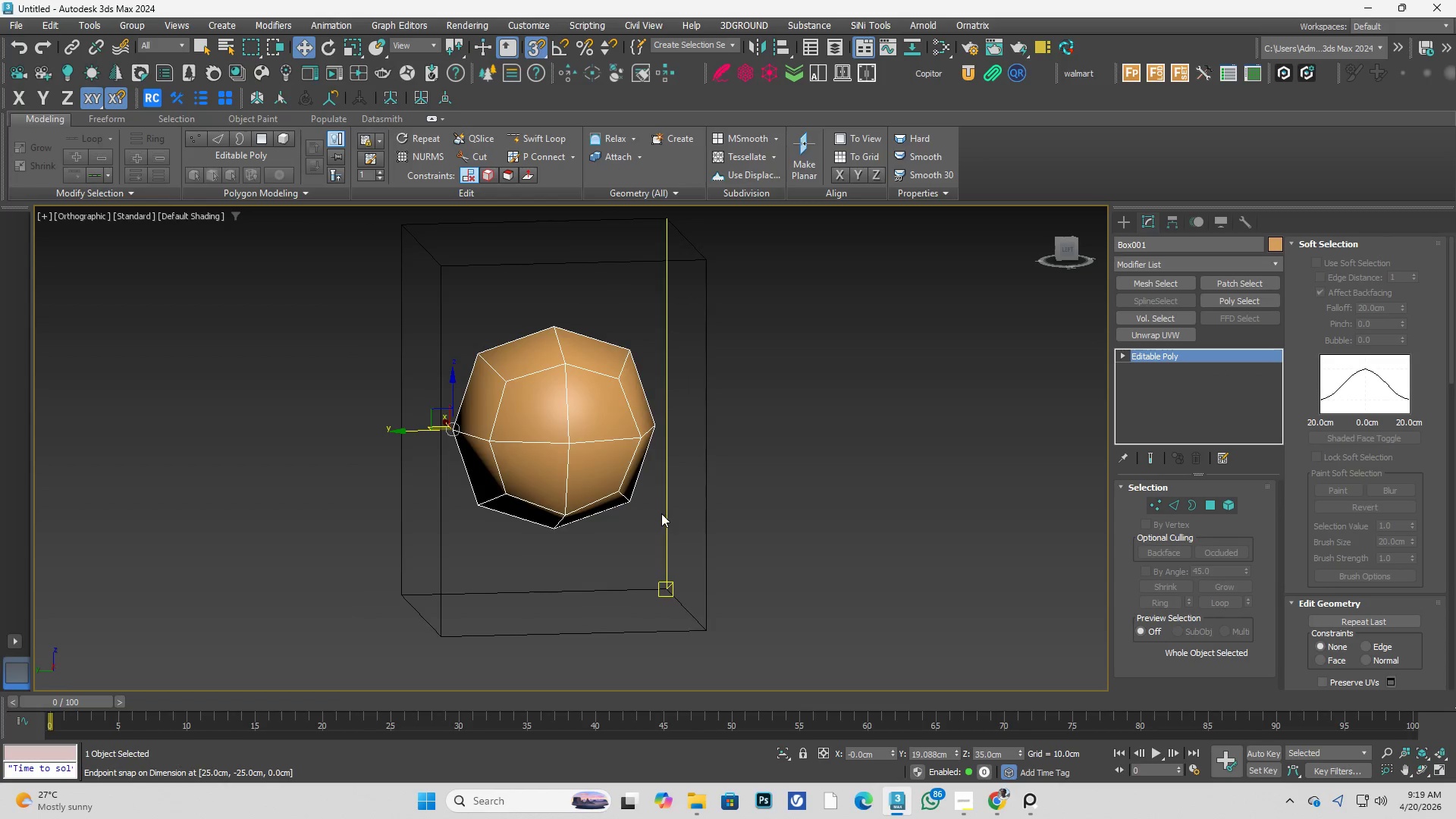 
hold_key(key=AltLeft, duration=1.24)
 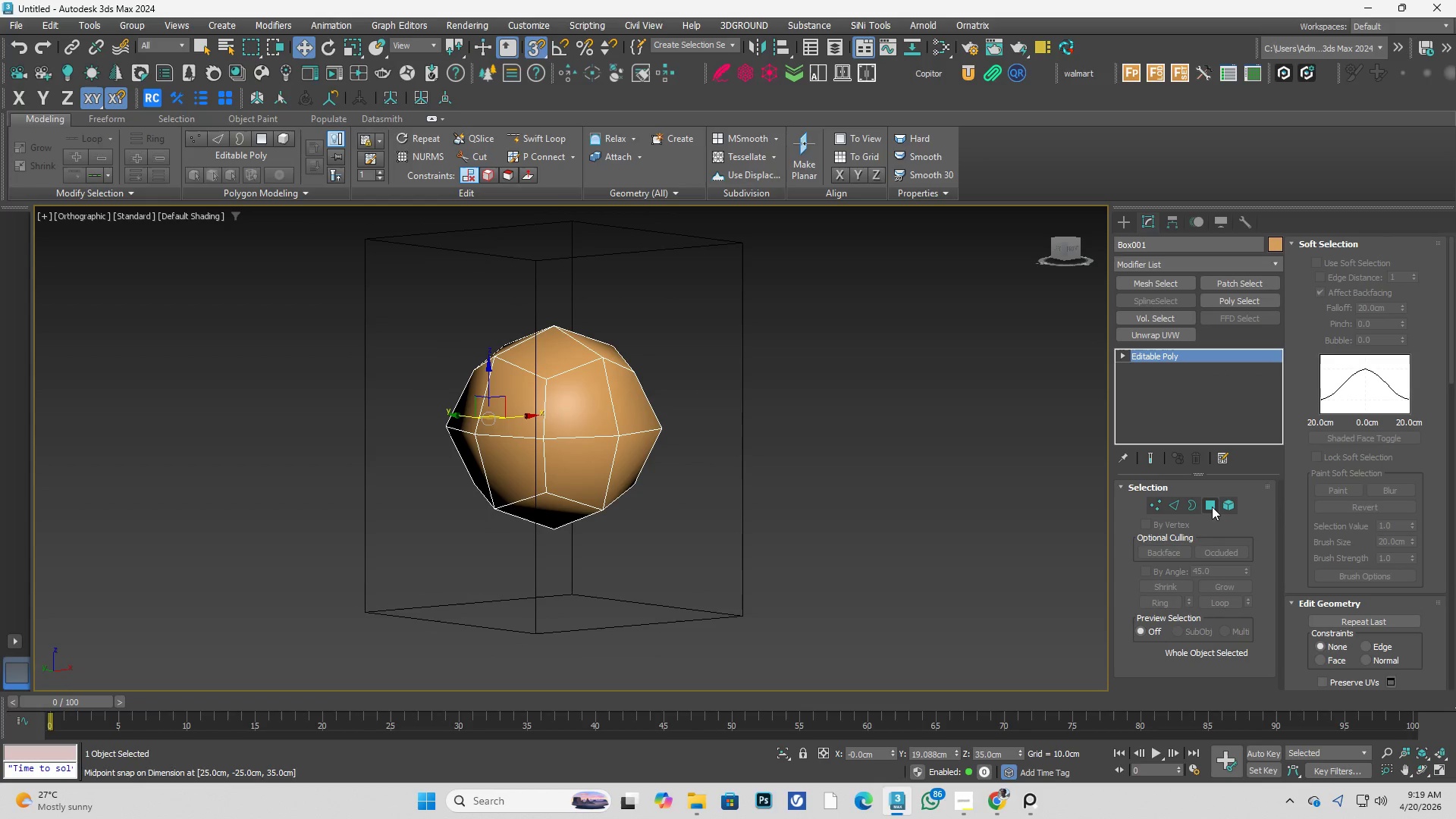 
left_click([1212, 507])
 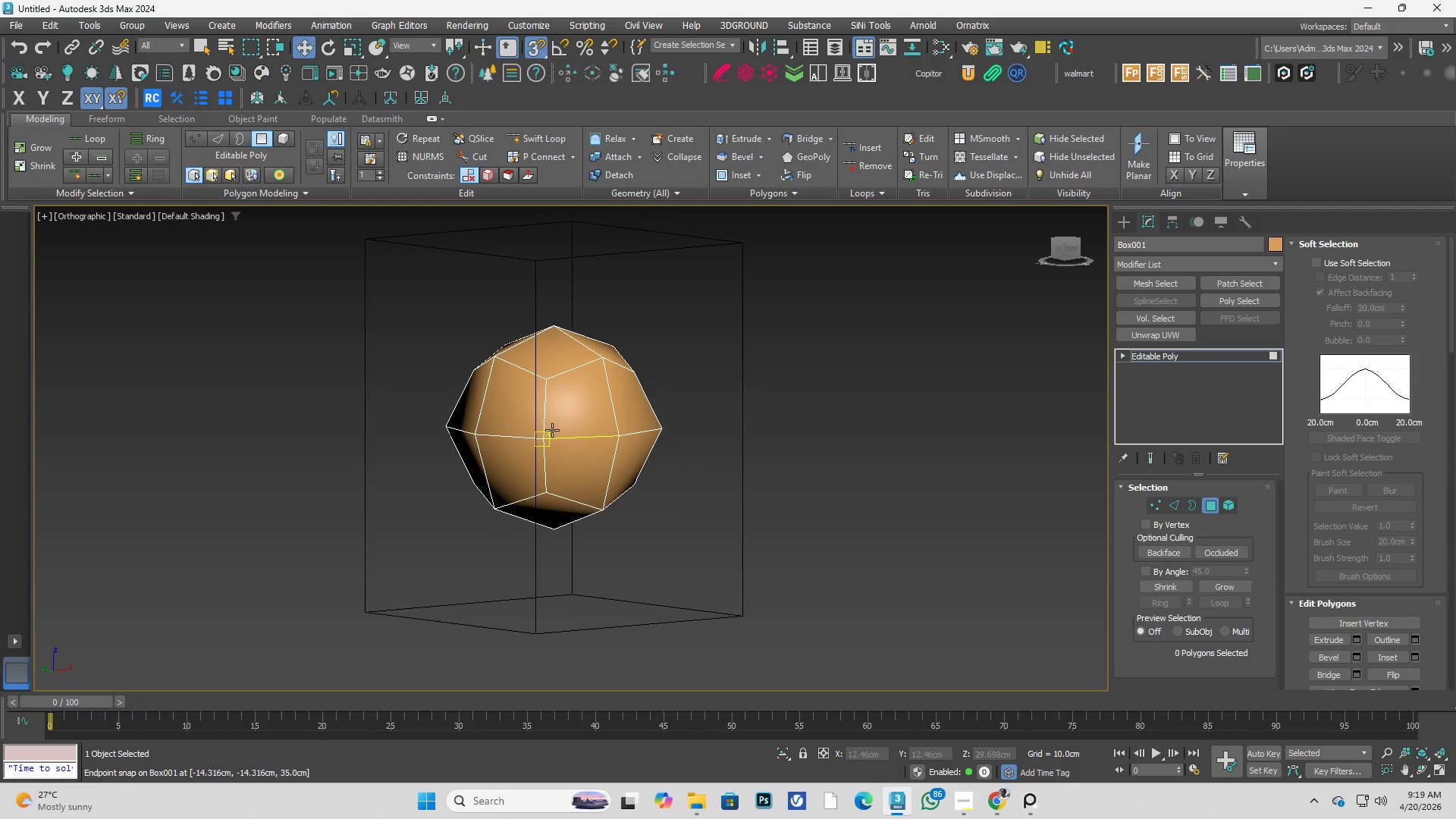 
left_click([552, 413])
 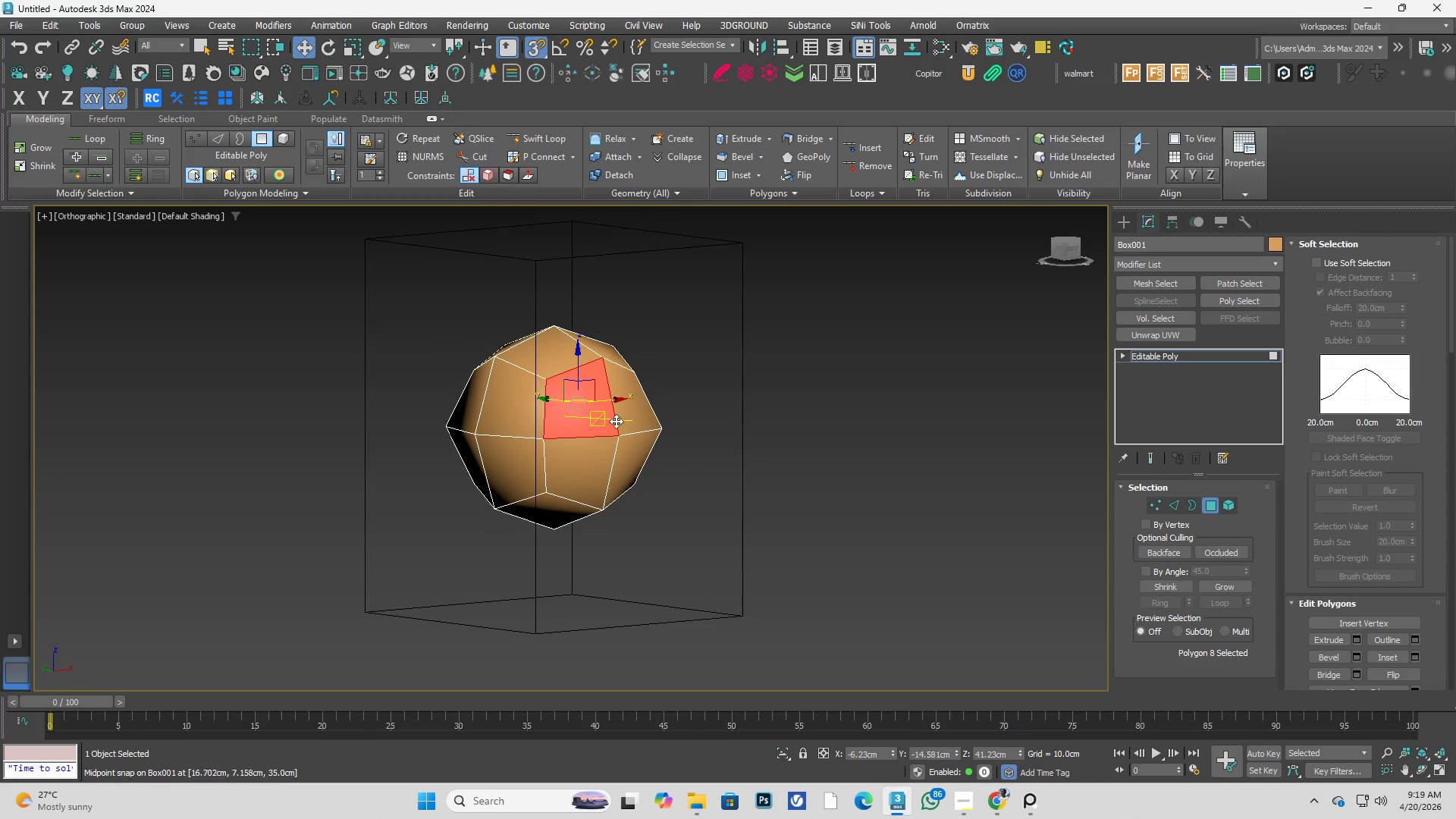 
hold_key(key=ControlLeft, duration=1.2)
double_click([595, 454])
 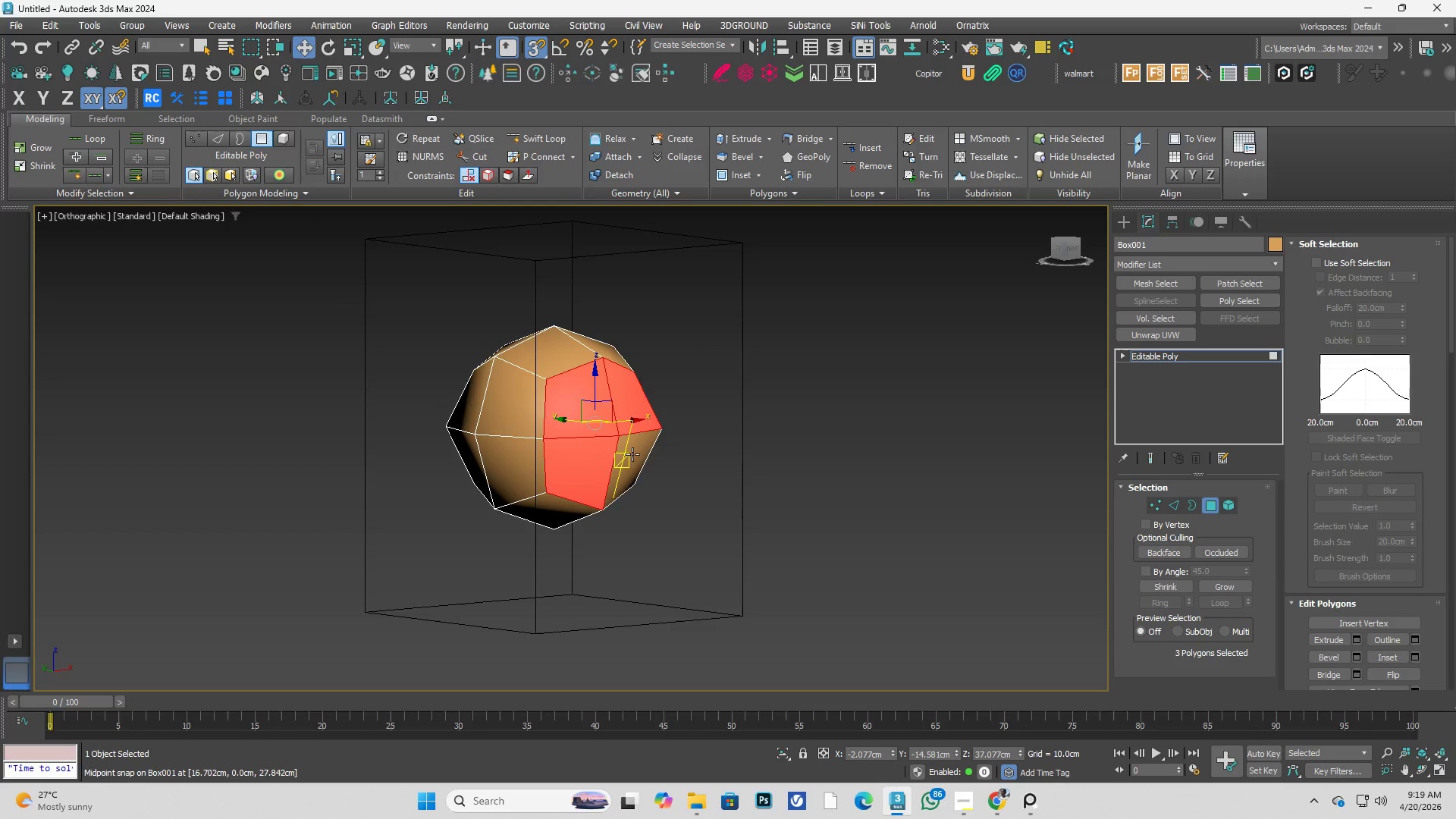 
triple_click([632, 454])
 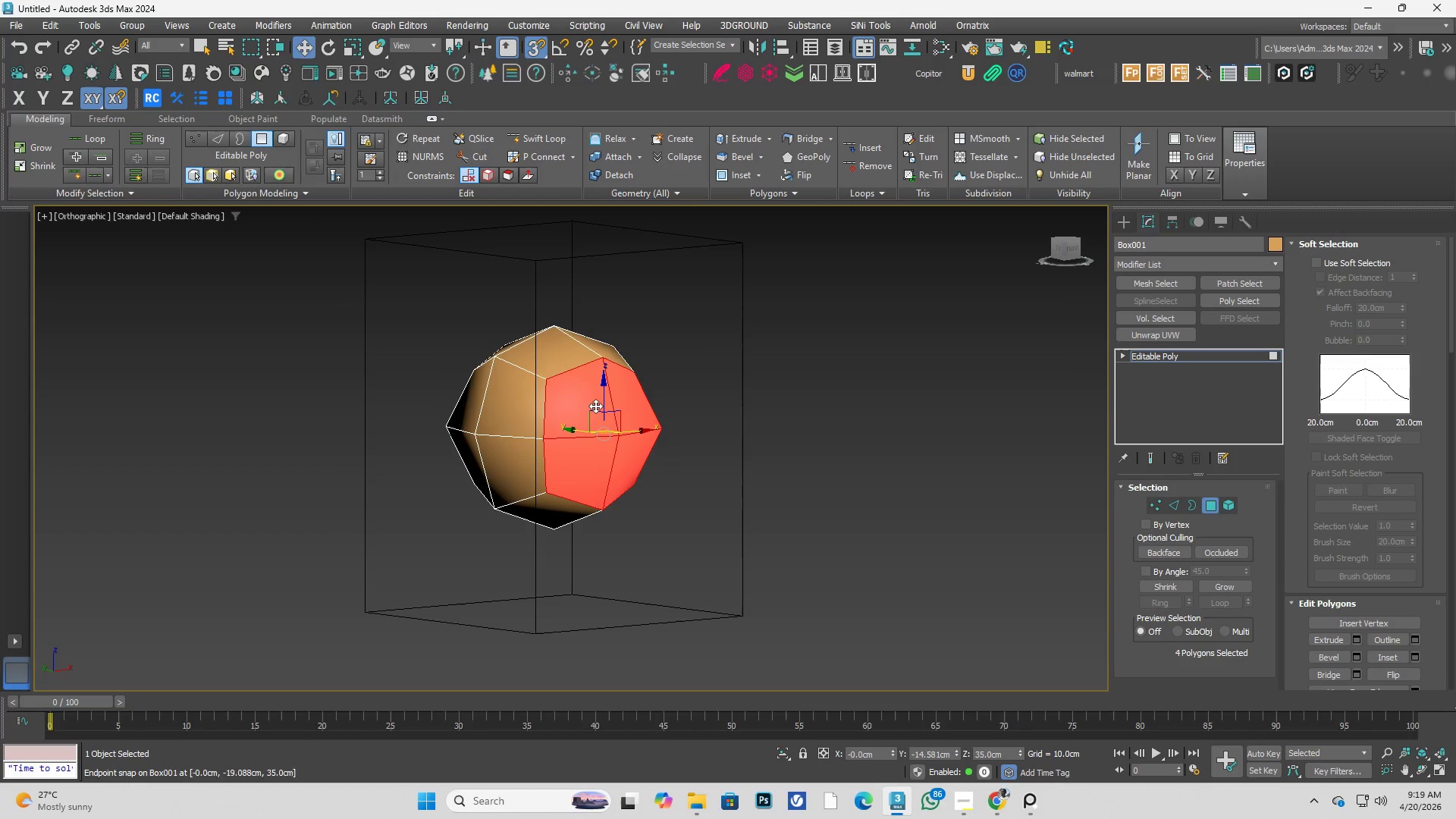 
key(Alt+AltLeft)
 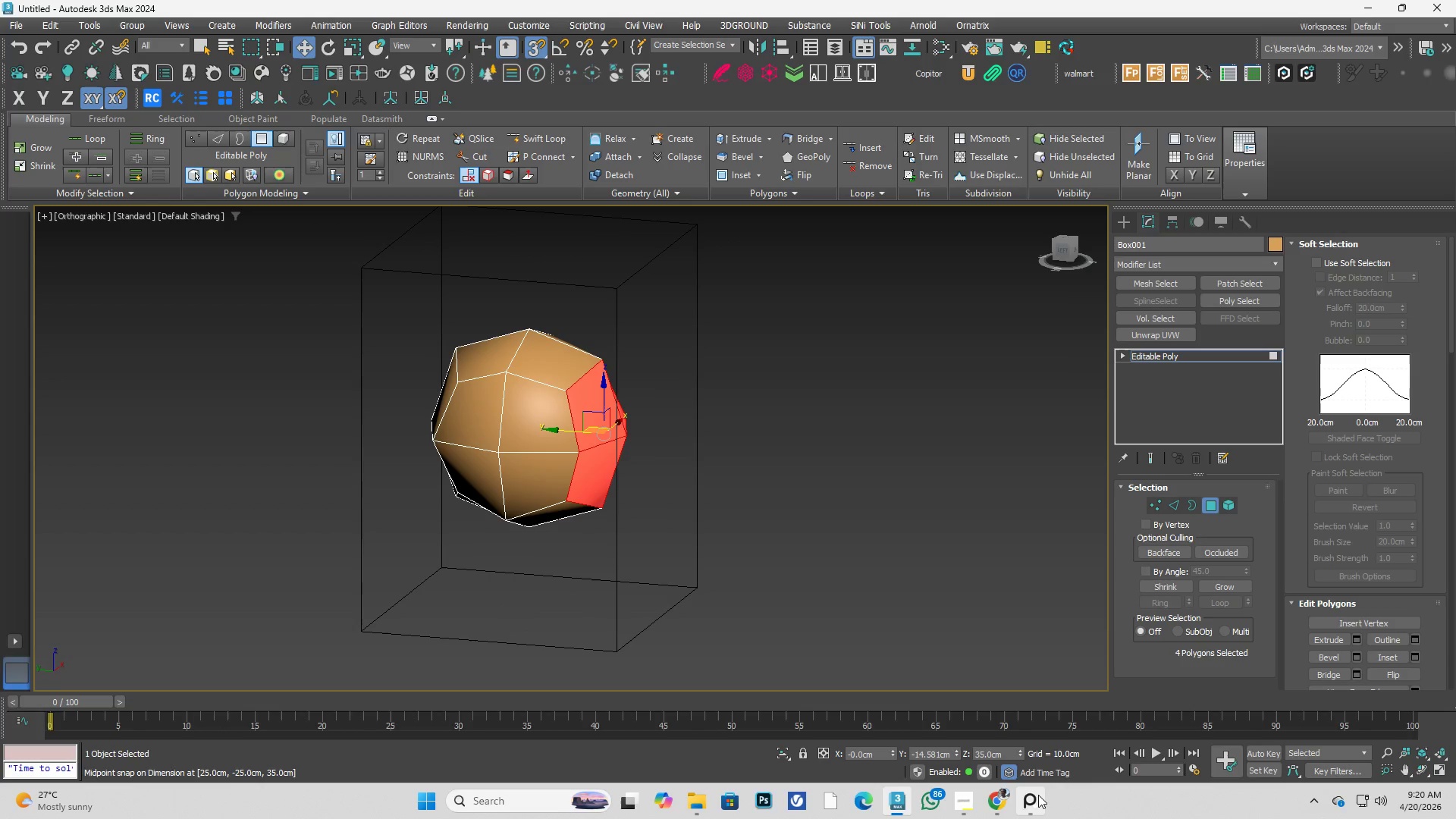 
left_click([1034, 802])
 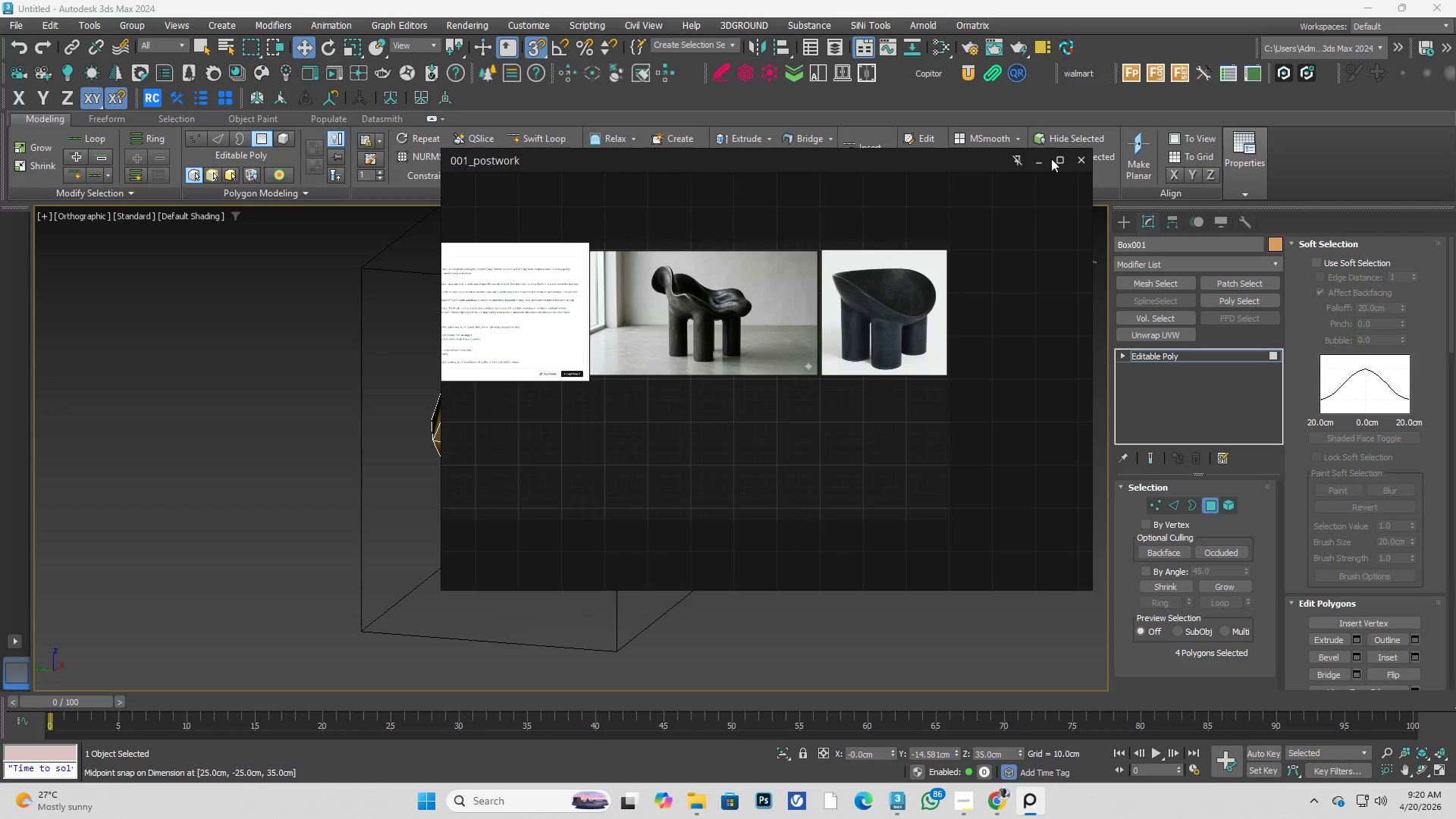 
left_click([1041, 163])
 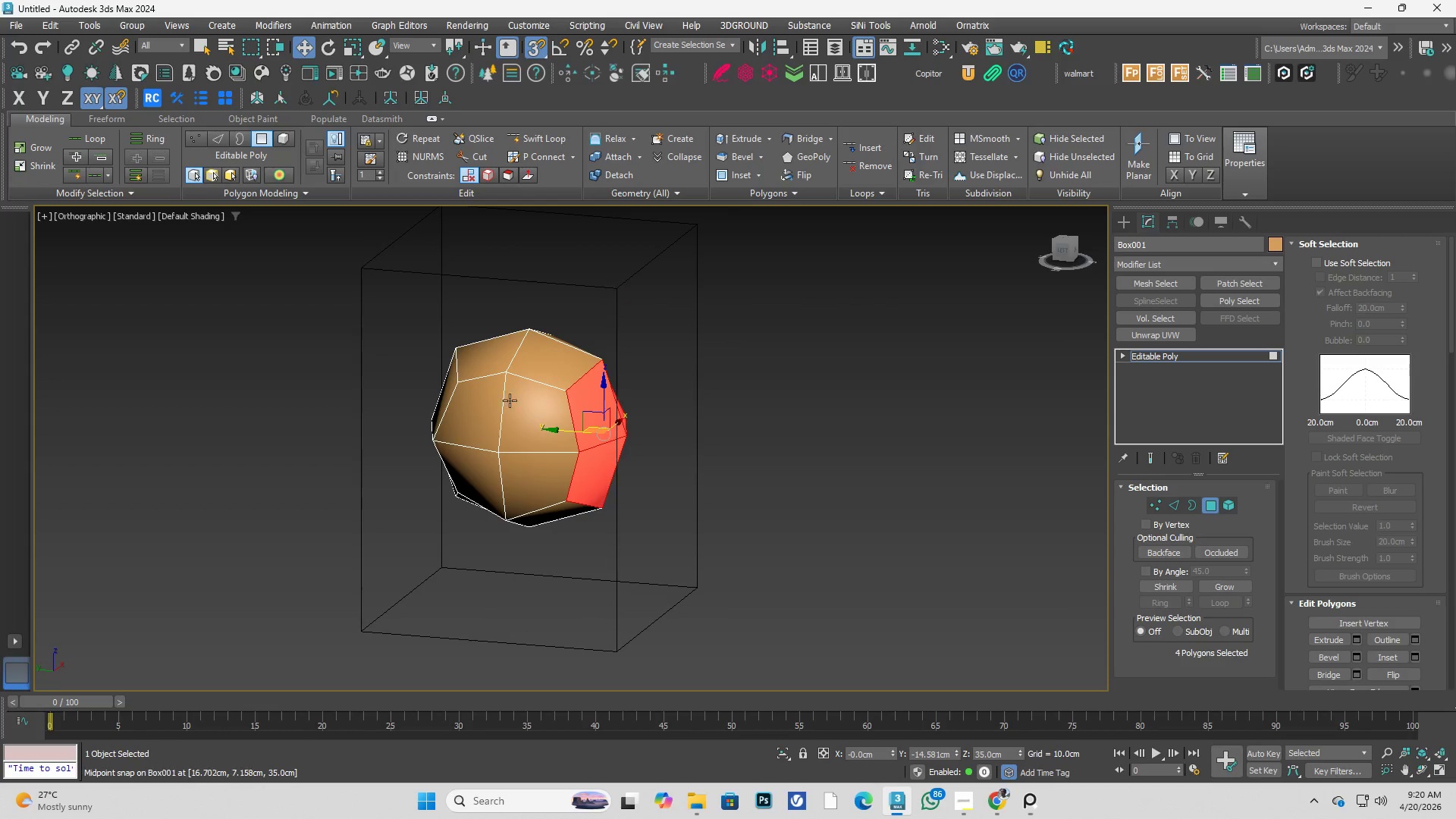 
key(Alt+AltLeft)
 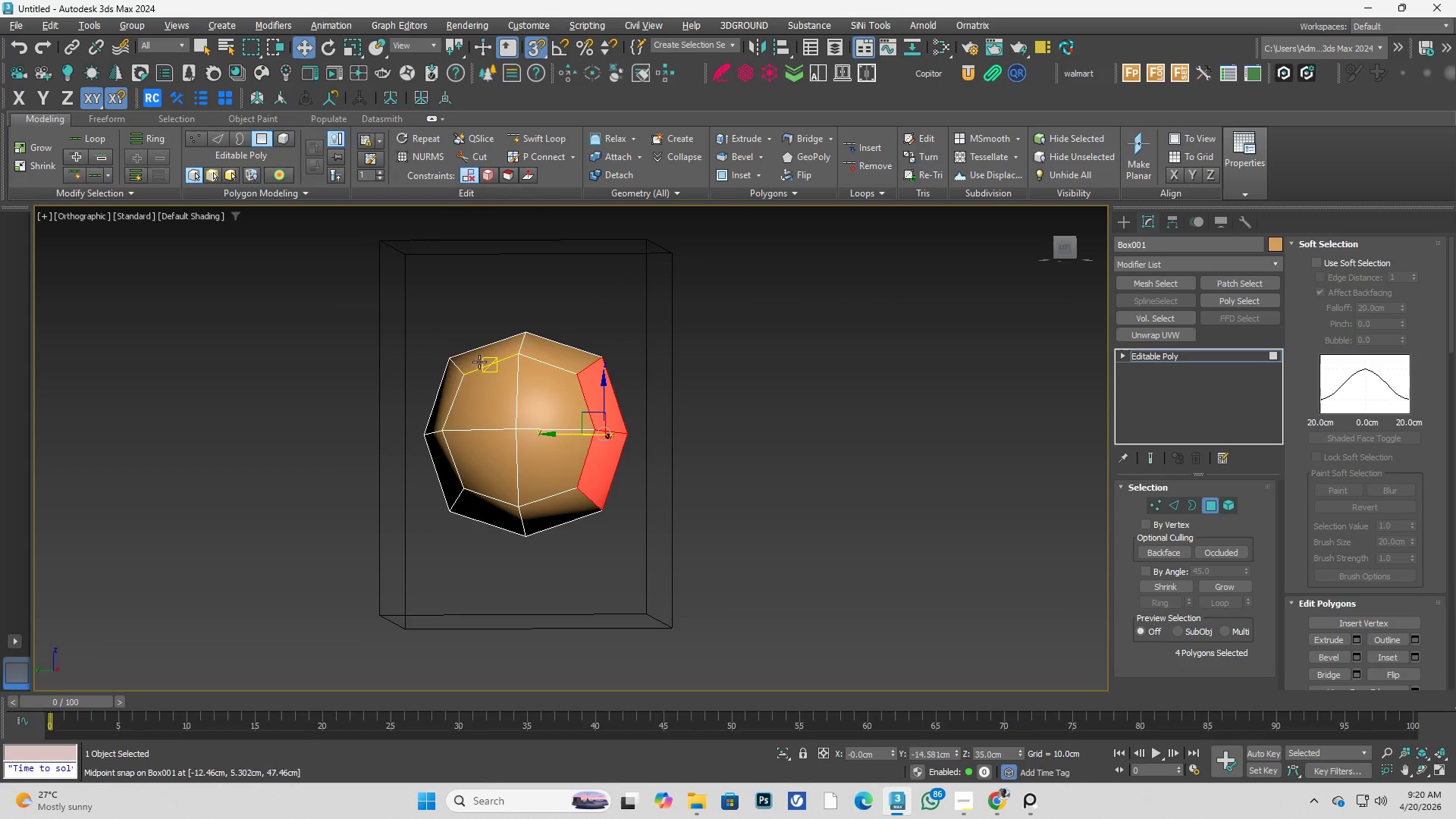 
hold_key(key=ControlLeft, duration=0.94)
left_click_drag(start_coordinate=[415, 322], to_coordinate=[594, 395])
 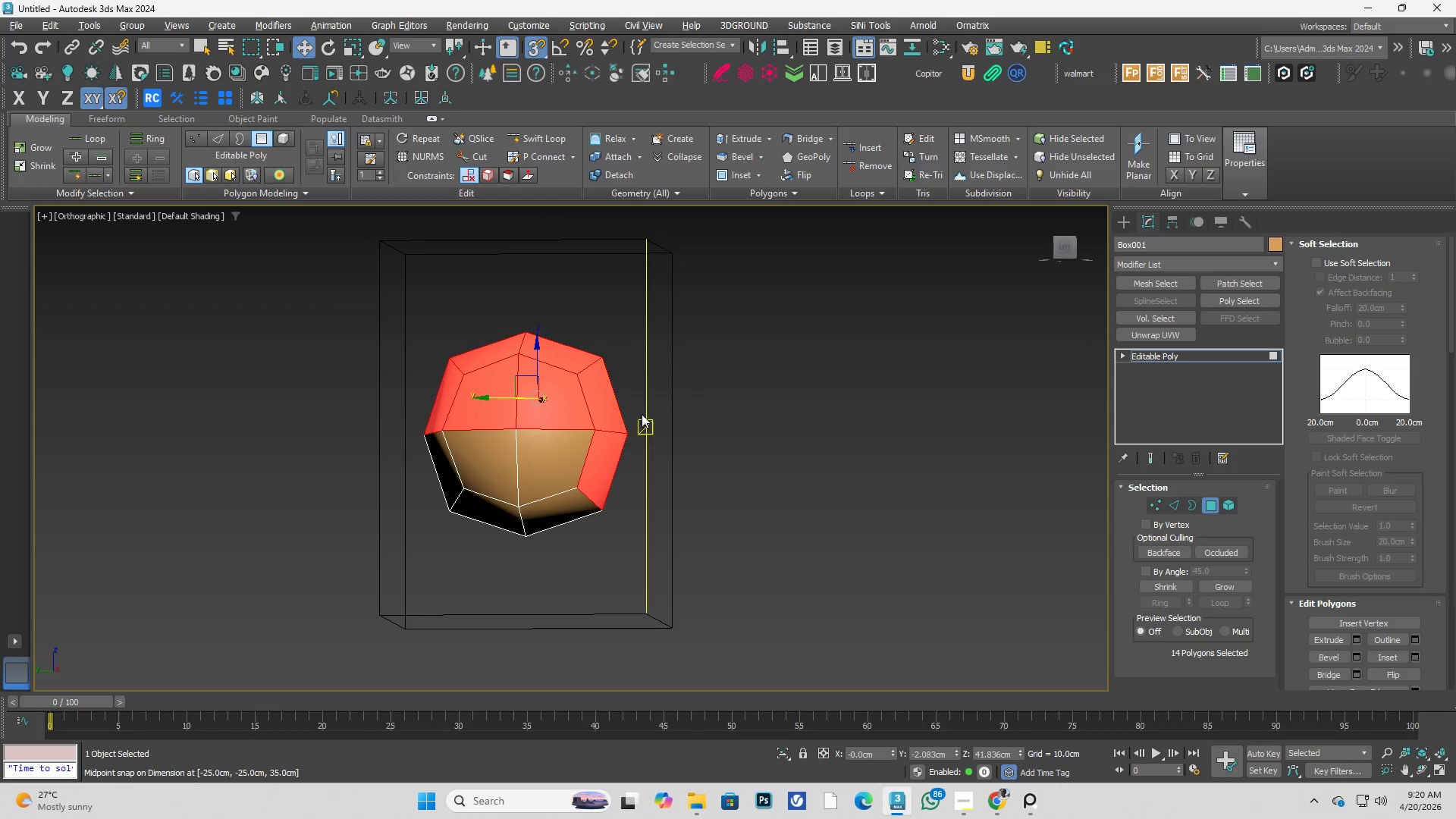 
hold_key(key=AltLeft, duration=0.34)
 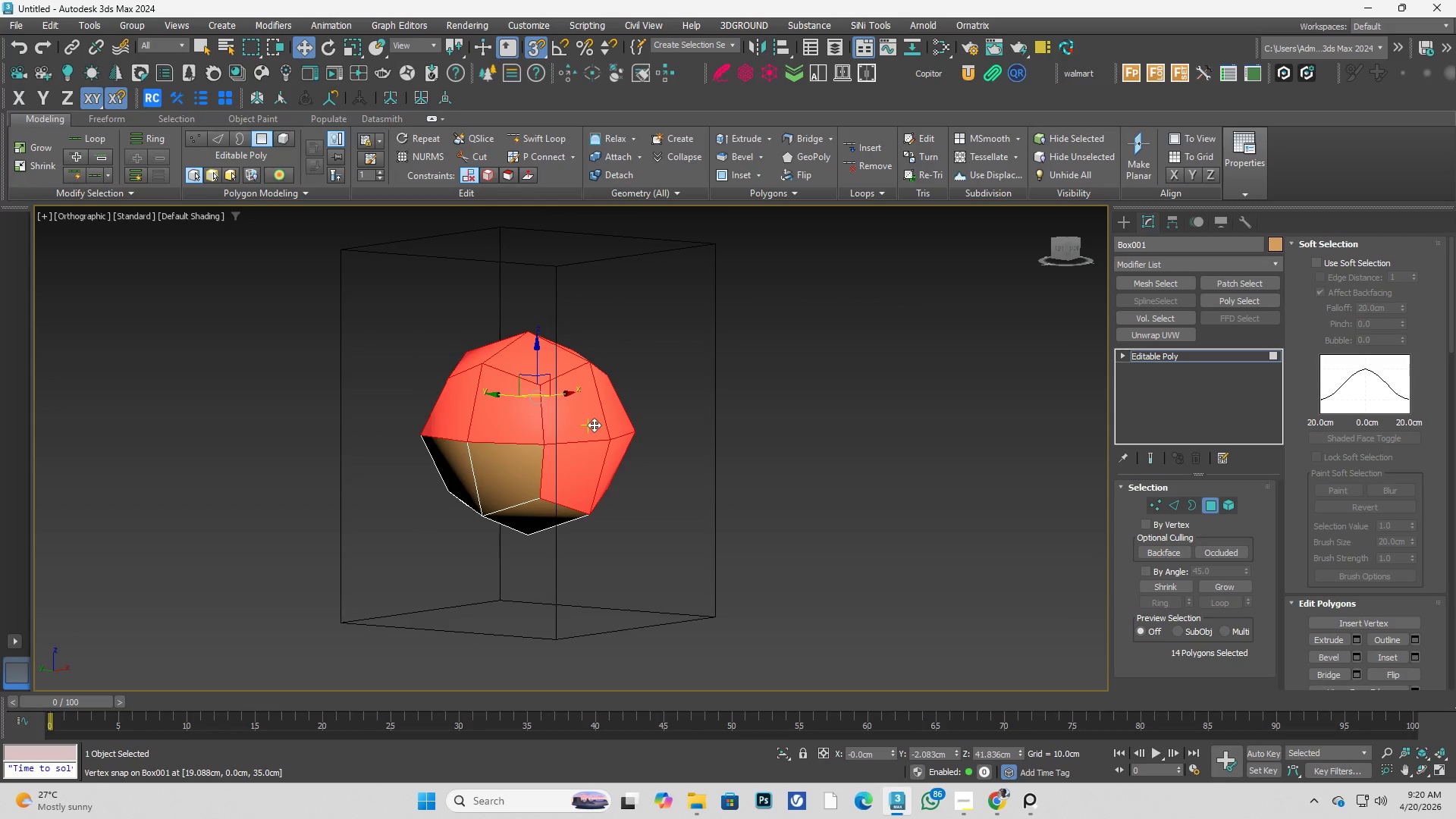 
key(Delete)
 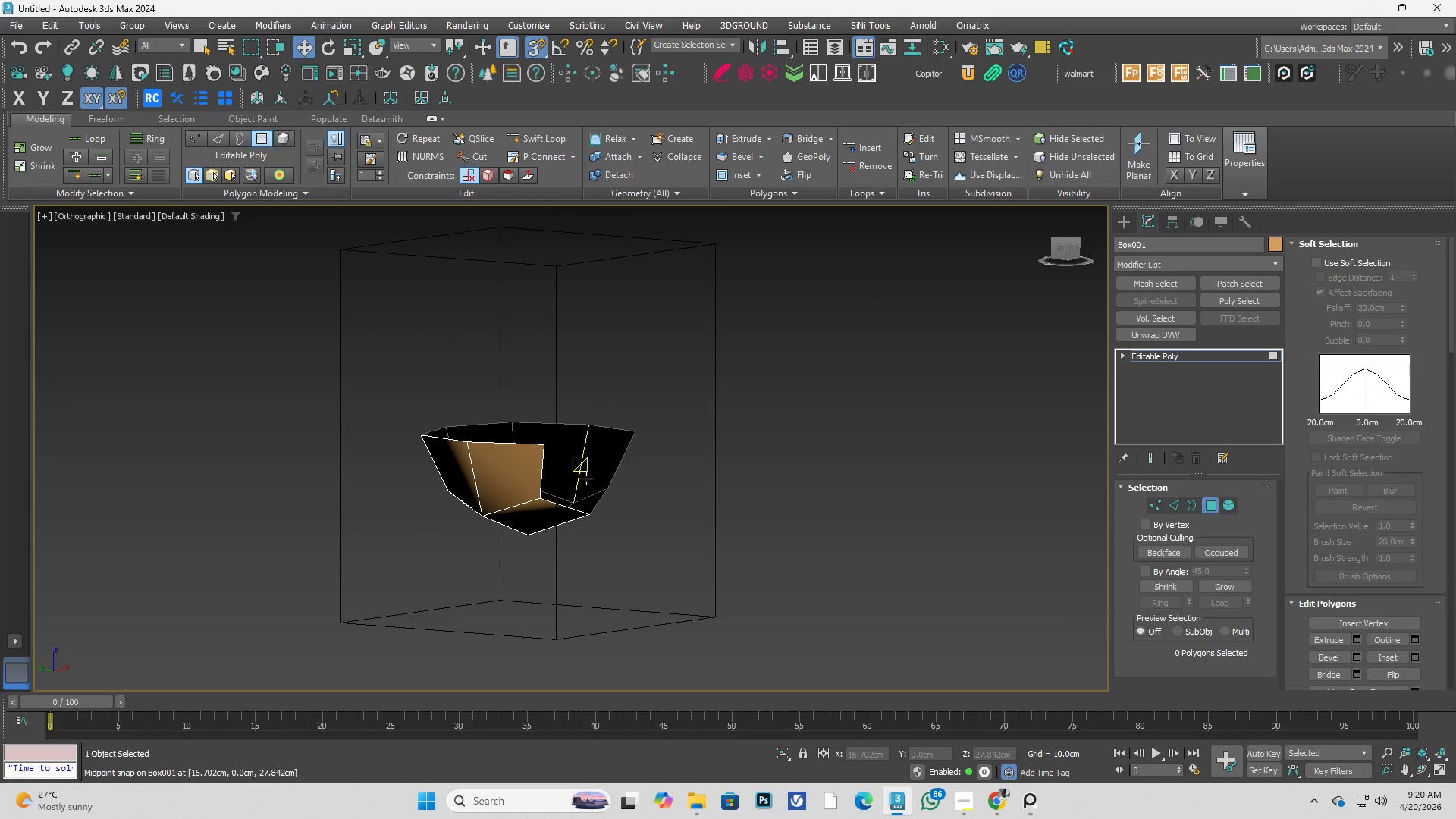 
hold_key(key=AltLeft, duration=0.84)
 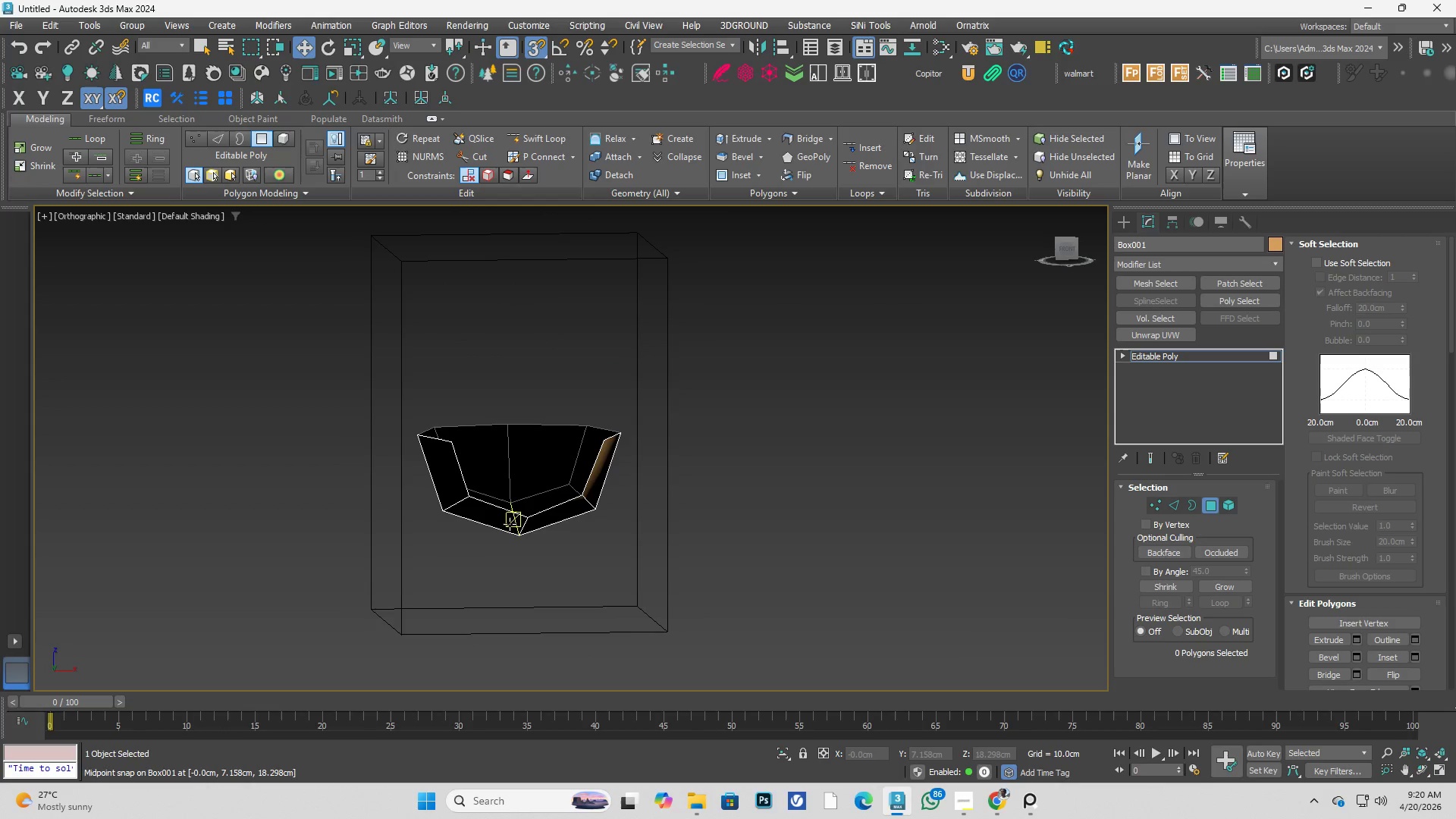 
middle_click([510, 524])
 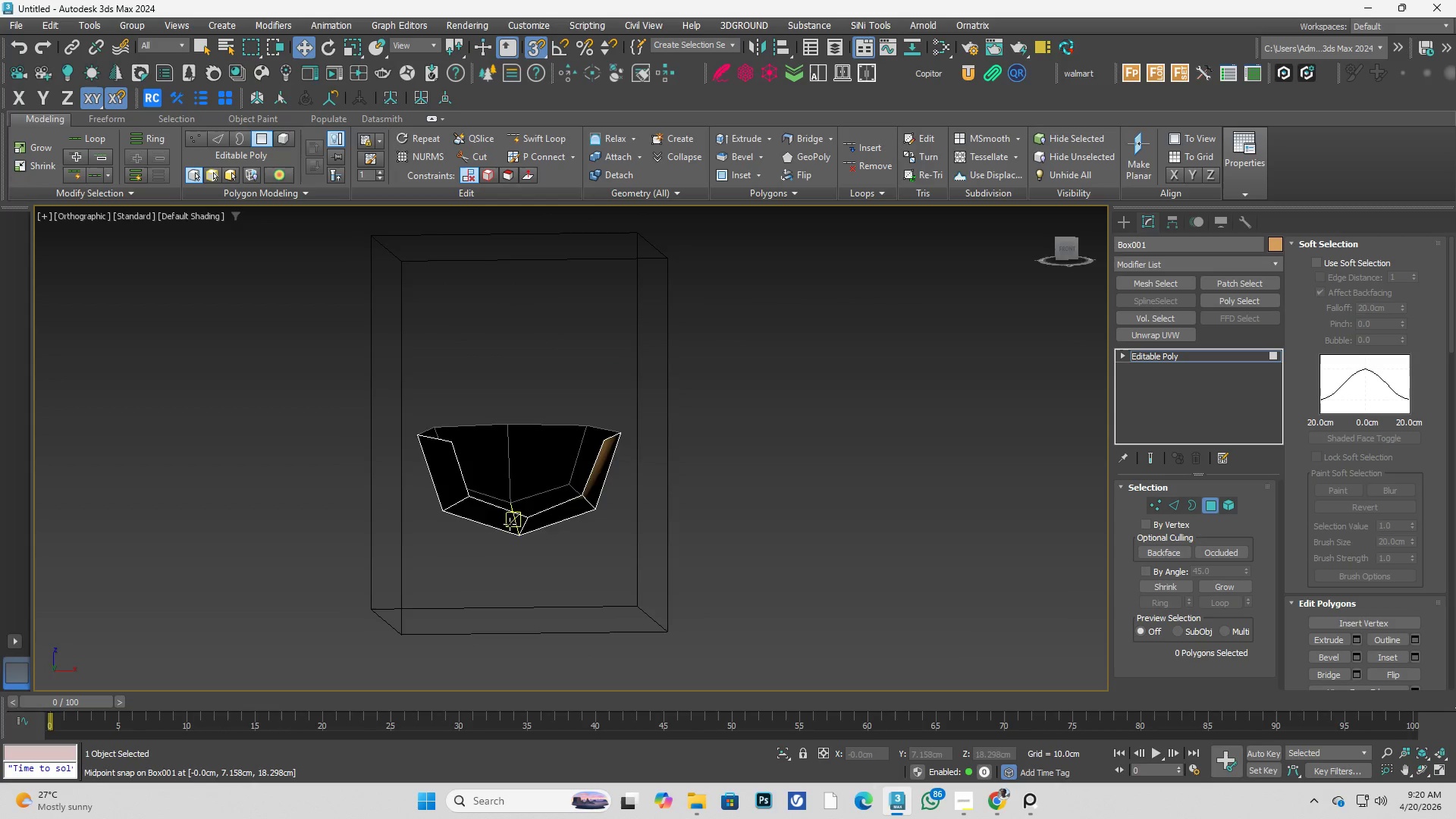 
key(F)
 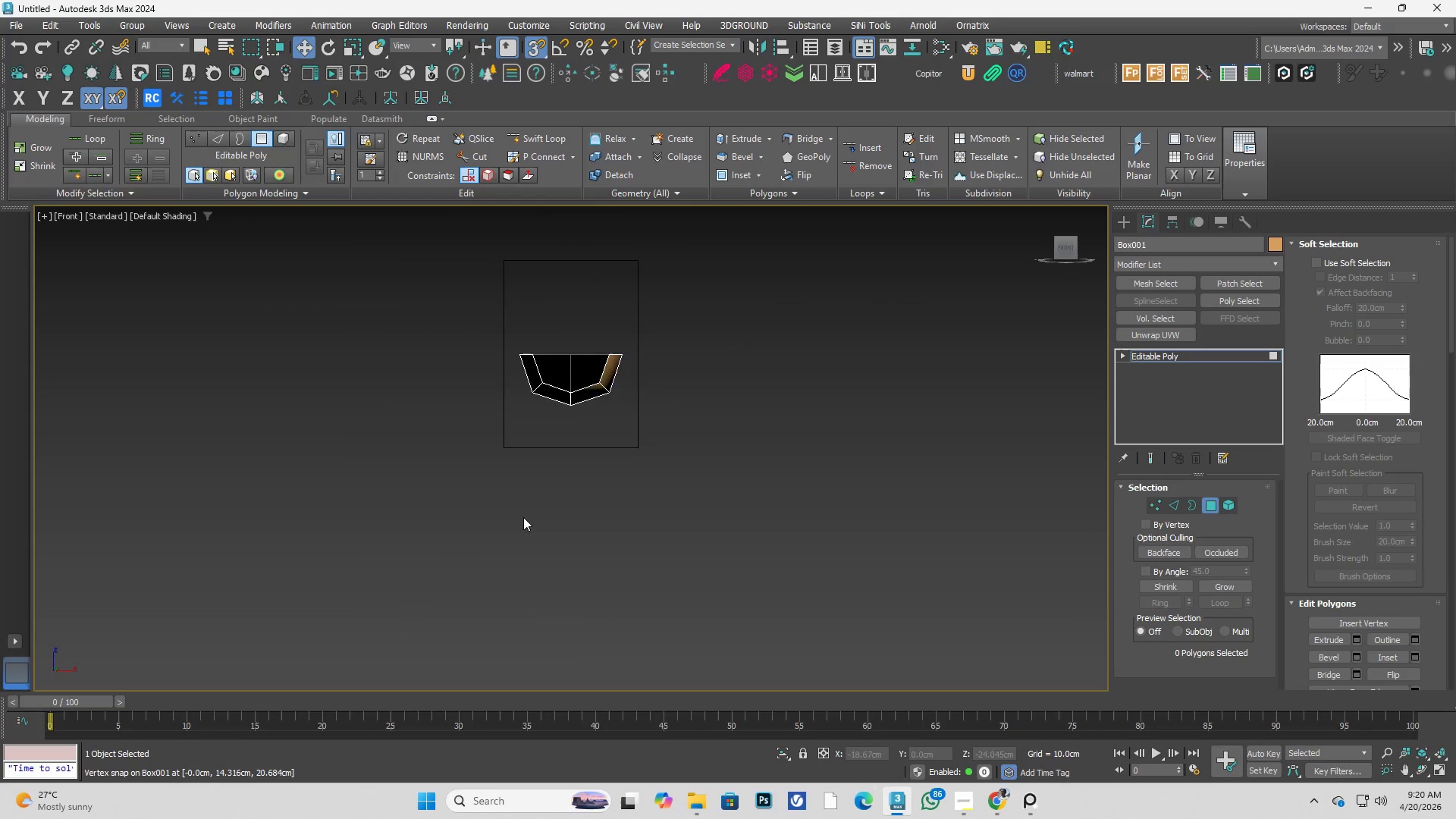 
left_click_drag(start_coordinate=[397, 447], to_coordinate=[707, 598])
 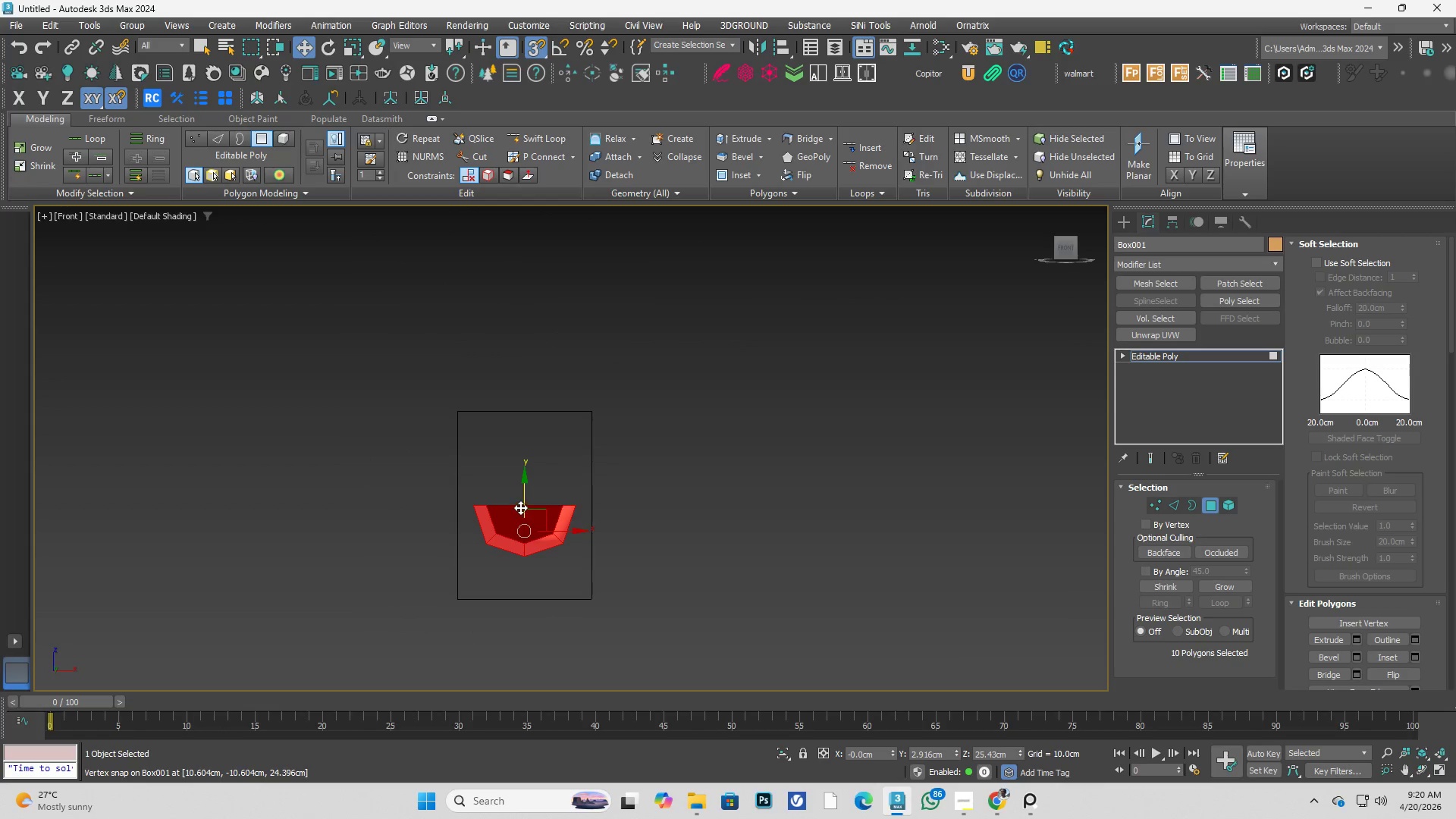 
scroll: coordinate [555, 446], scroll_direction: none, amount: 0.0
 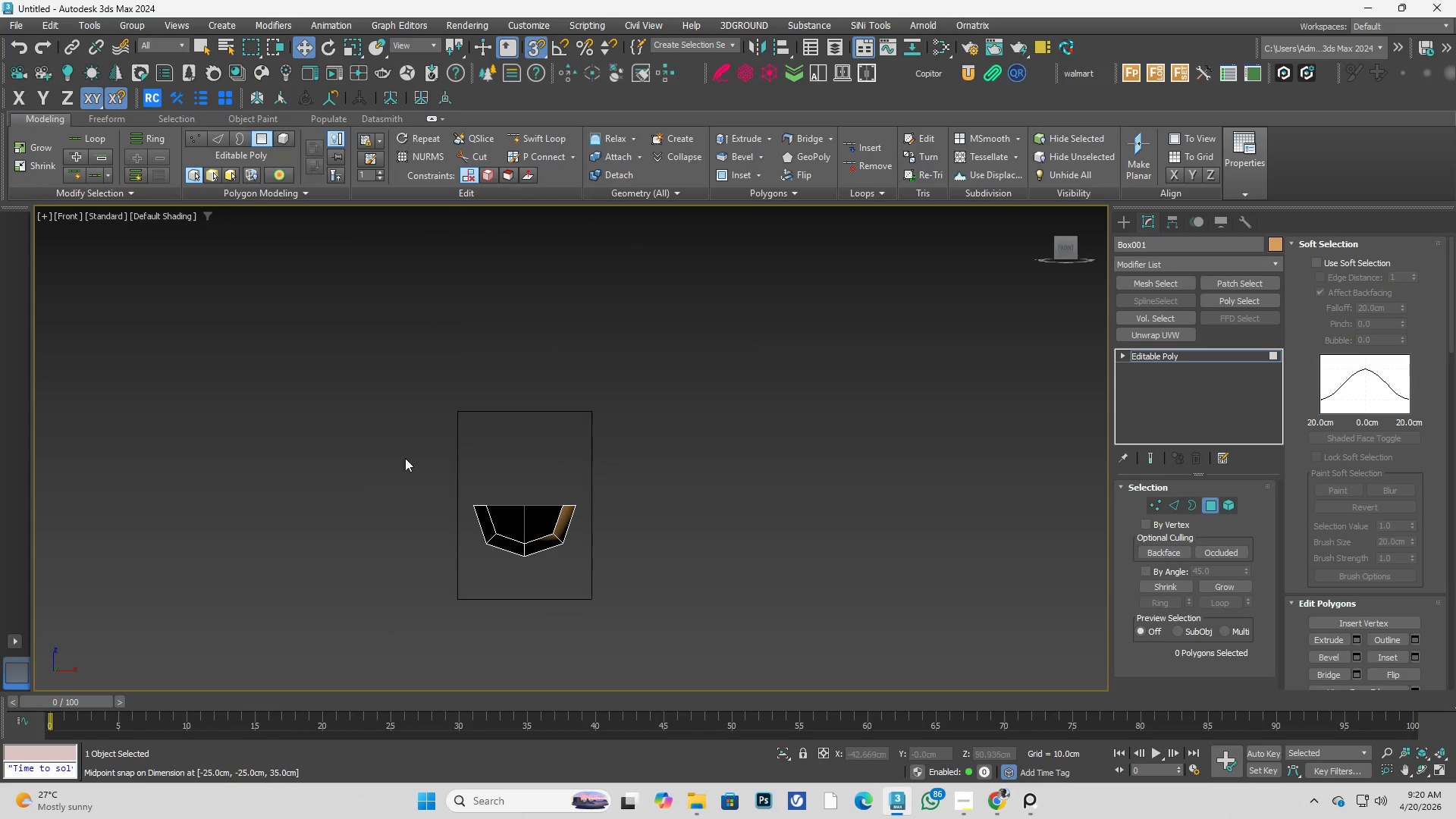 
left_click_drag(start_coordinate=[522, 504], to_coordinate=[522, 466])
 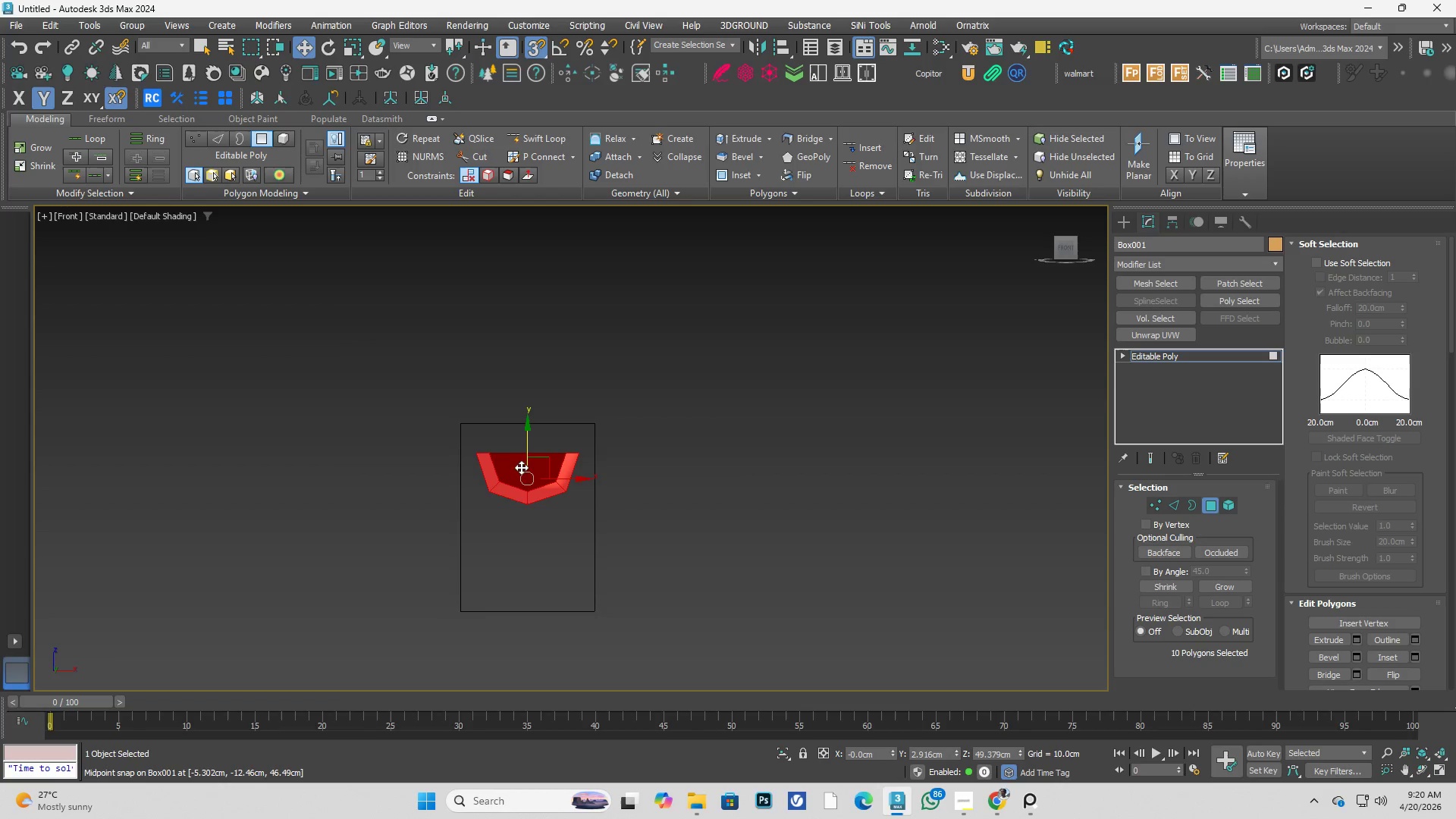 
key(R)
 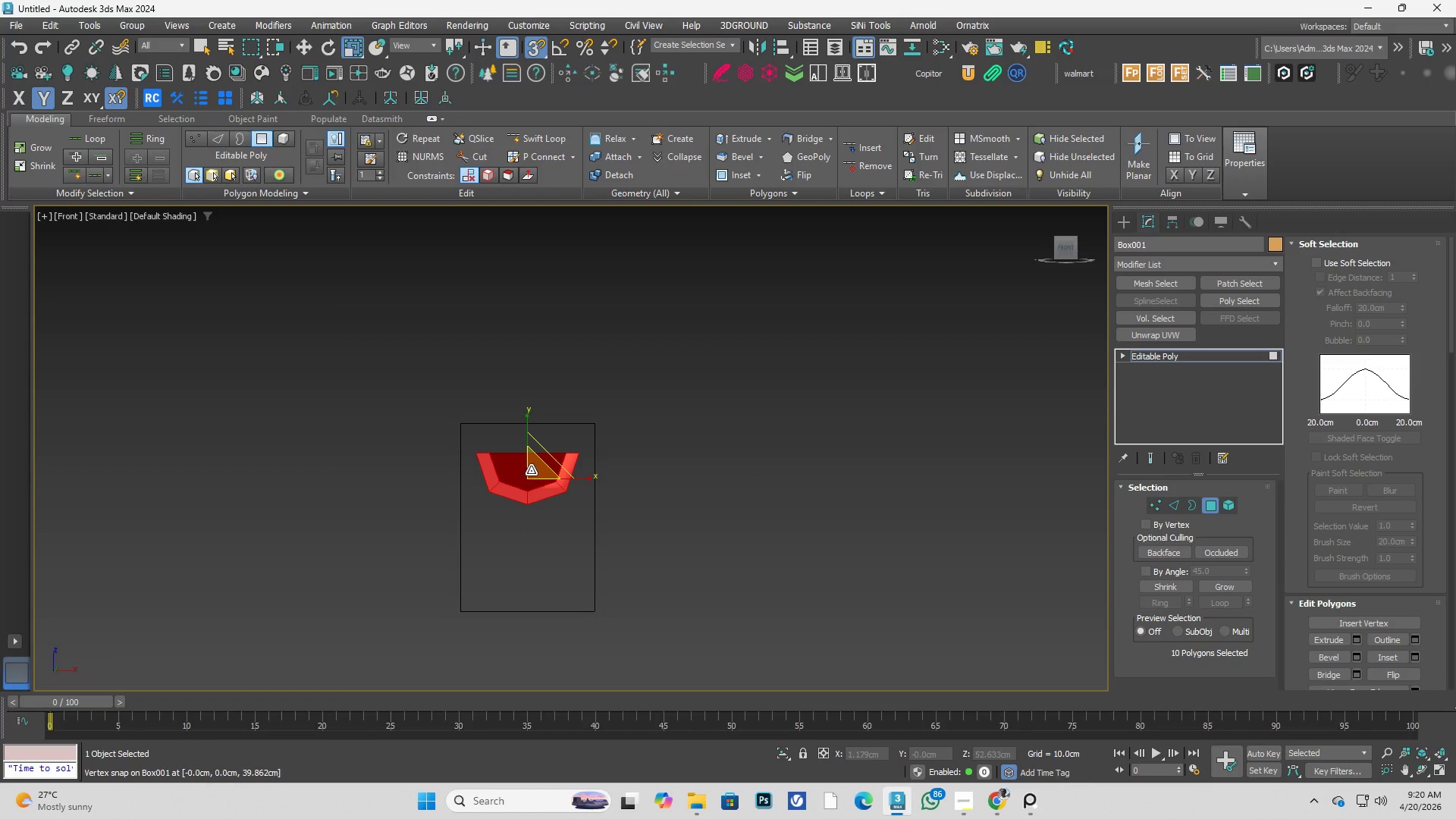 
left_click_drag(start_coordinate=[531, 470], to_coordinate=[529, 374])
 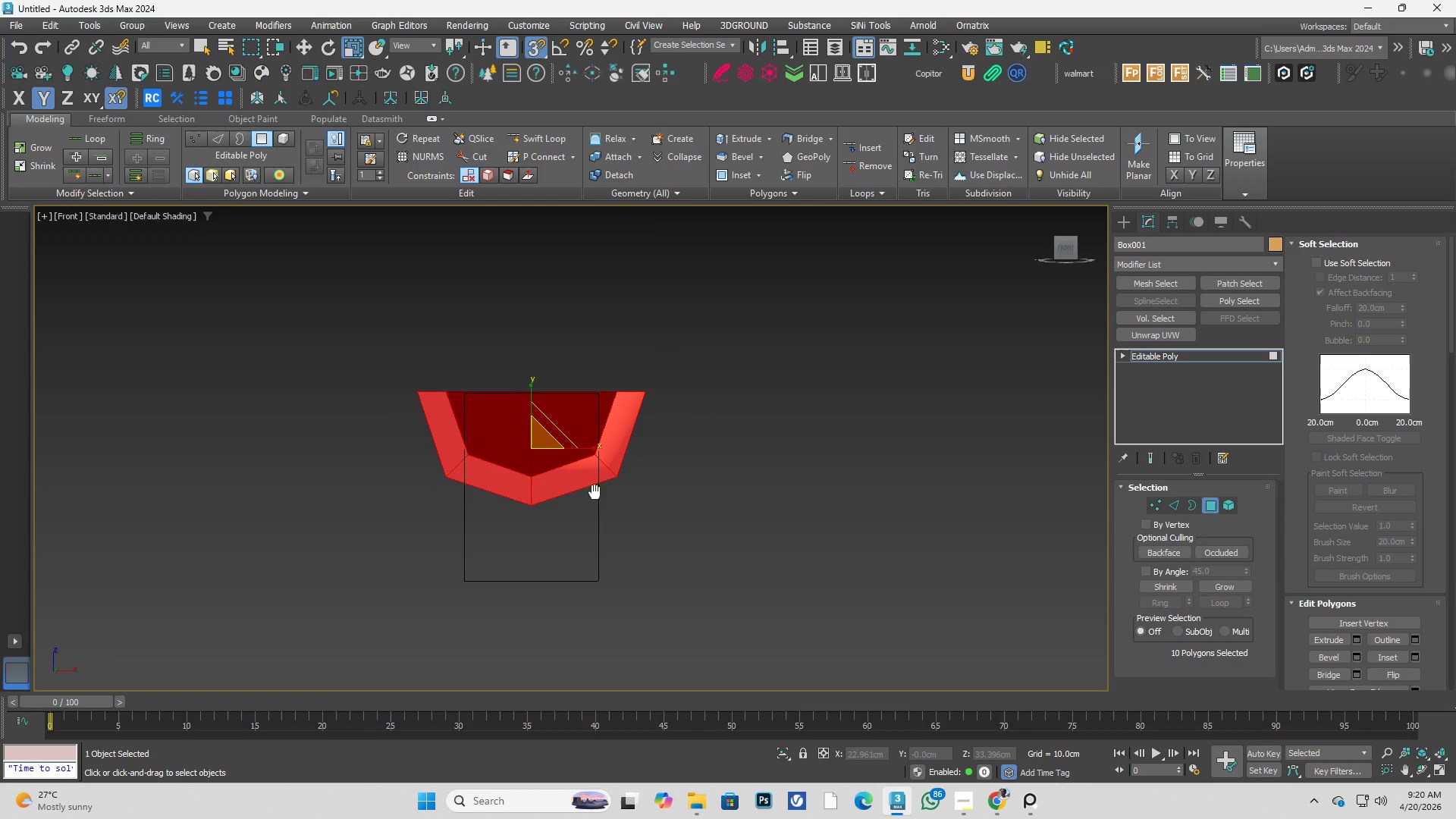 
key(W)
 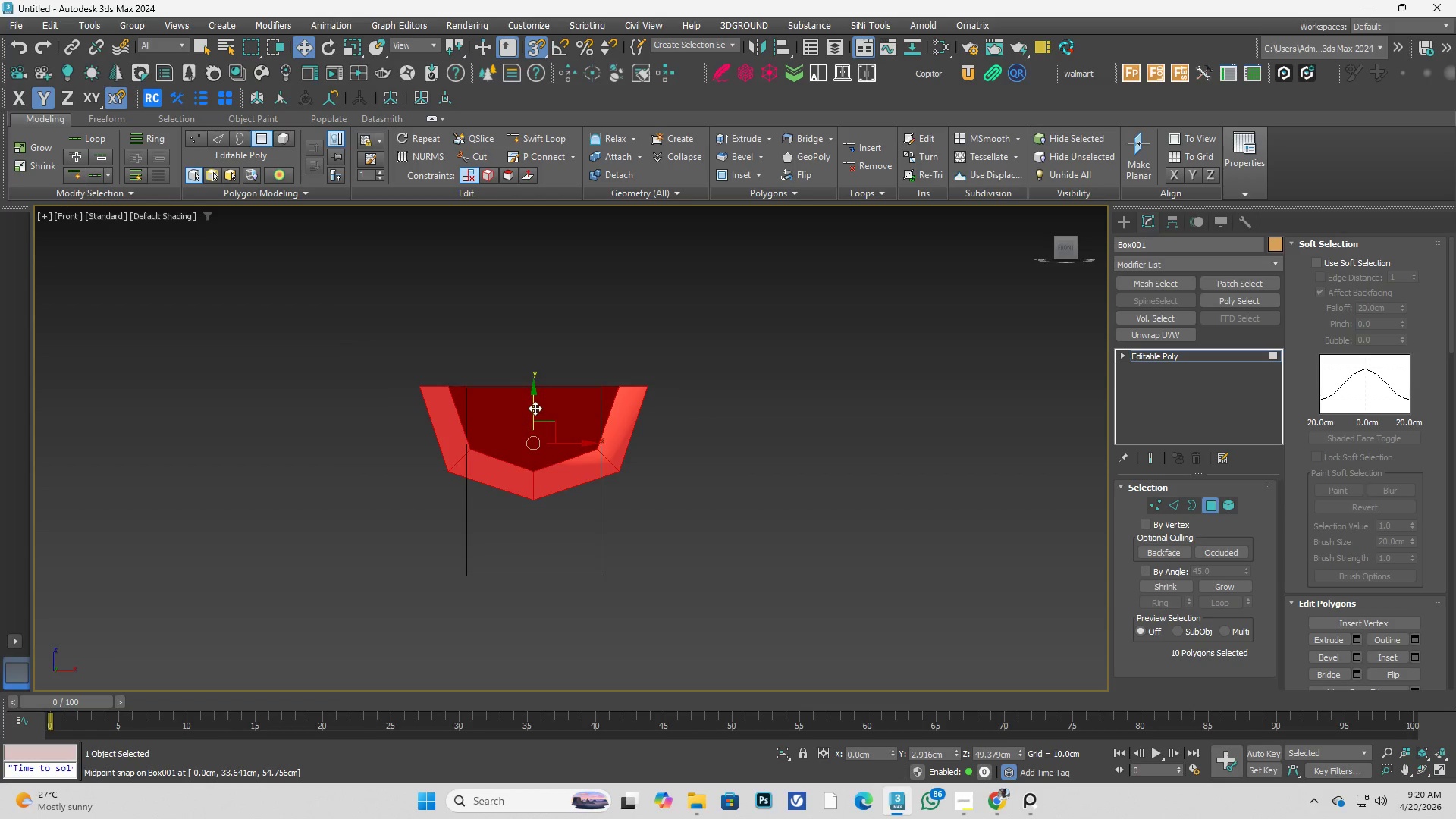 
left_click_drag(start_coordinate=[533, 407], to_coordinate=[523, 457])
 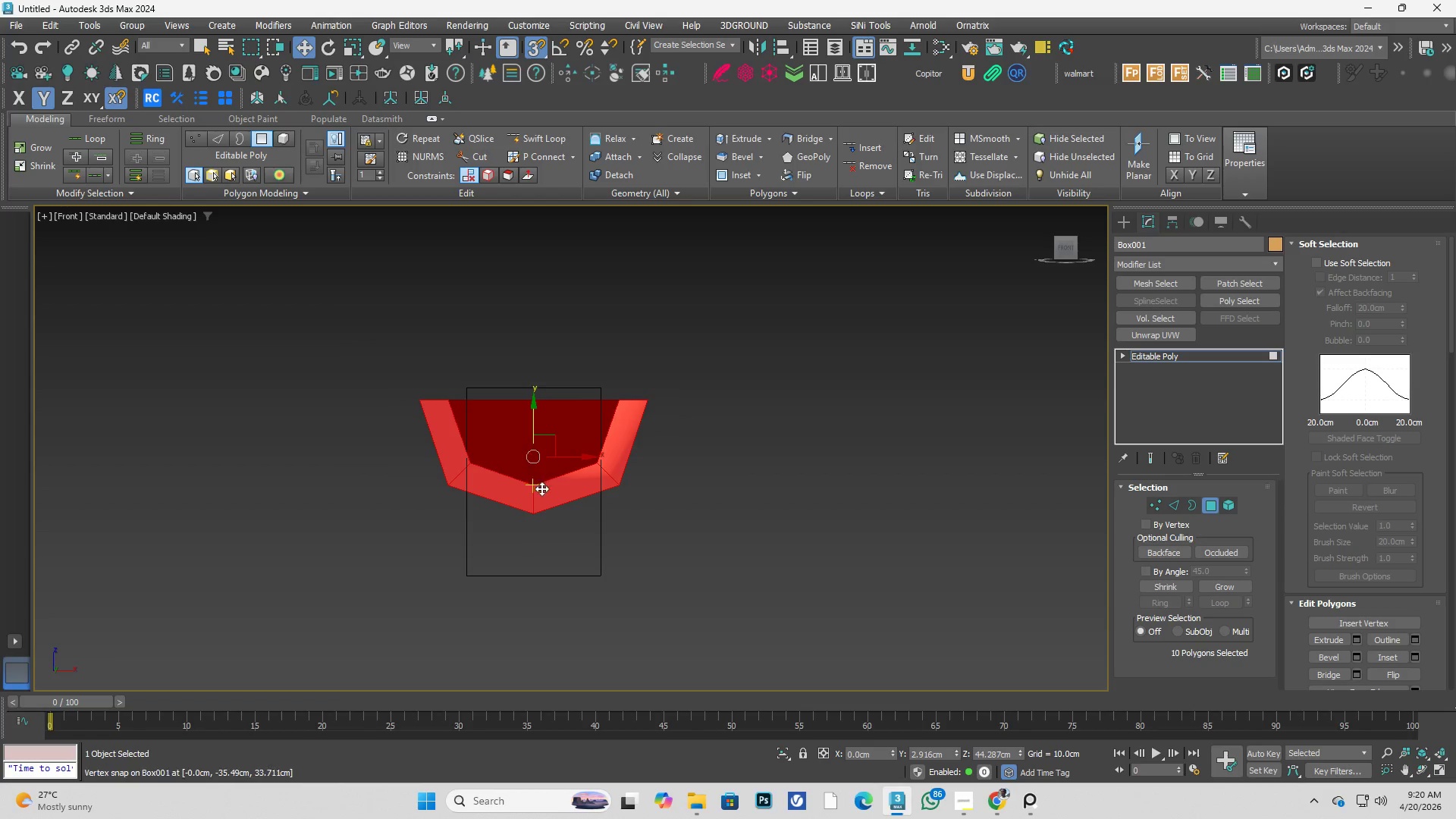 
hold_key(key=AltLeft, duration=0.52)
 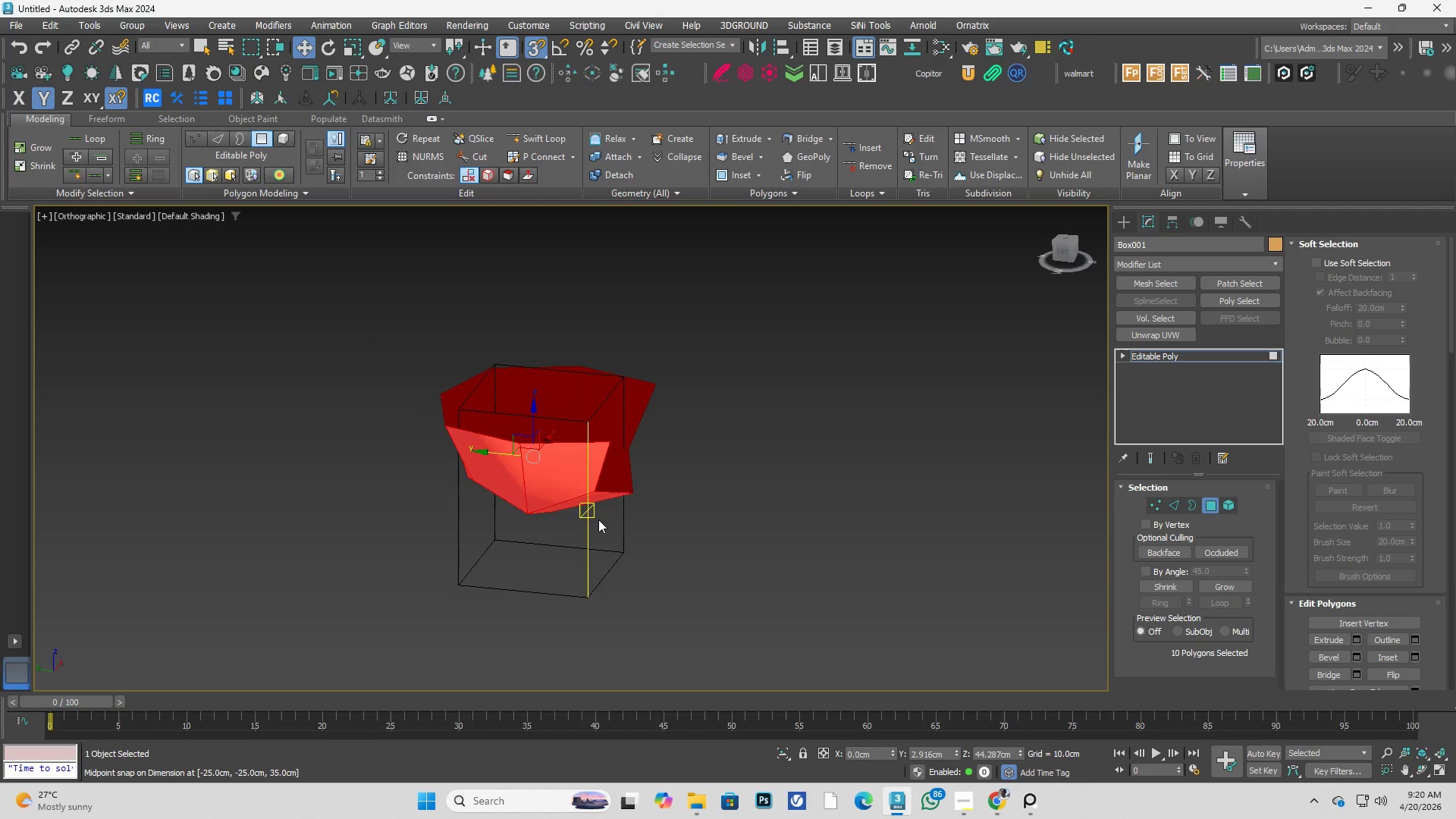 
key(Alt+AltLeft)
 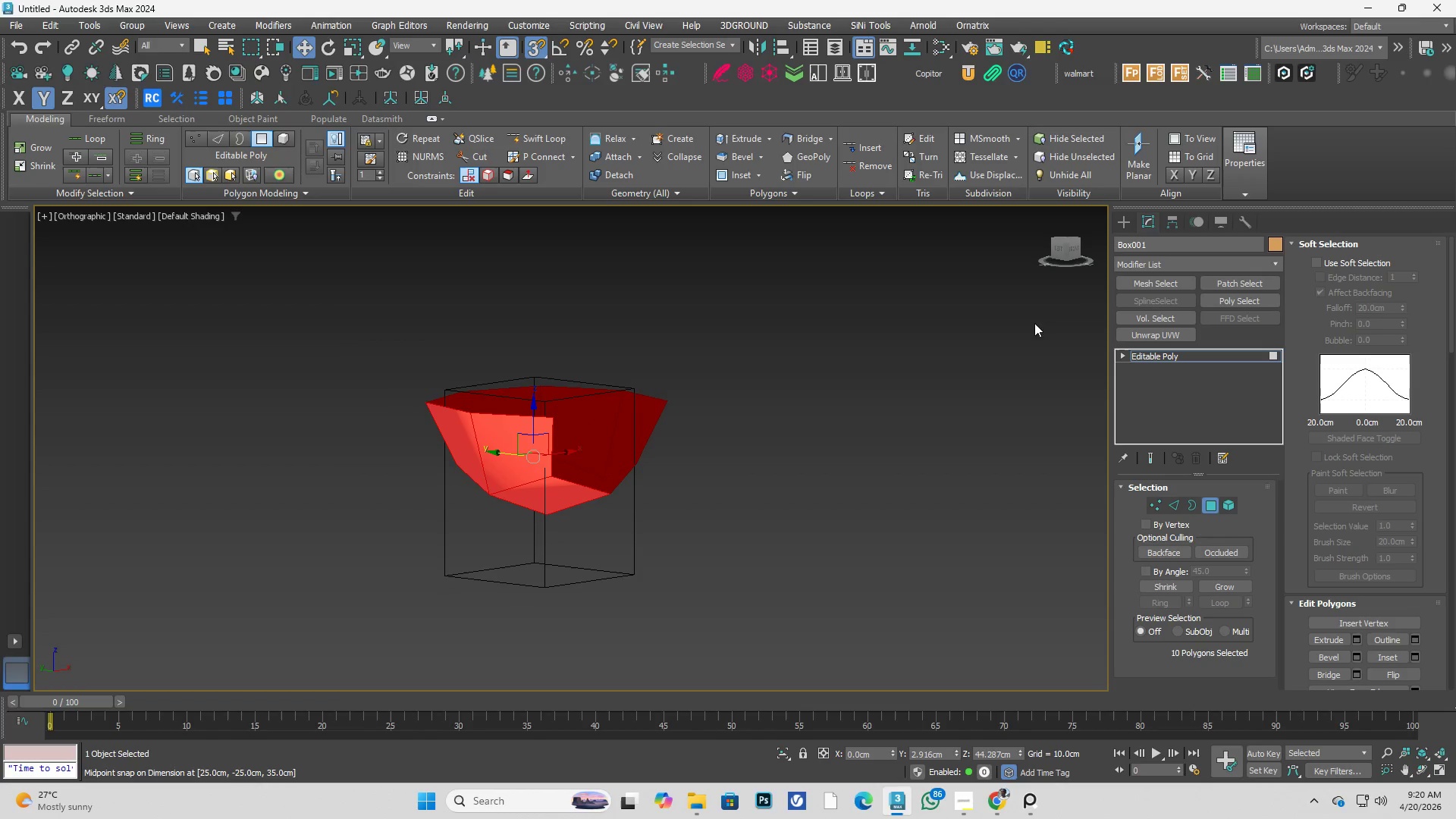 
hold_key(key=AltLeft, duration=0.33)
 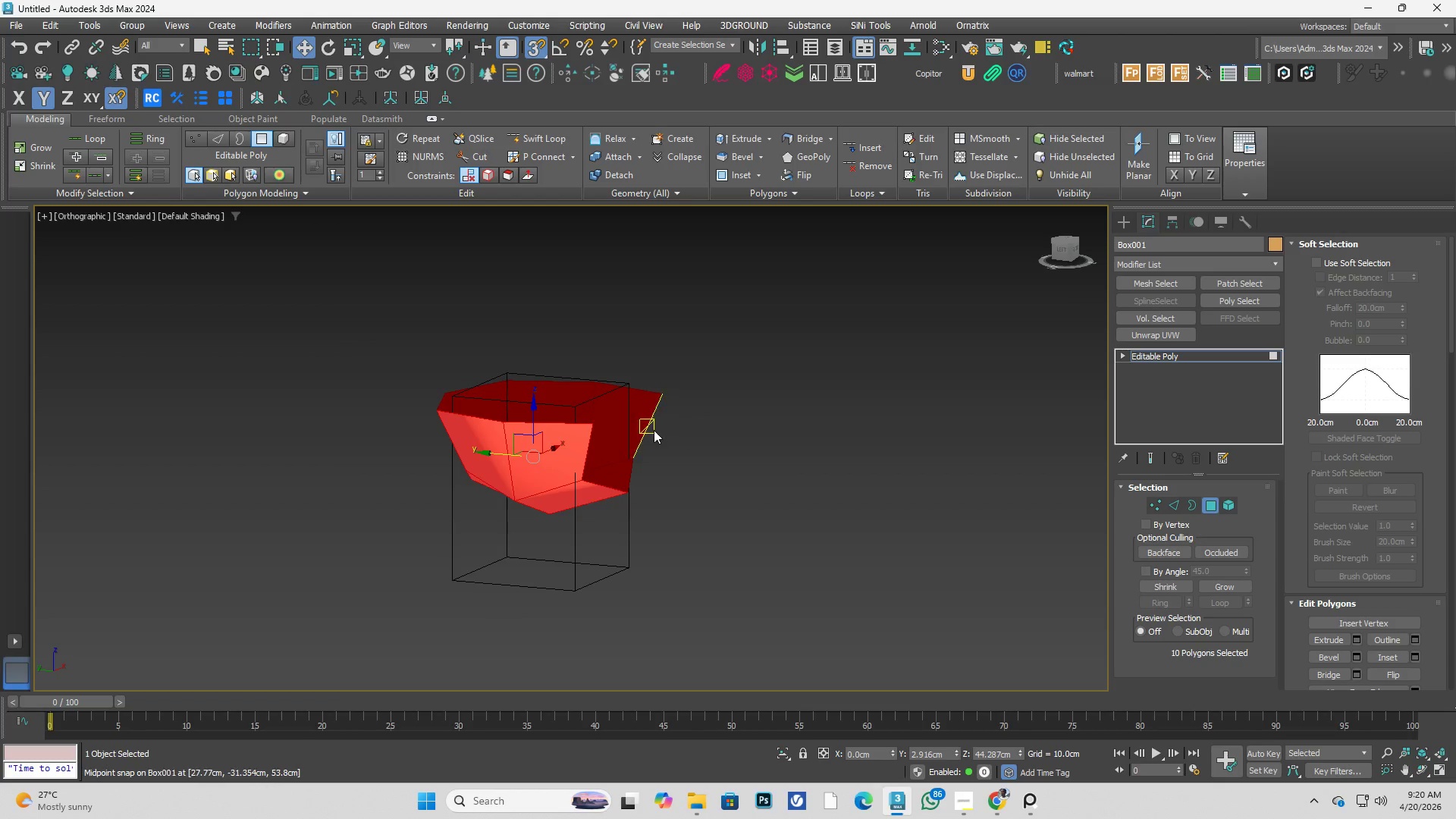 
key(Alt+AltLeft)
 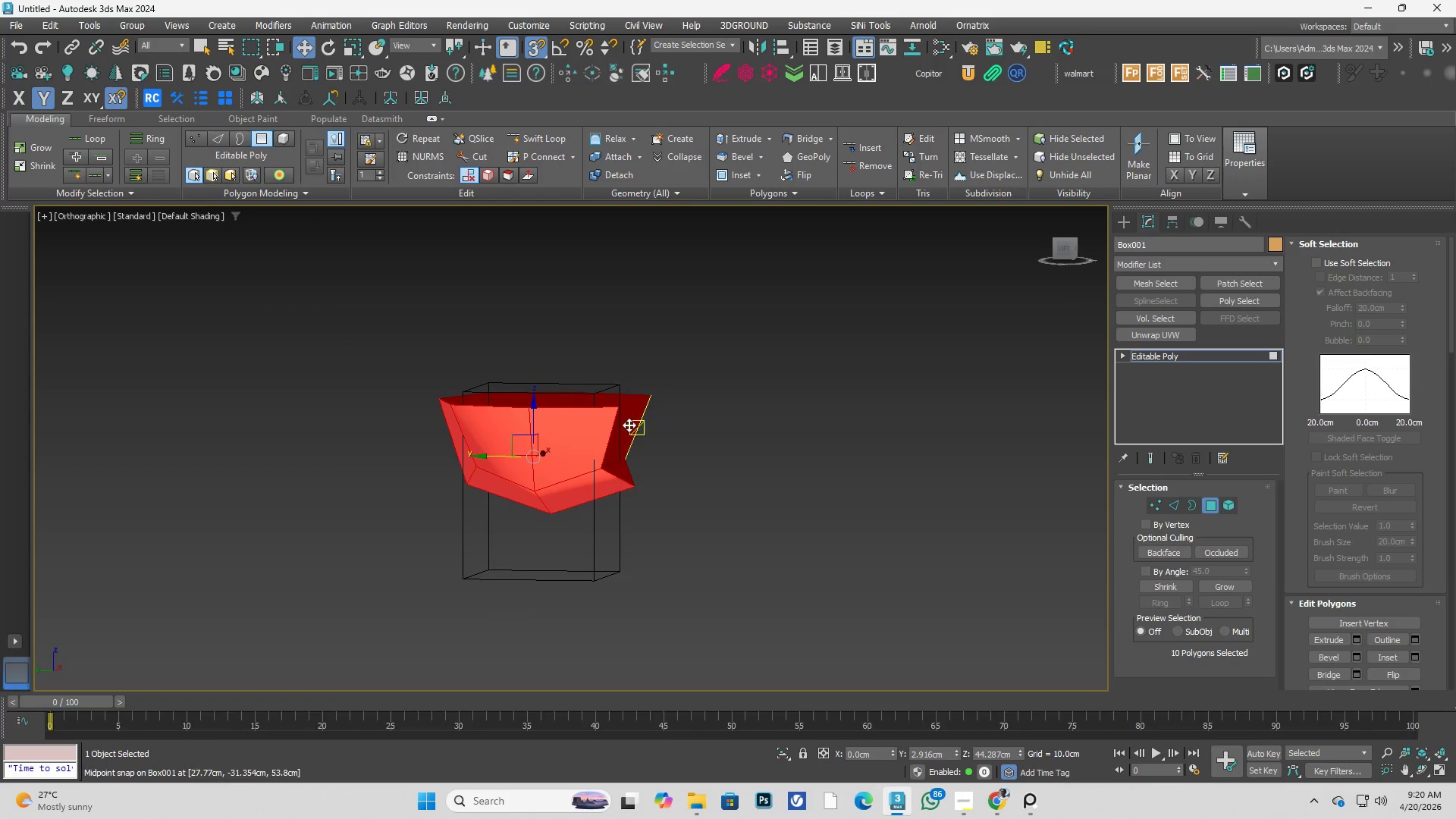 
key(Alt+AltLeft)
 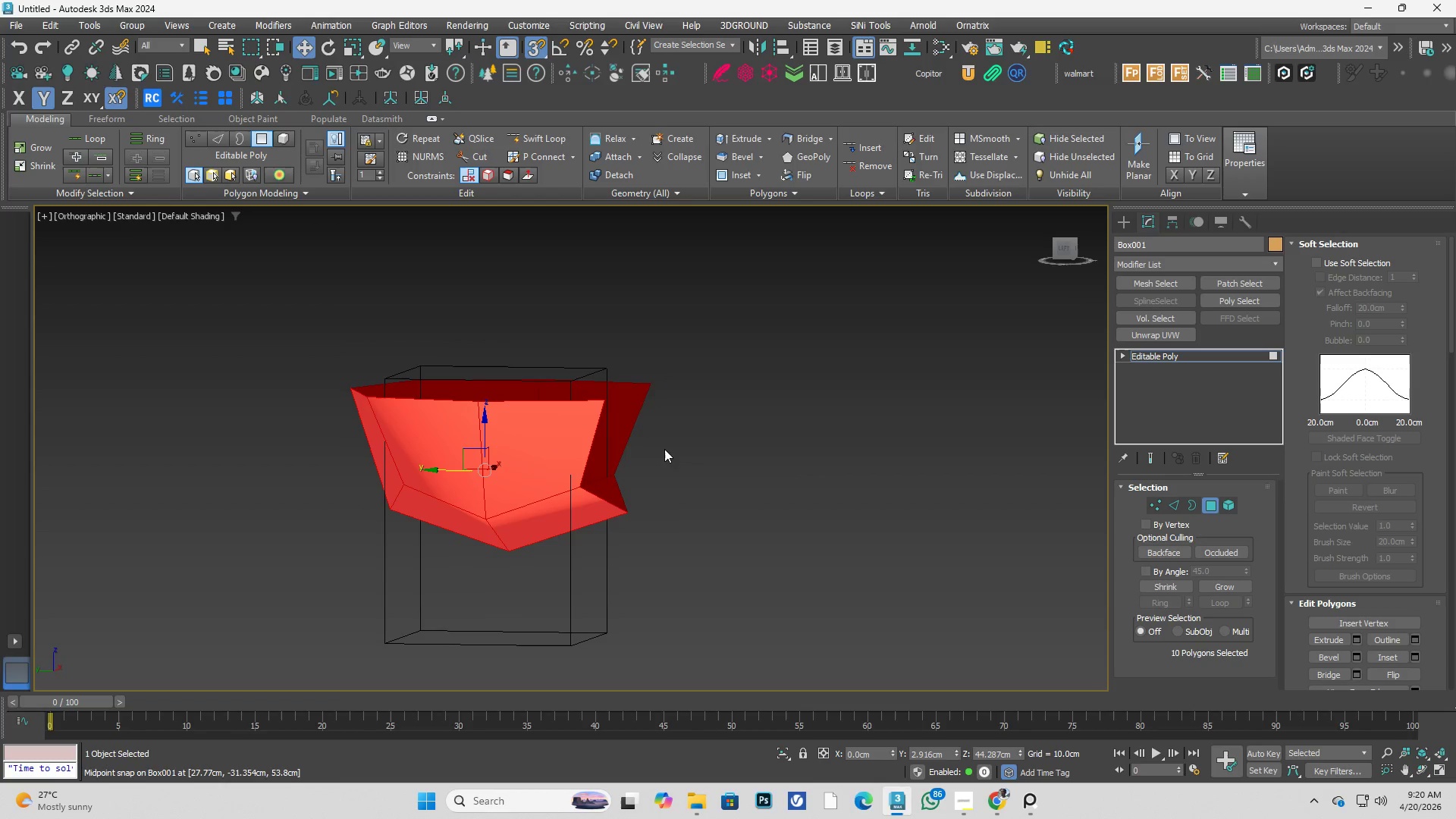 
scroll: coordinate [626, 425], scroll_direction: up, amount: 1.0
 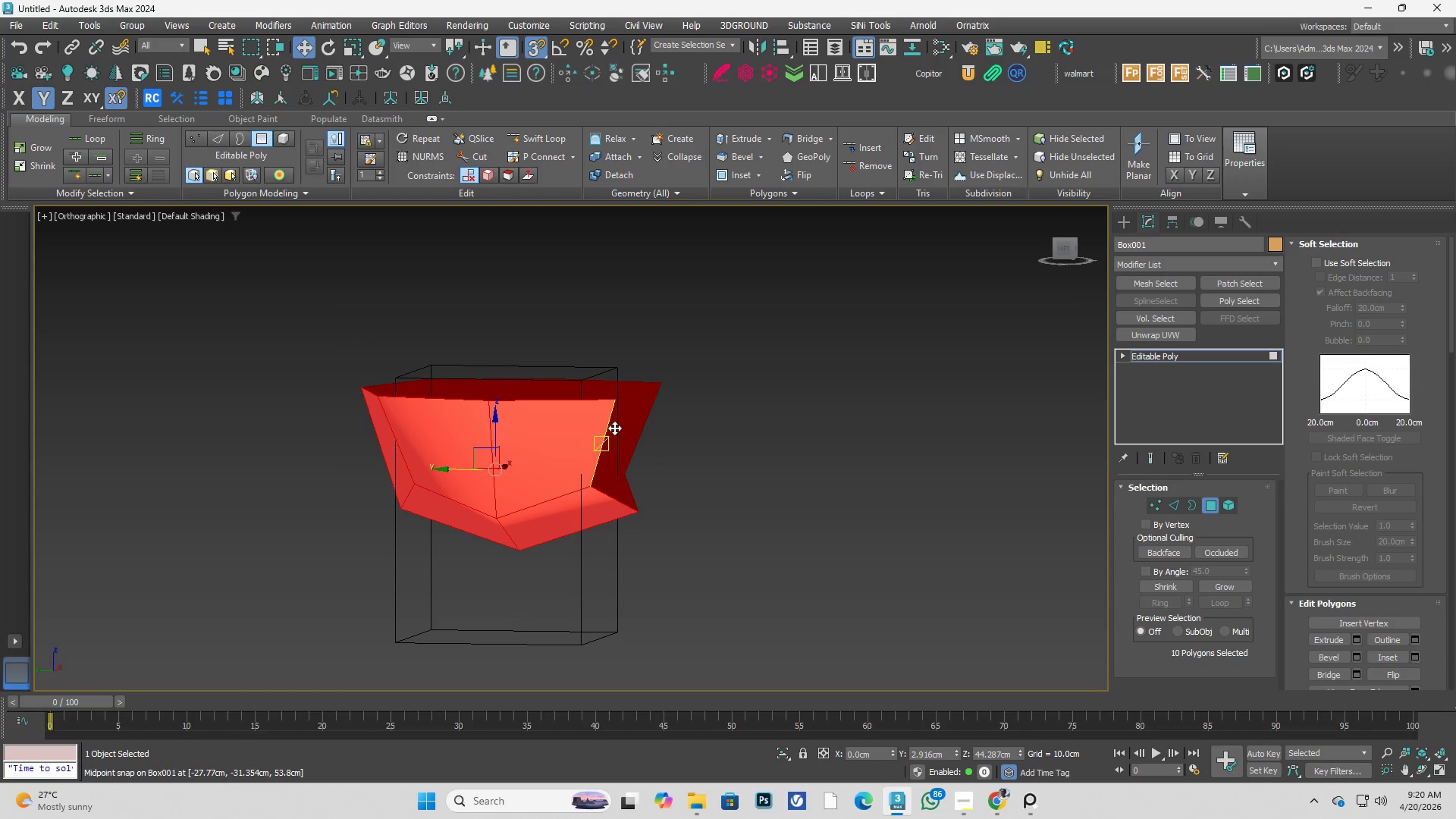 
key(L)
 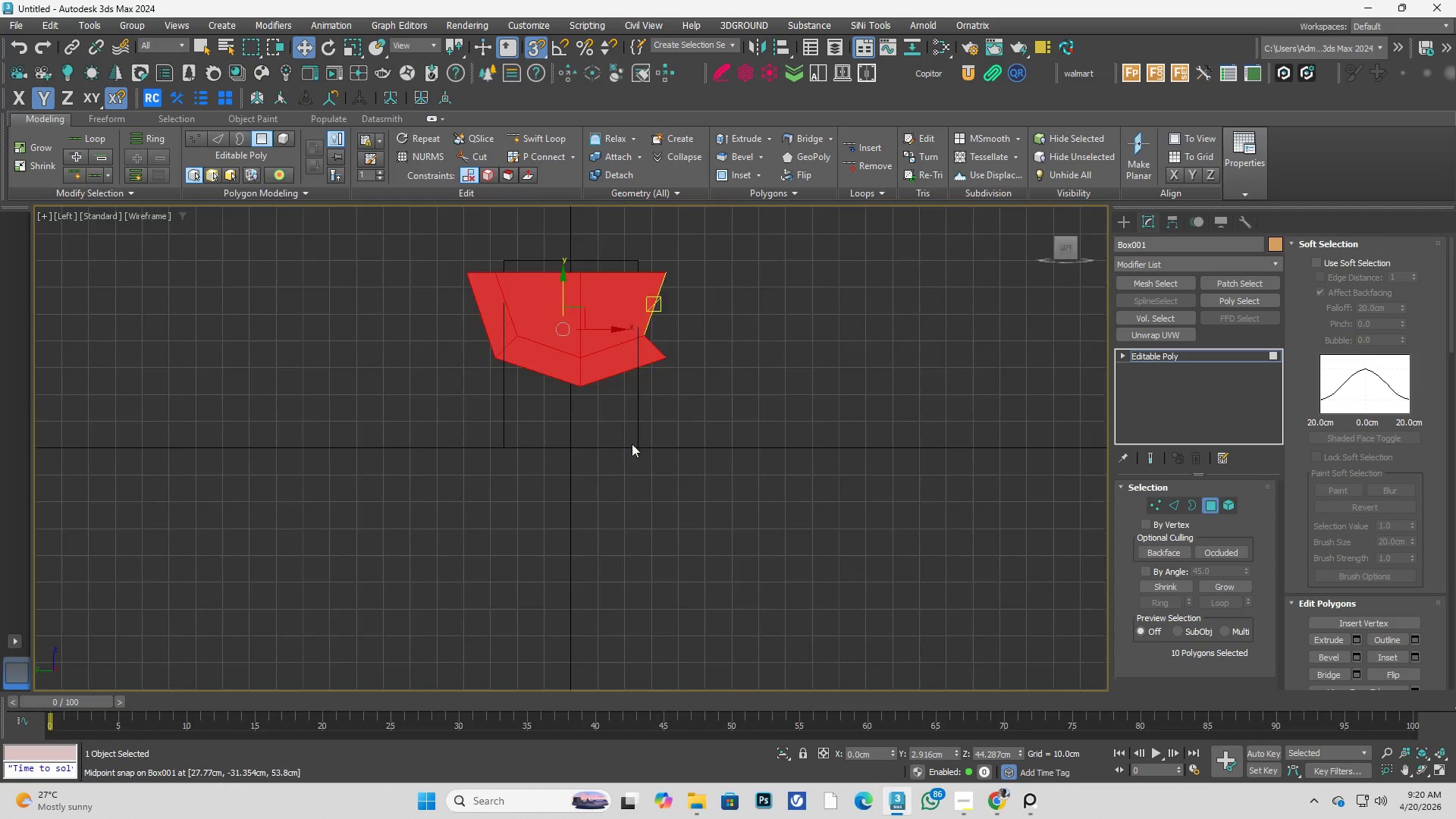 
scroll: coordinate [635, 378], scroll_direction: up, amount: 1.0
 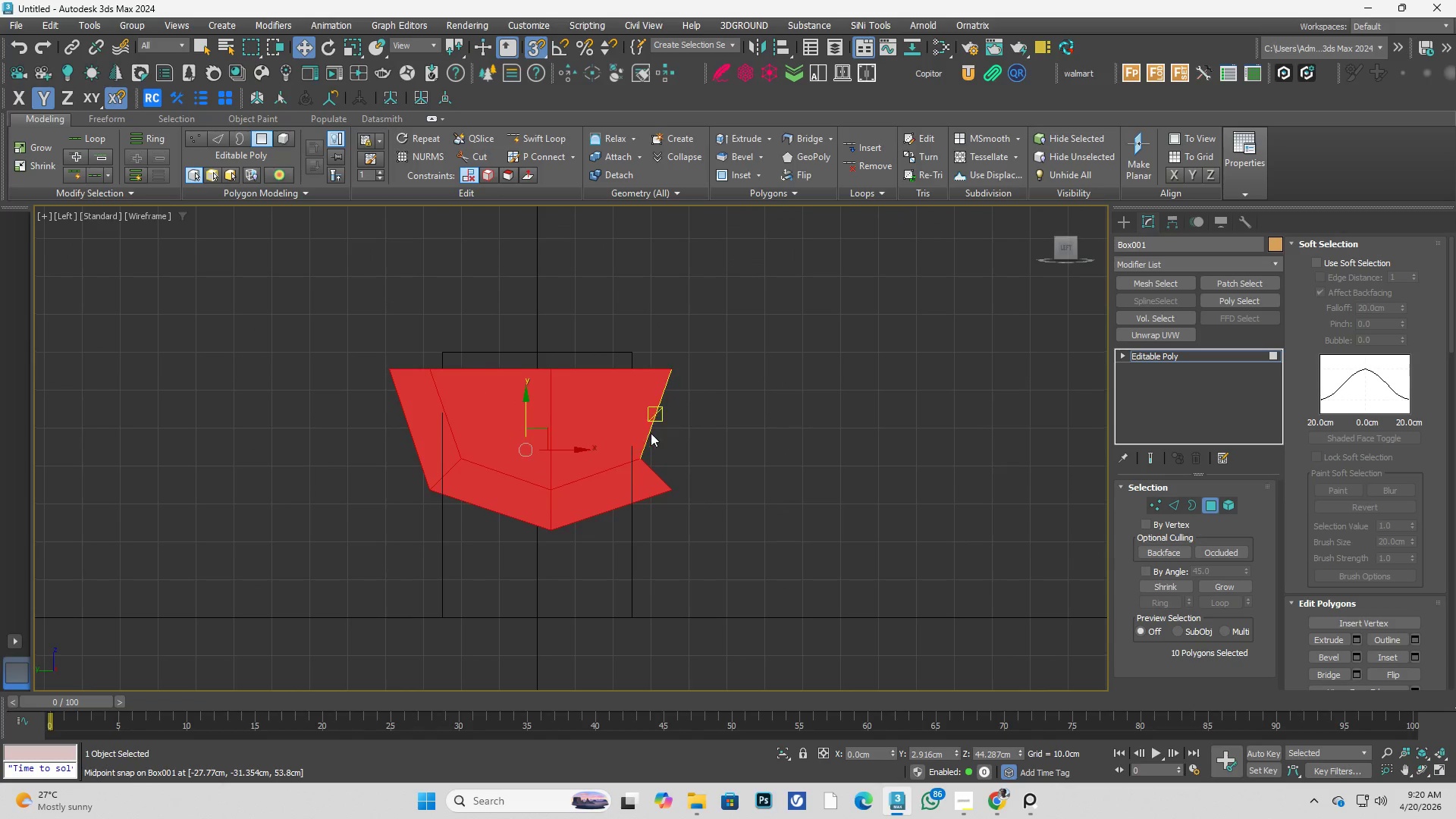 
key(F3)
 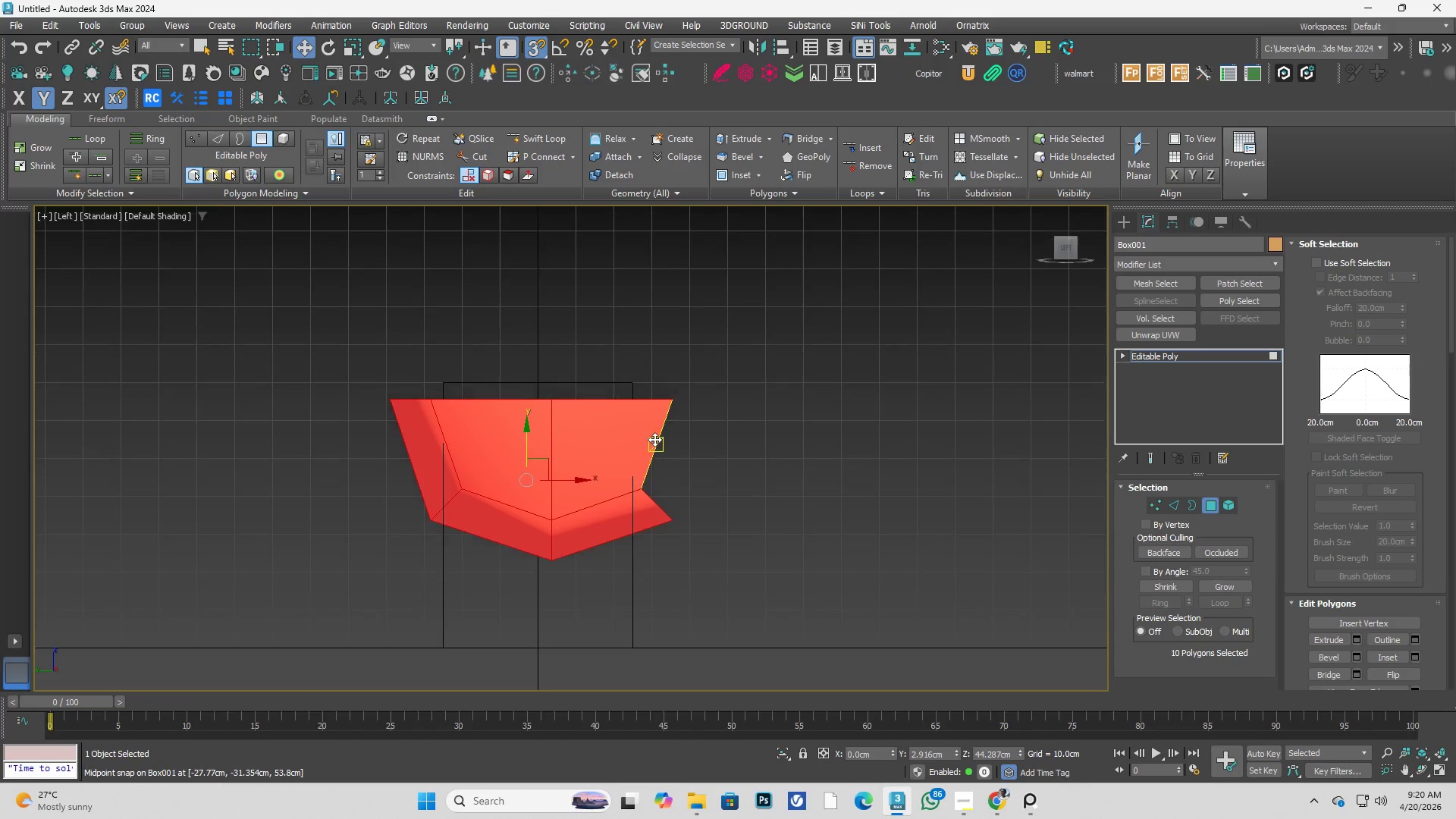 
key(1)
 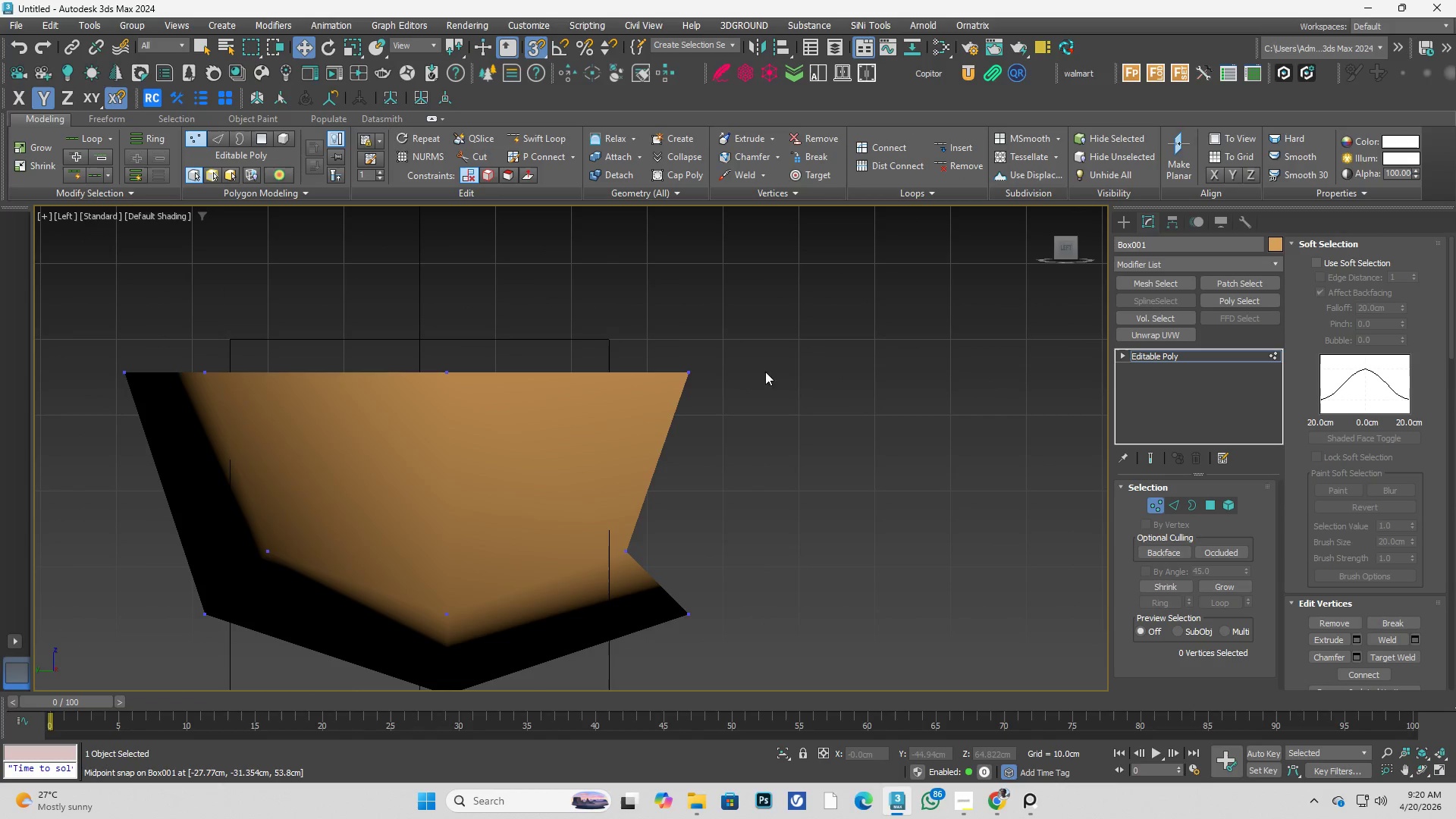 
scroll: coordinate [654, 440], scroll_direction: up, amount: 2.0
 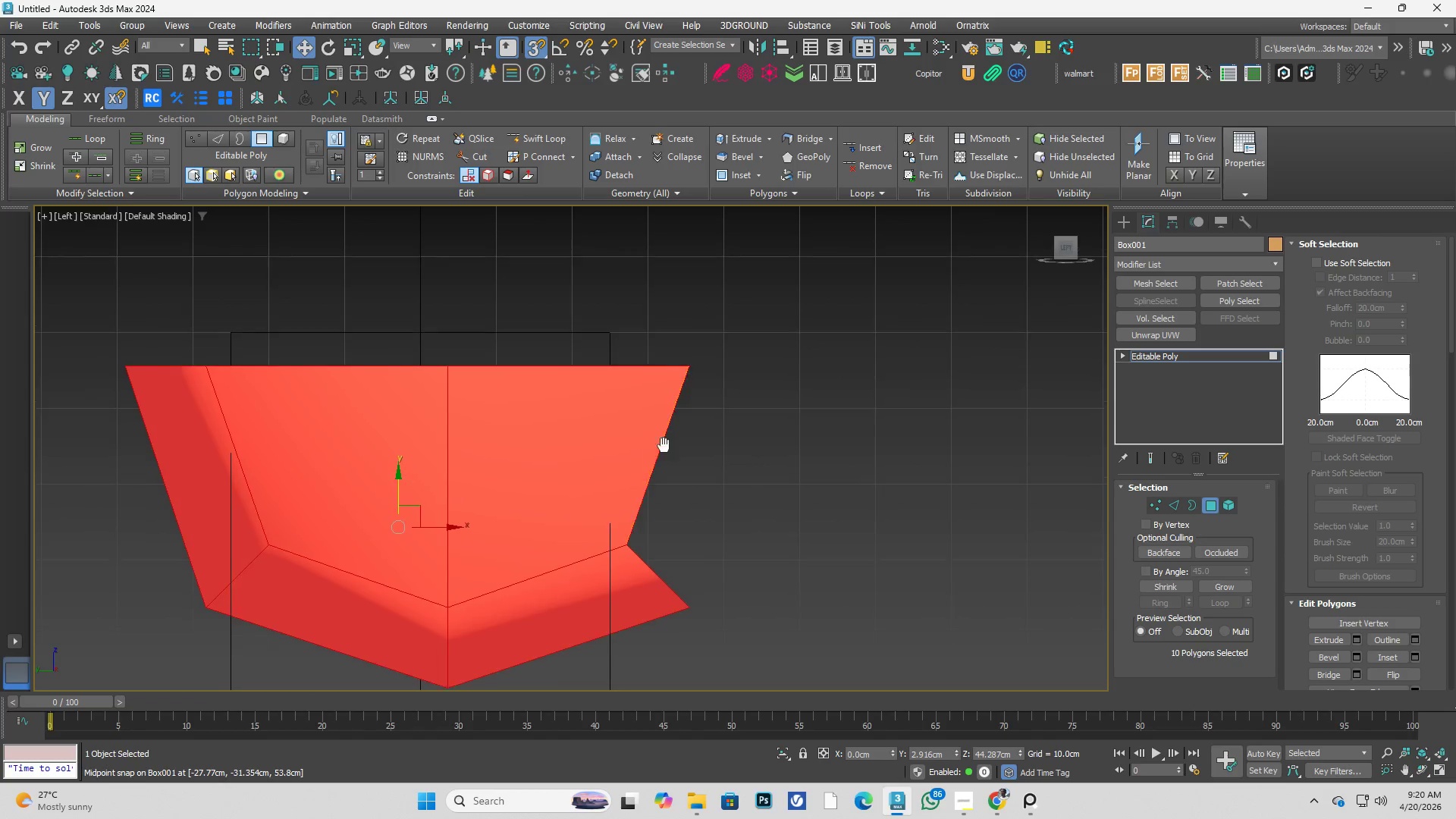 
left_click_drag(start_coordinate=[784, 332], to_coordinate=[636, 409])
 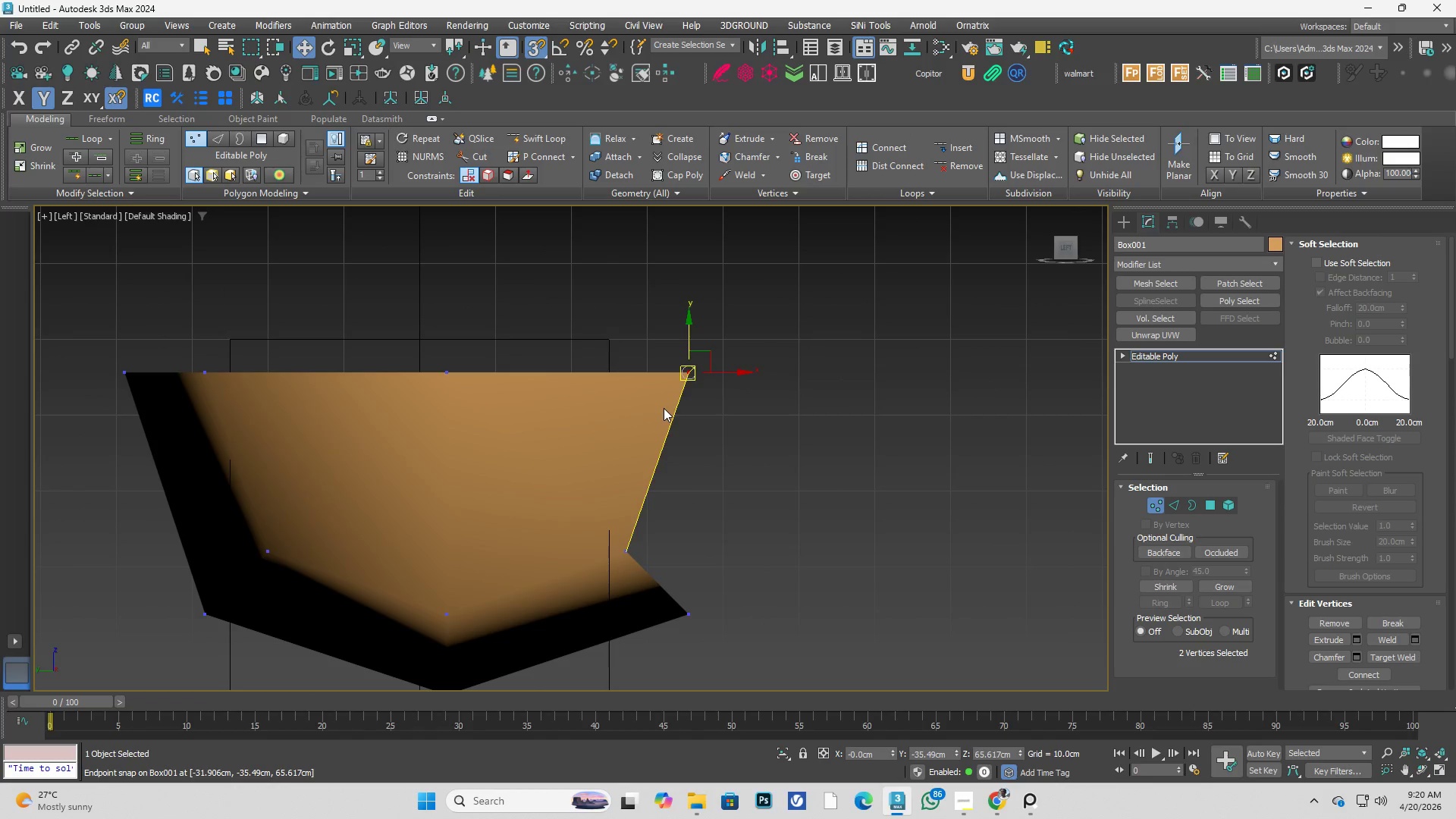 
key(Shift+J)
 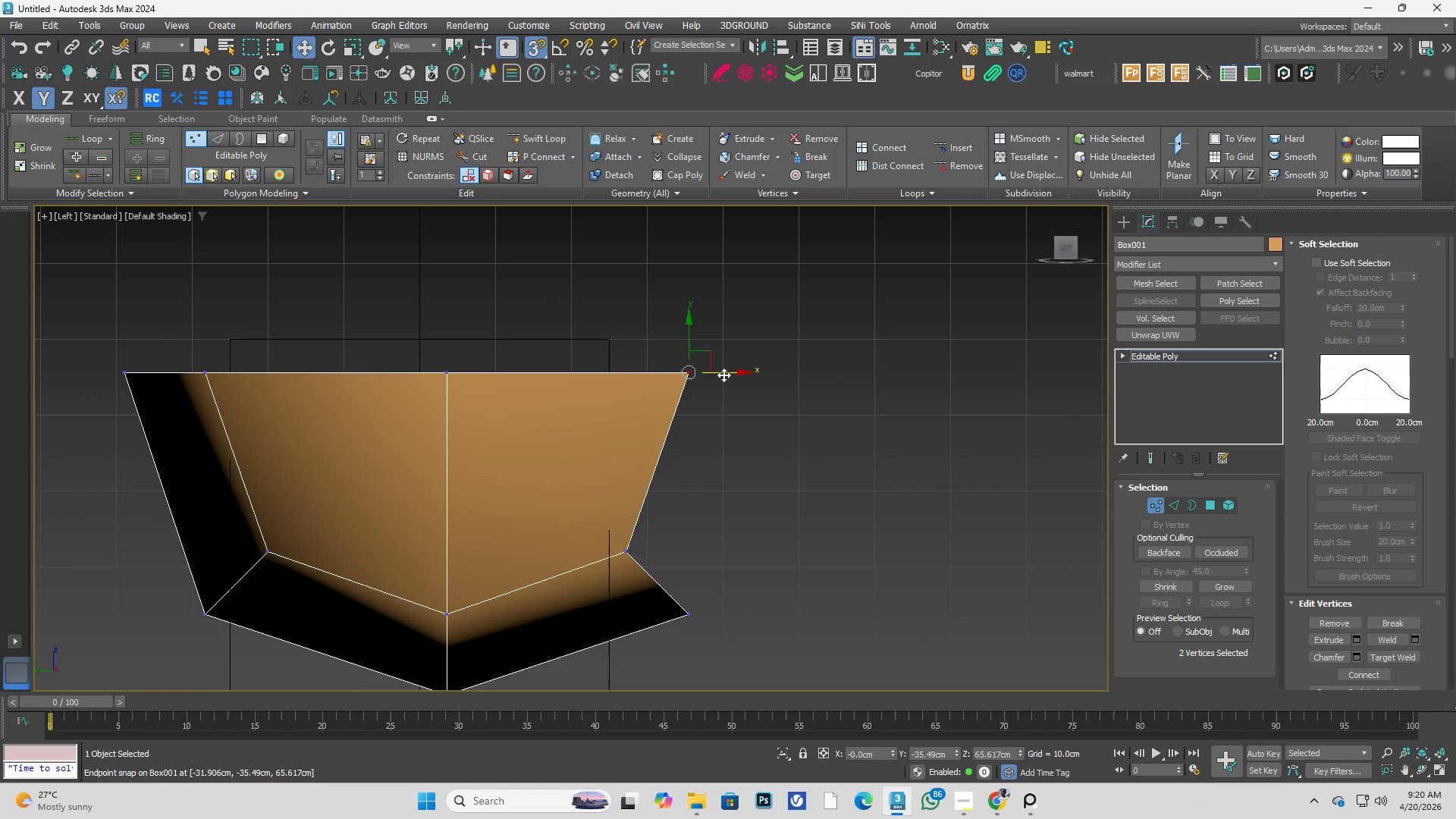 
left_click_drag(start_coordinate=[723, 372], to_coordinate=[584, 379])
 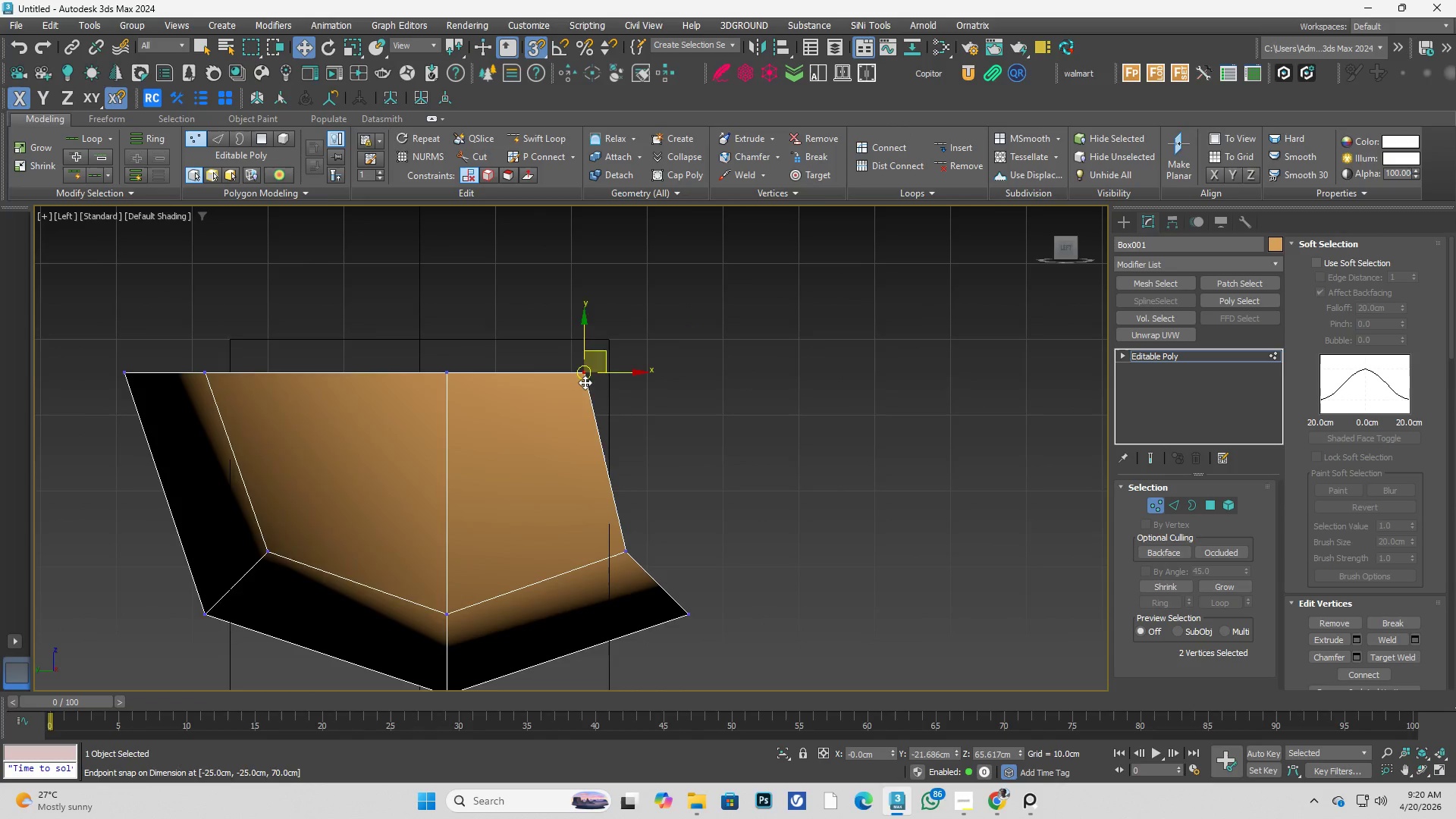 
left_click_drag(start_coordinate=[469, 361], to_coordinate=[585, 448])
 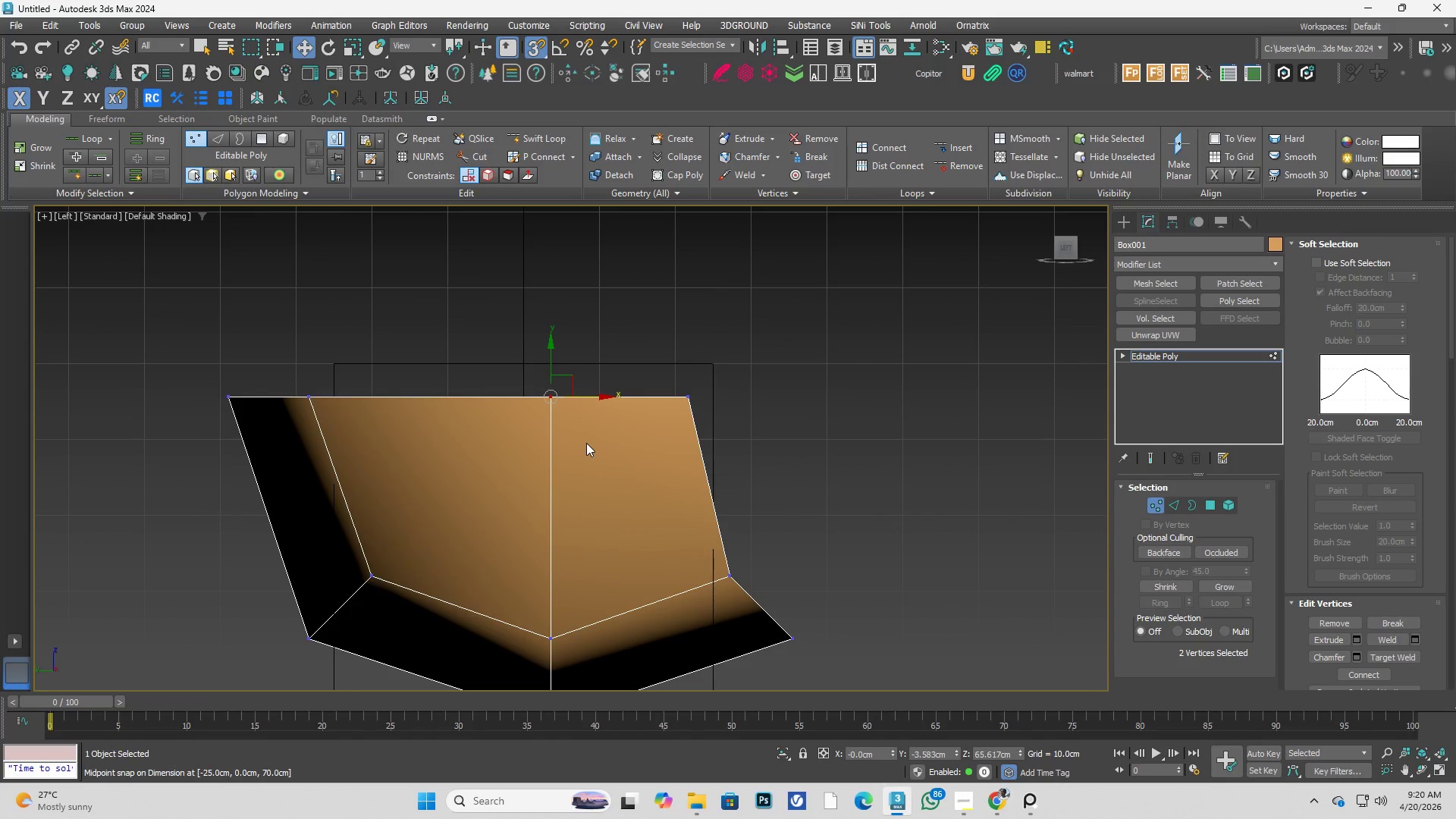 
scroll: coordinate [500, 388], scroll_direction: none, amount: 0.0
 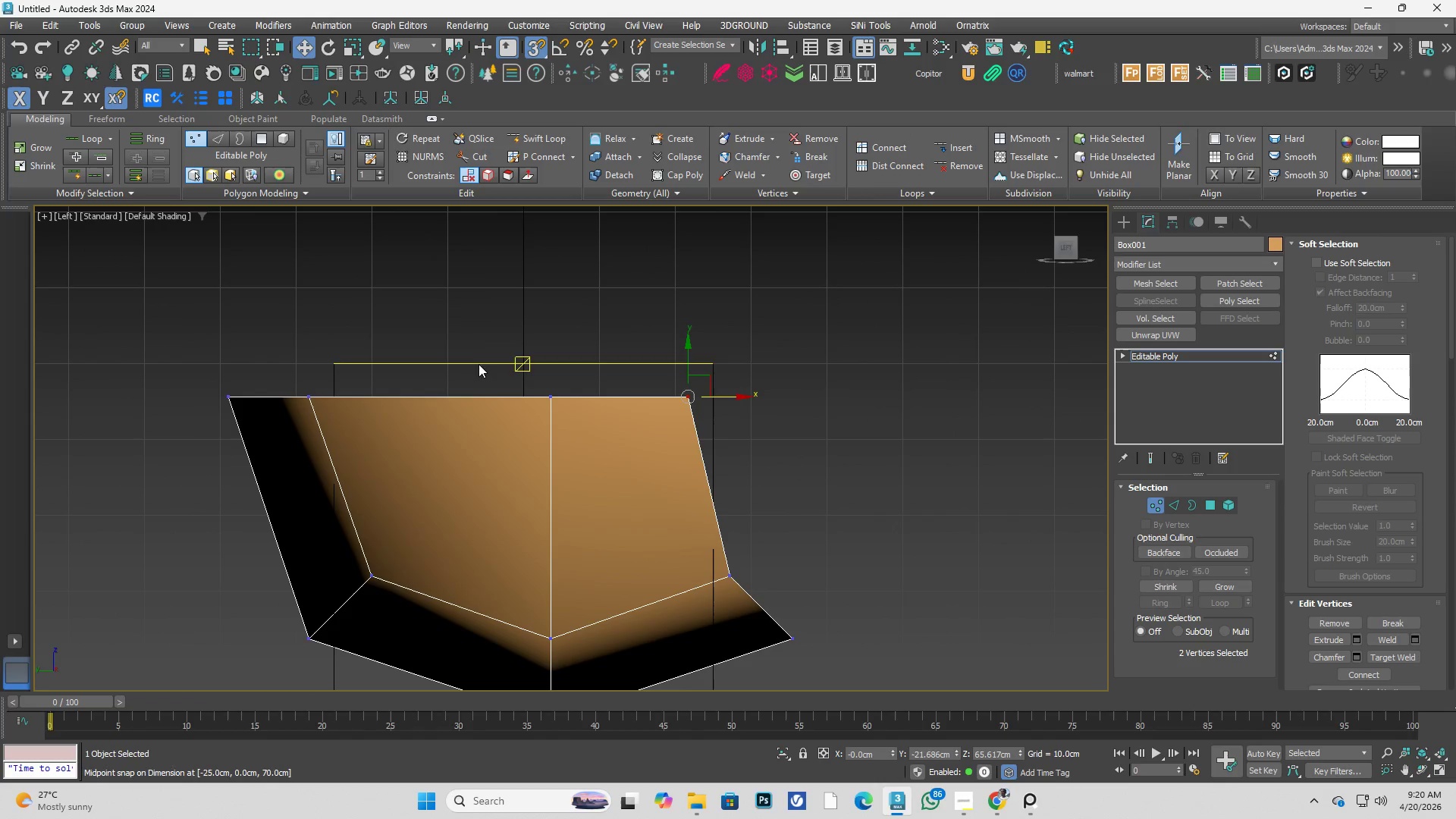 
key(S)
 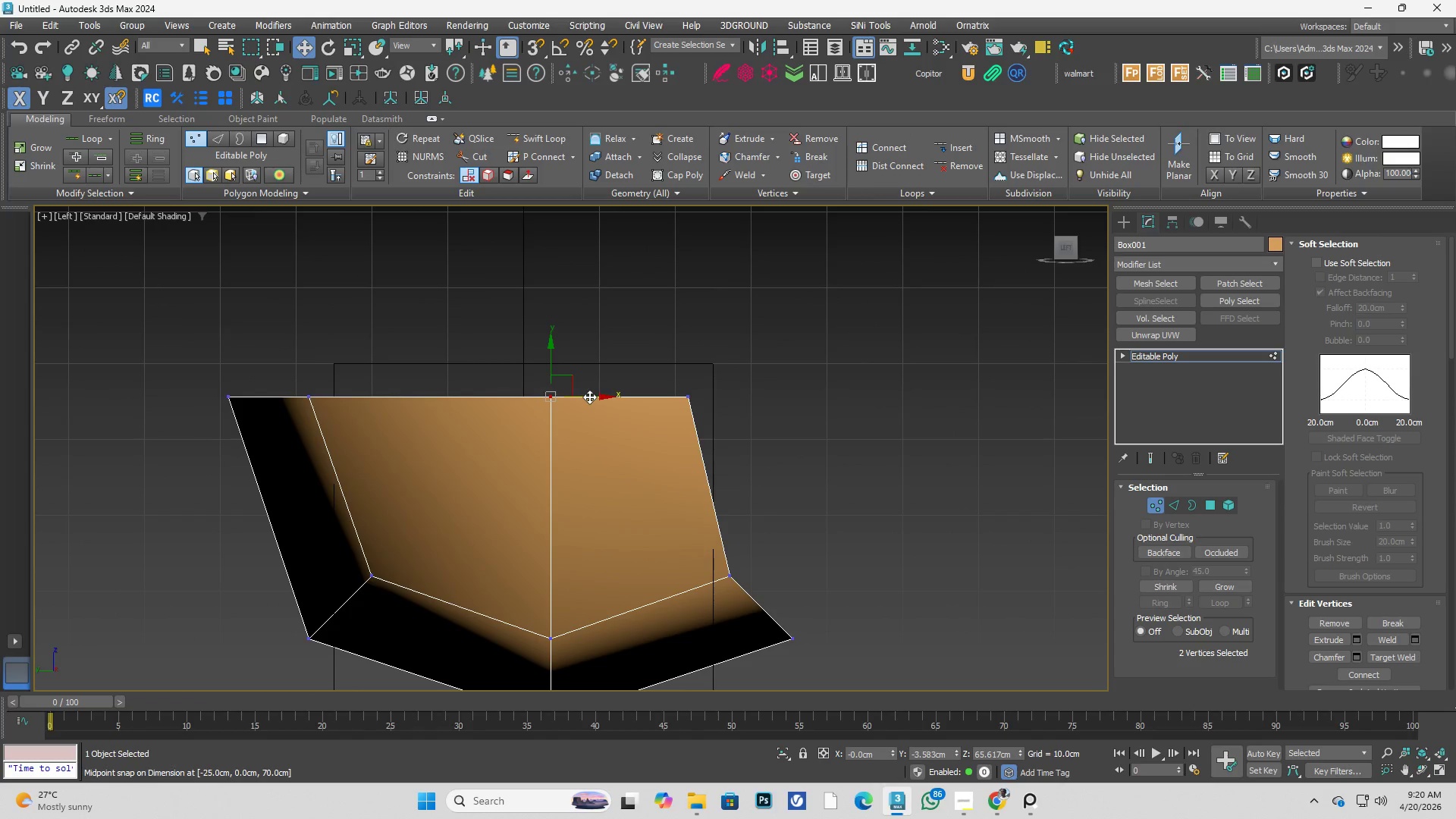 
left_click_drag(start_coordinate=[589, 397], to_coordinate=[524, 392])
 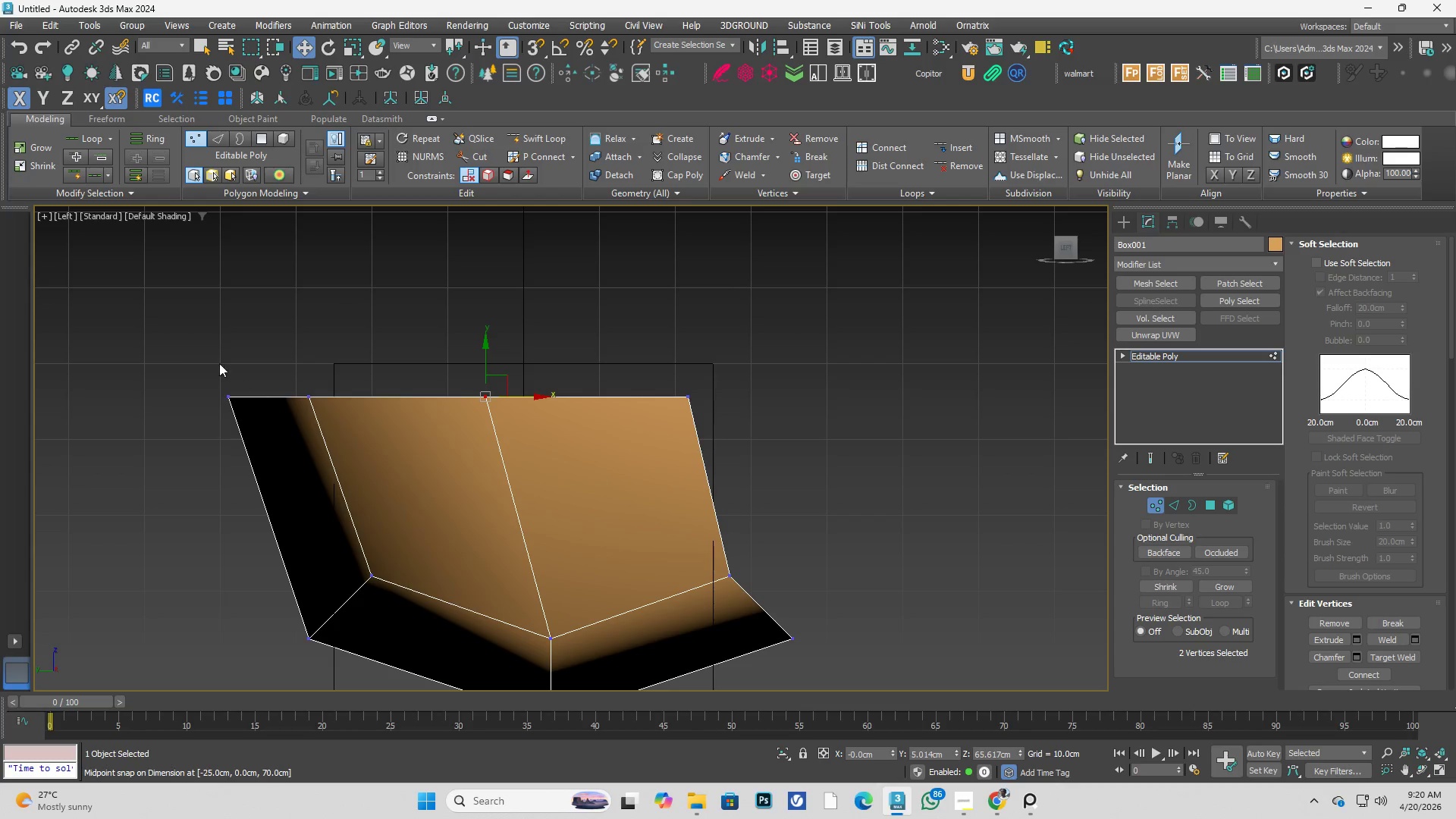 
left_click_drag(start_coordinate=[193, 361], to_coordinate=[379, 458])
 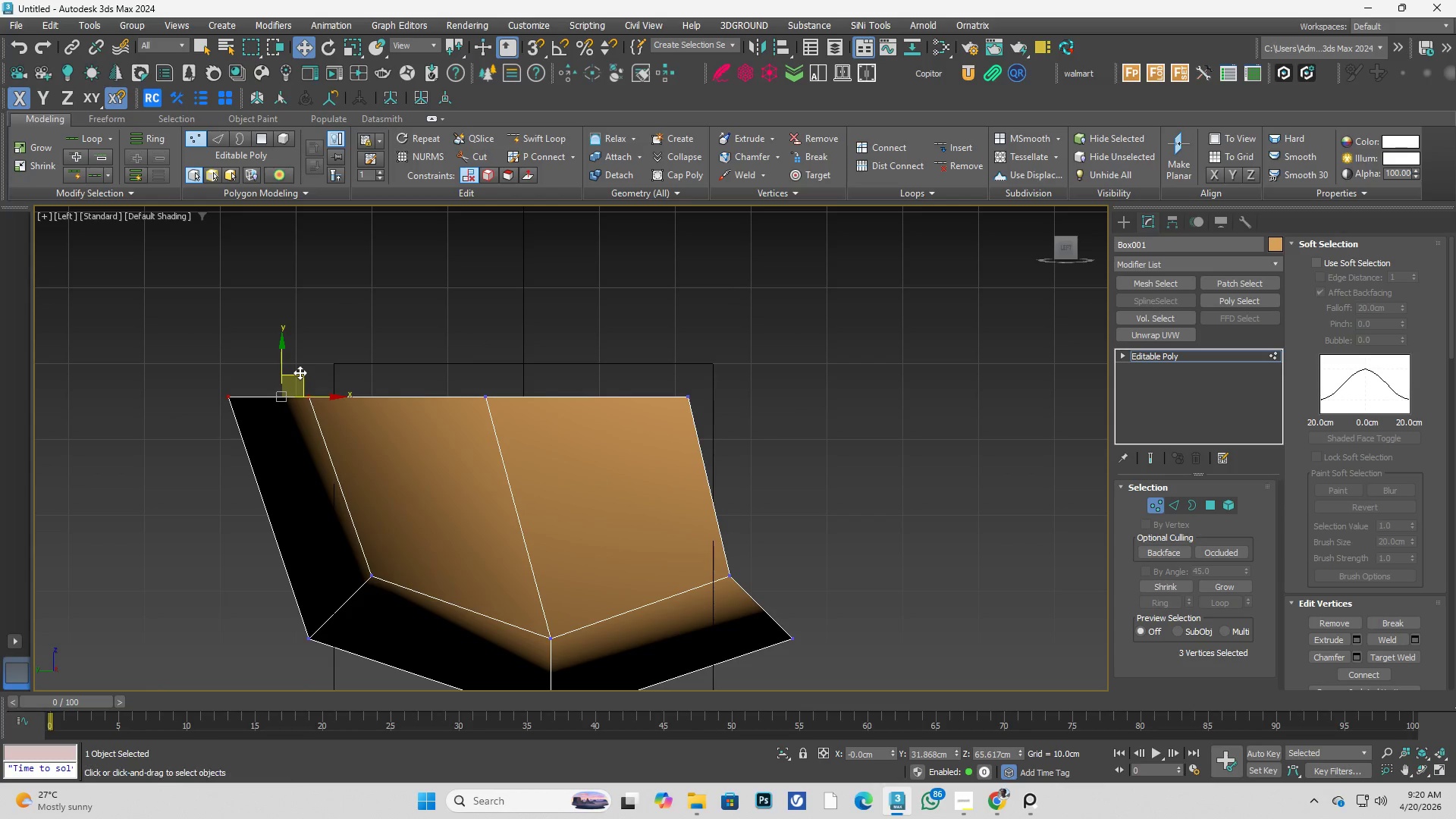 
left_click_drag(start_coordinate=[300, 372], to_coordinate=[285, 341])
 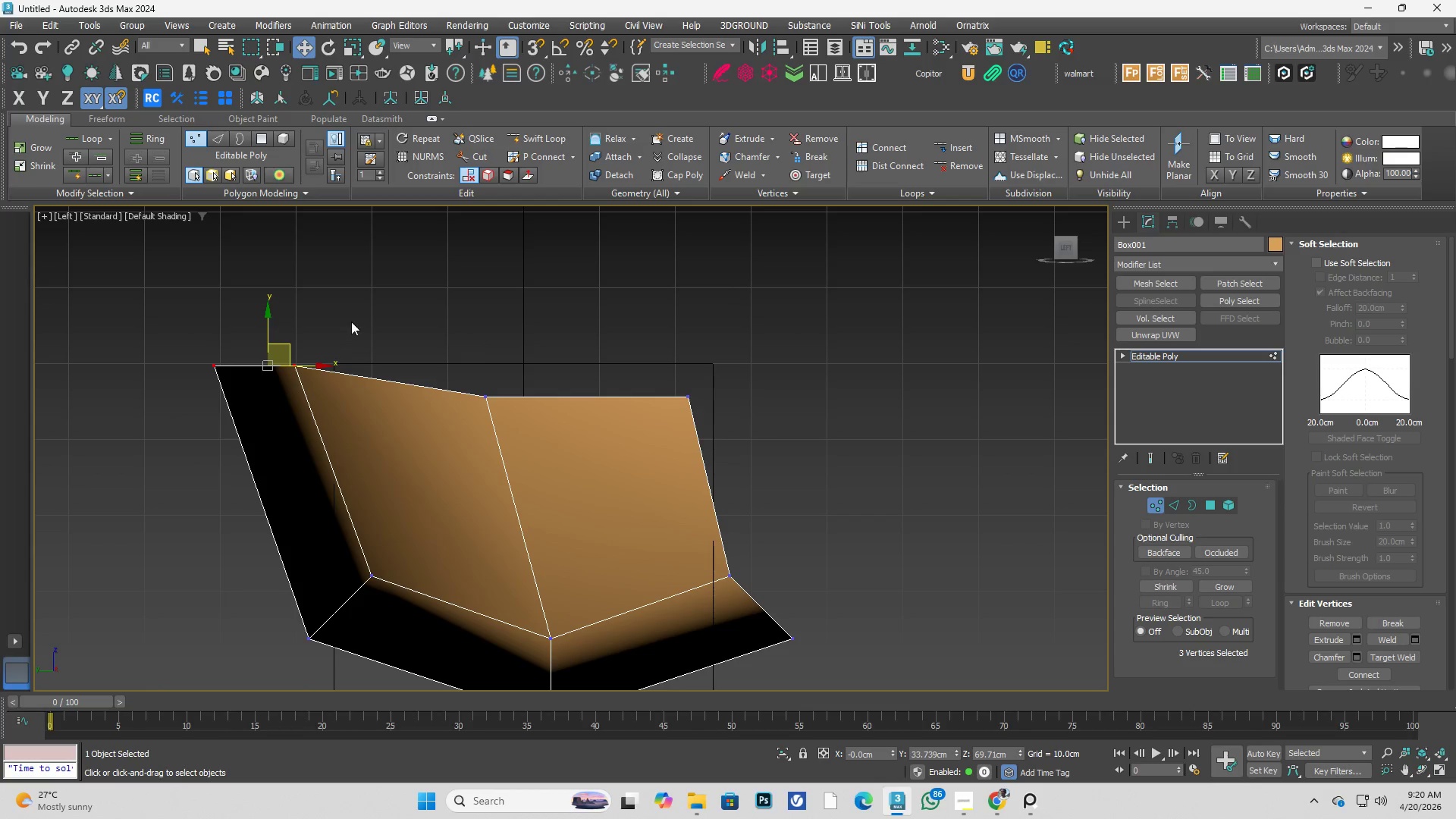 
left_click_drag(start_coordinate=[352, 318], to_coordinate=[262, 400])
 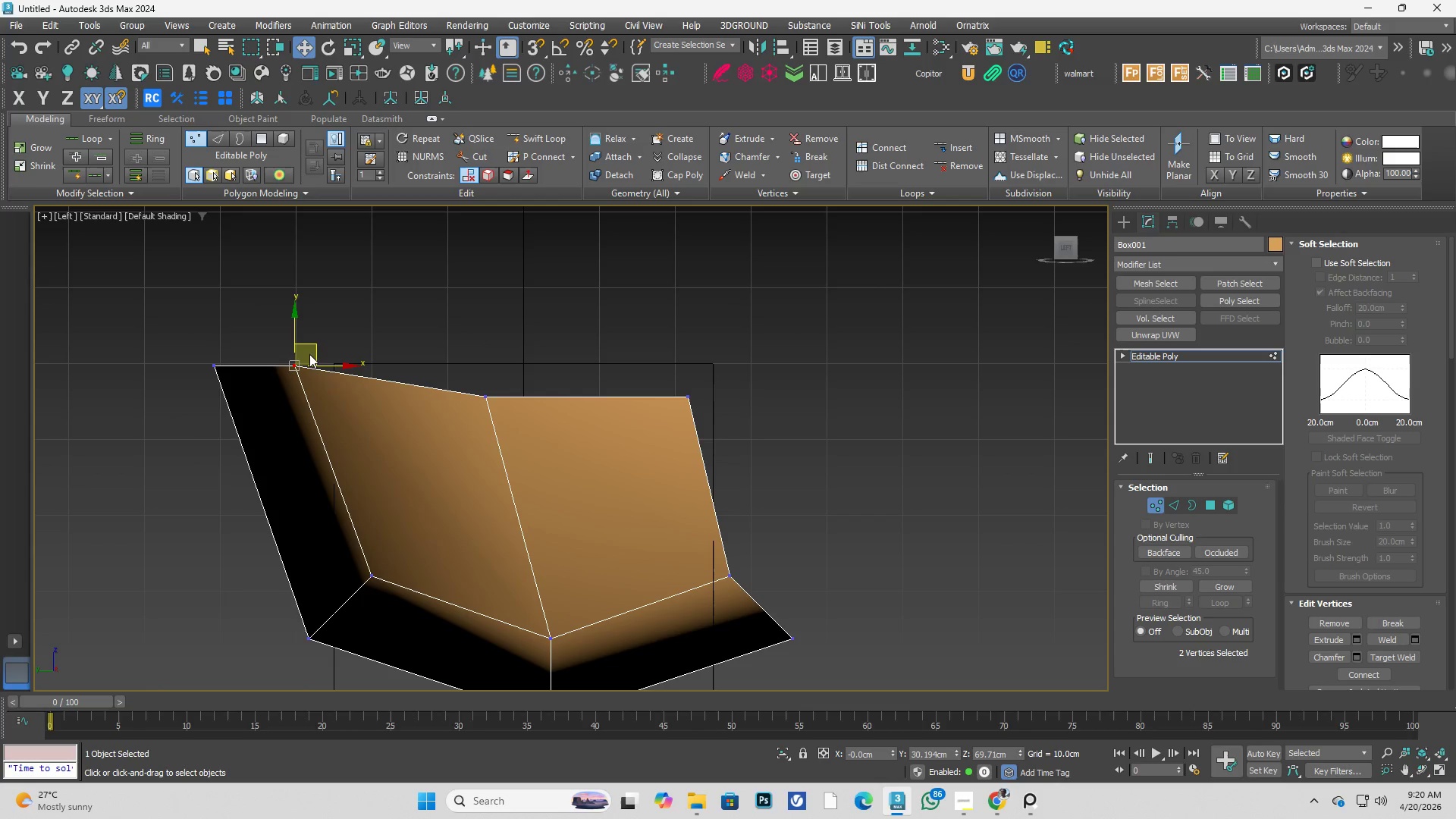 
left_click_drag(start_coordinate=[315, 347], to_coordinate=[373, 337])
 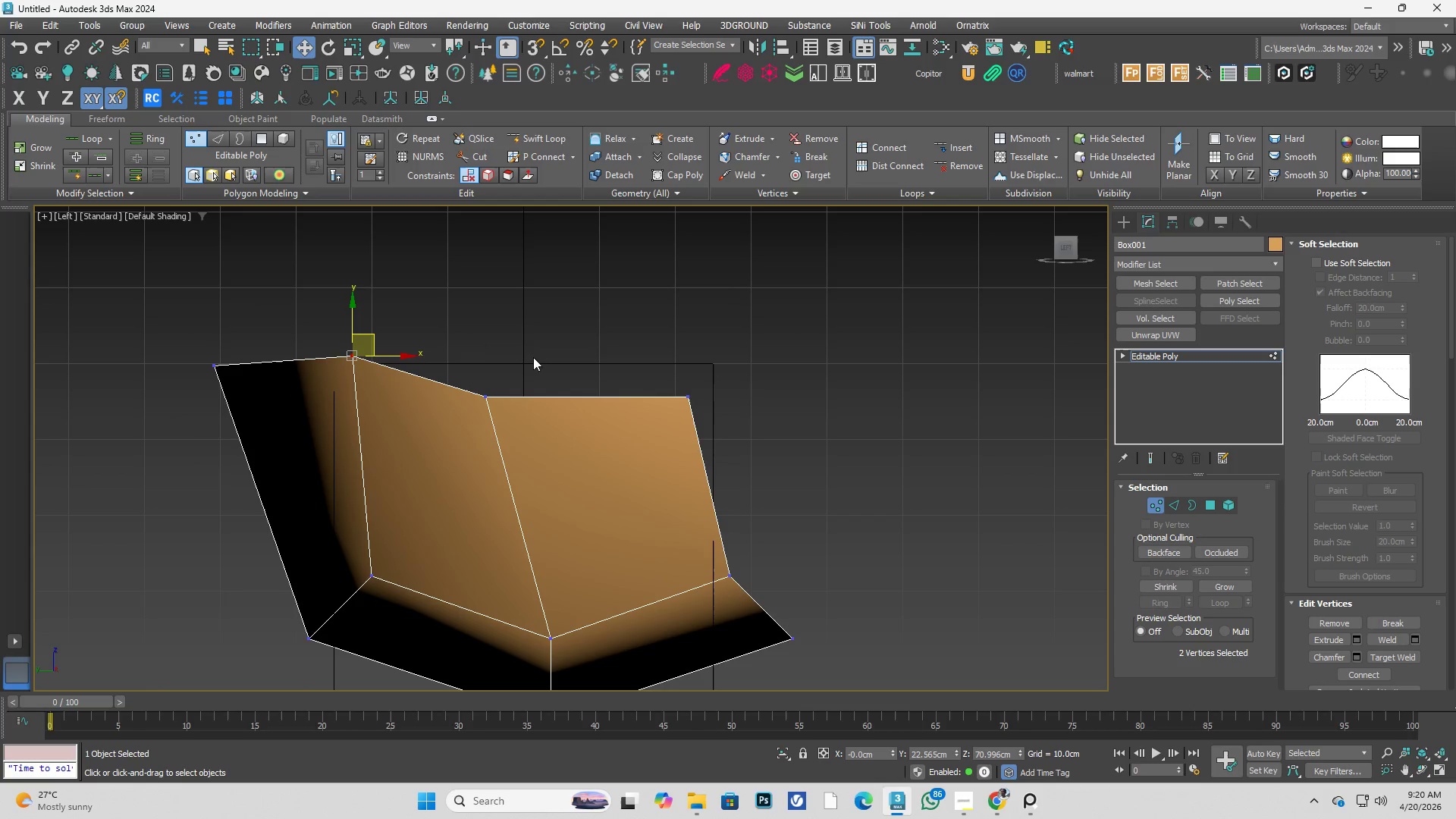 
left_click_drag(start_coordinate=[541, 349], to_coordinate=[441, 444])
 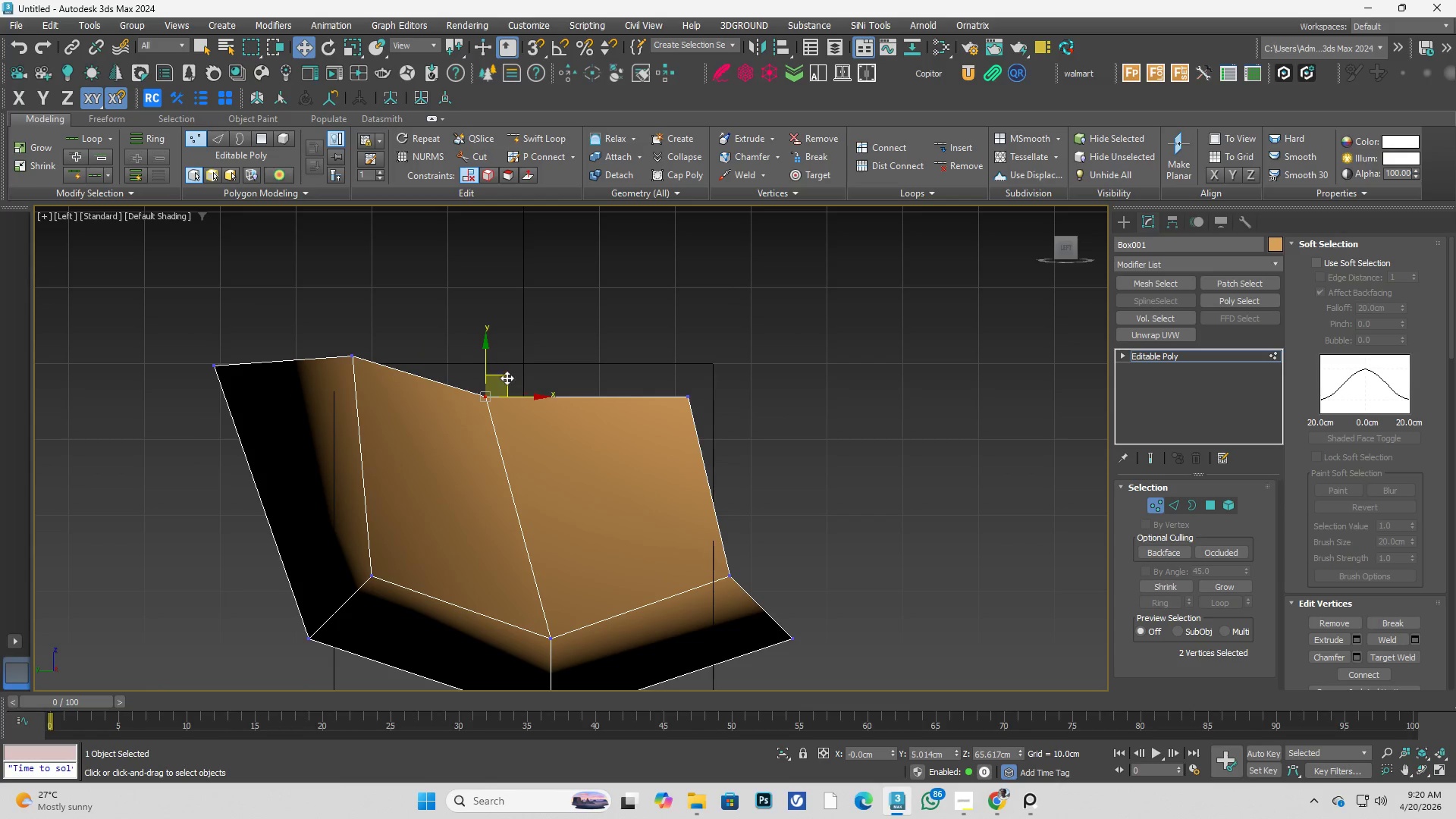 
left_click_drag(start_coordinate=[506, 378], to_coordinate=[541, 359])
 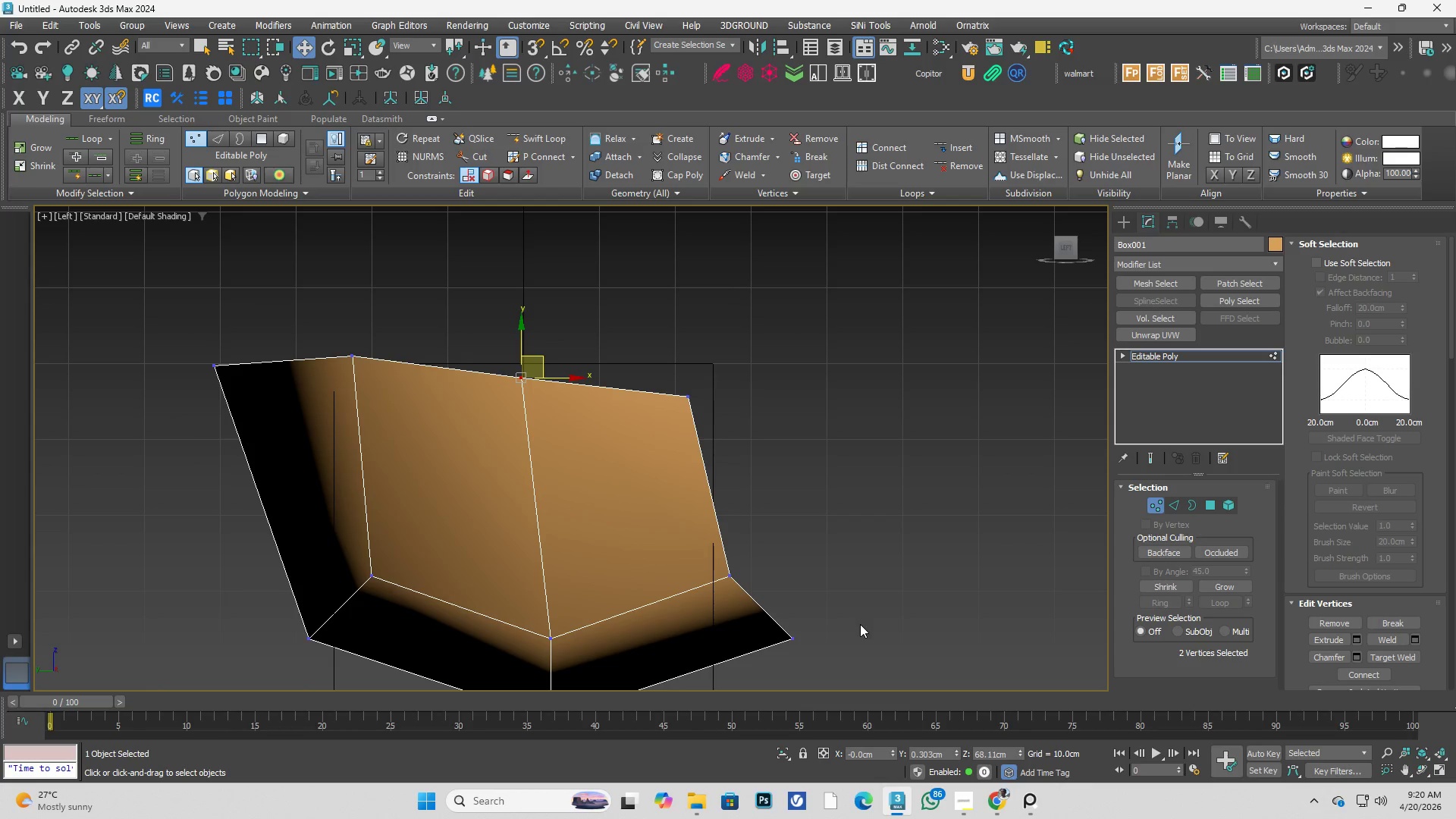 
left_click_drag(start_coordinate=[846, 595], to_coordinate=[766, 672])
 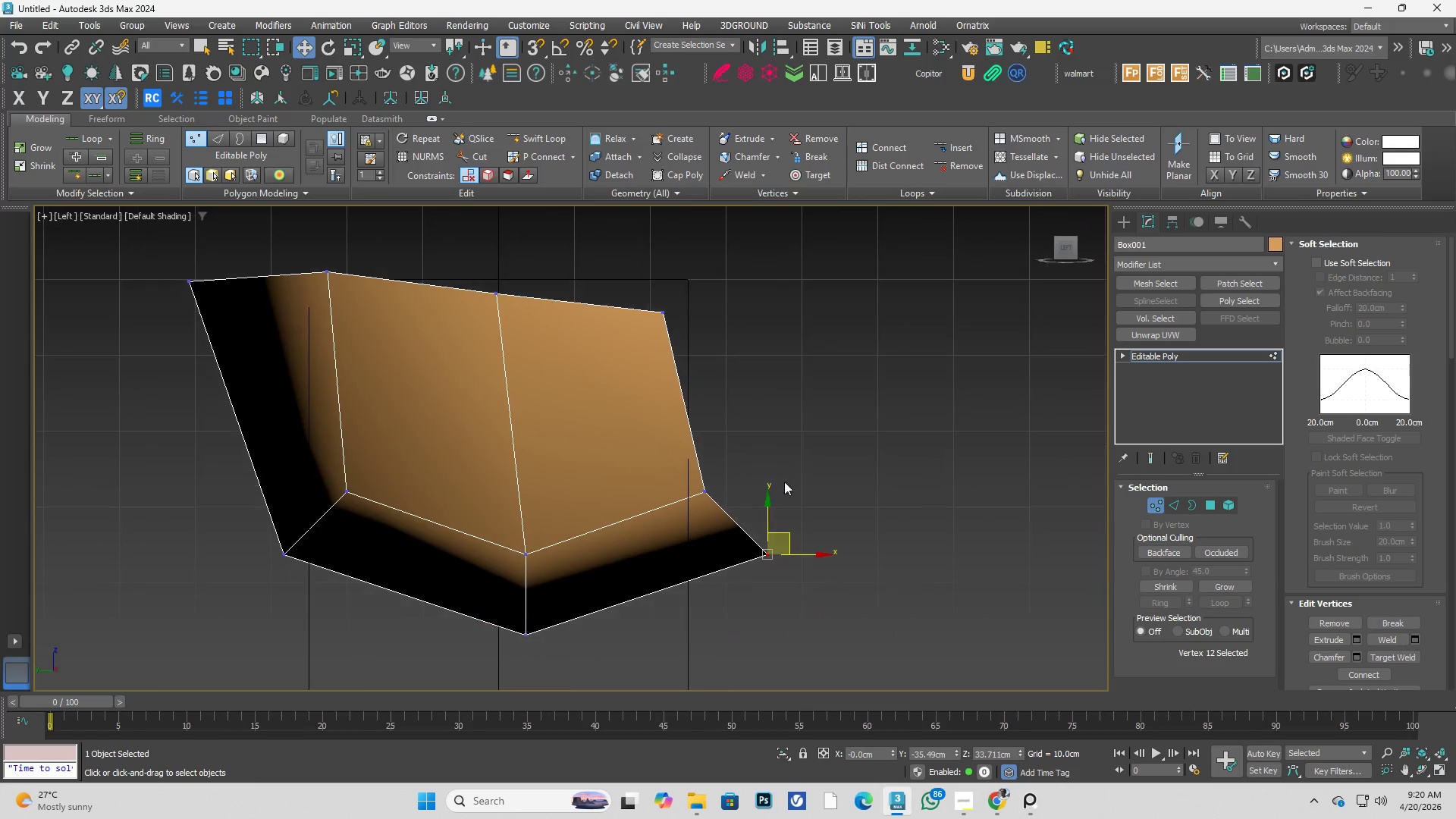 
left_click_drag(start_coordinate=[771, 427], to_coordinate=[667, 518])
 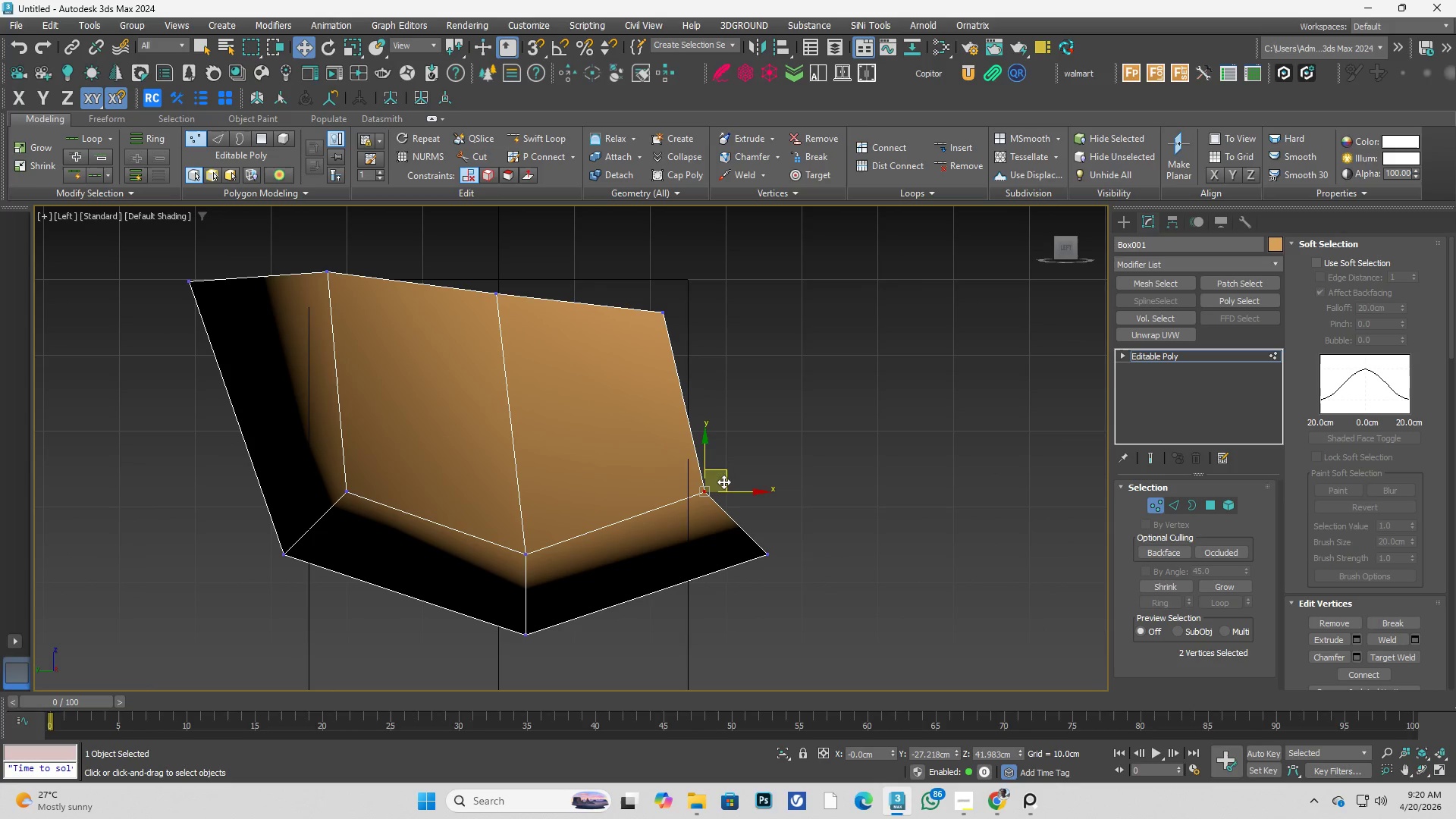 
left_click_drag(start_coordinate=[727, 477], to_coordinate=[757, 463])
 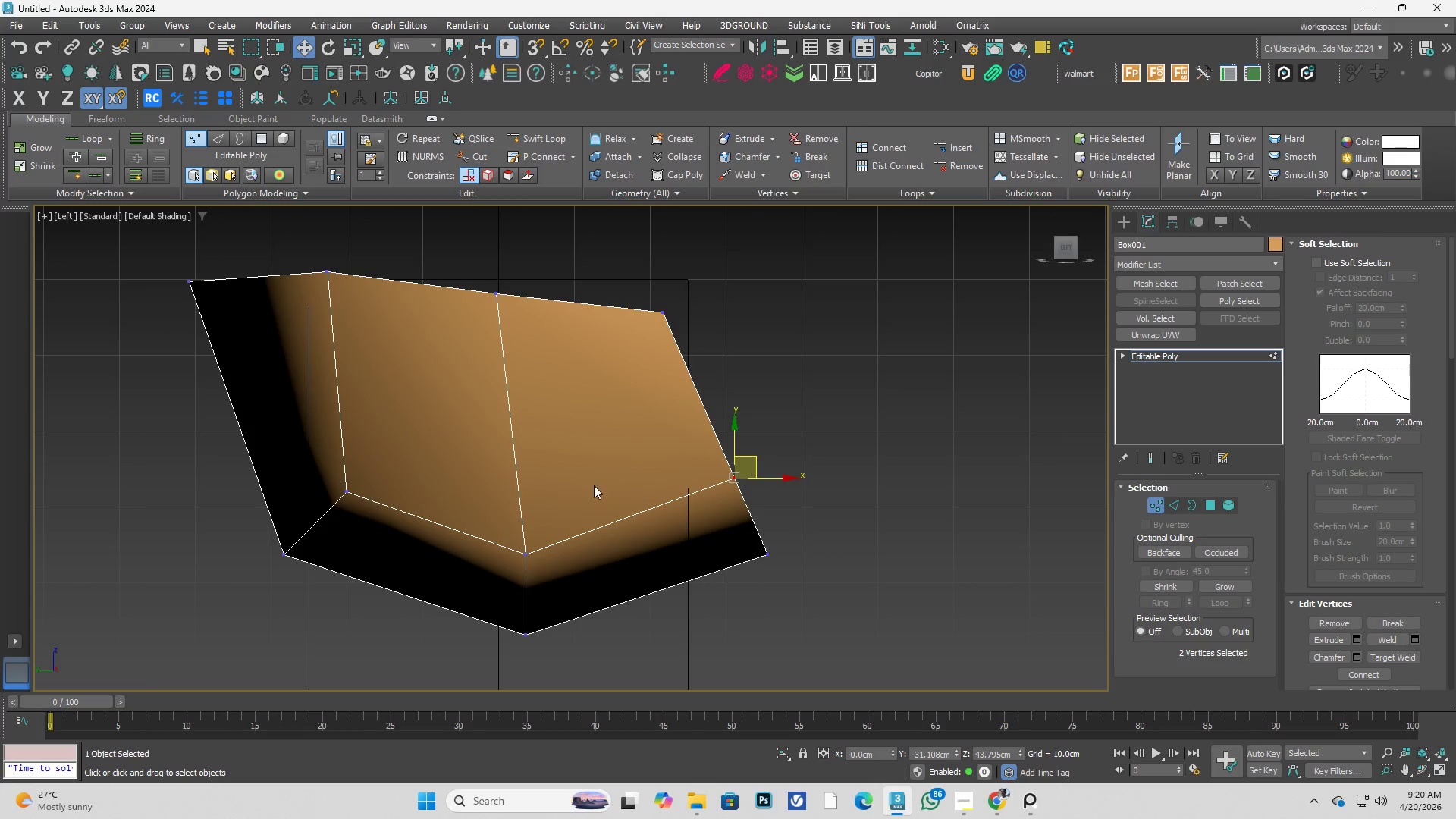 
left_click_drag(start_coordinate=[450, 248], to_coordinate=[604, 346])
 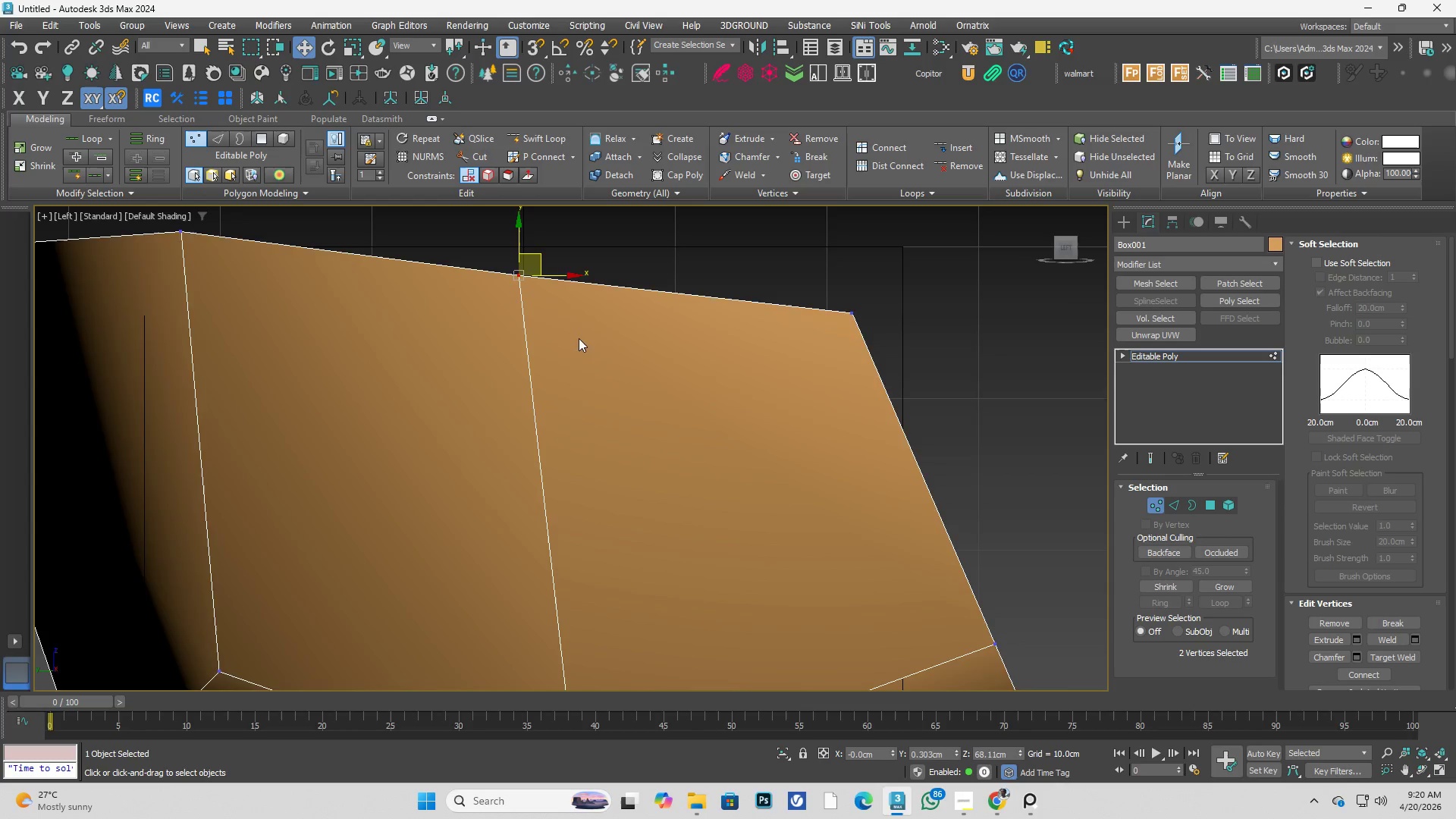 
scroll: coordinate [525, 391], scroll_direction: up, amount: 2.0
 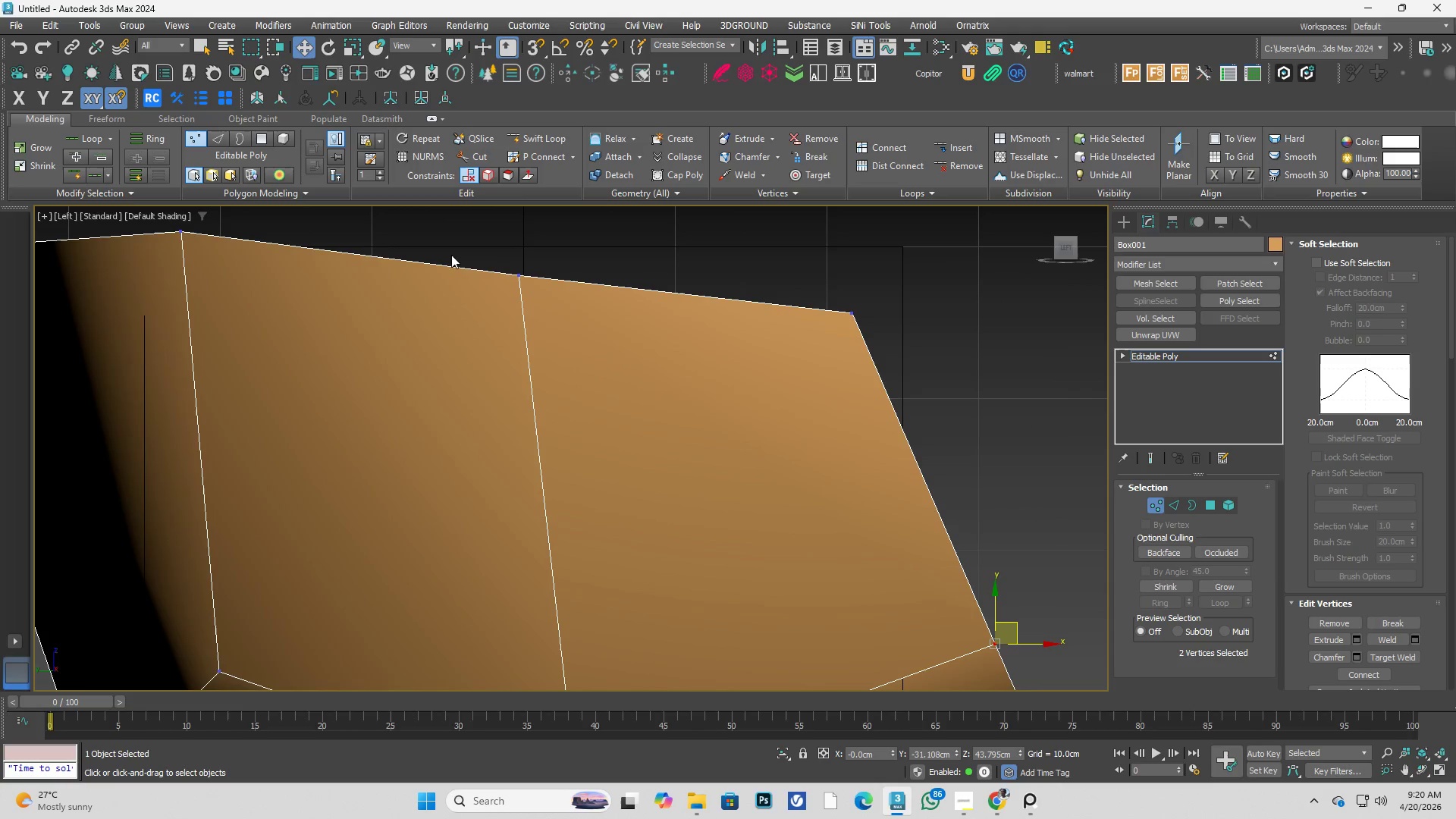 
scroll: coordinate [579, 341], scroll_direction: down, amount: 2.0
 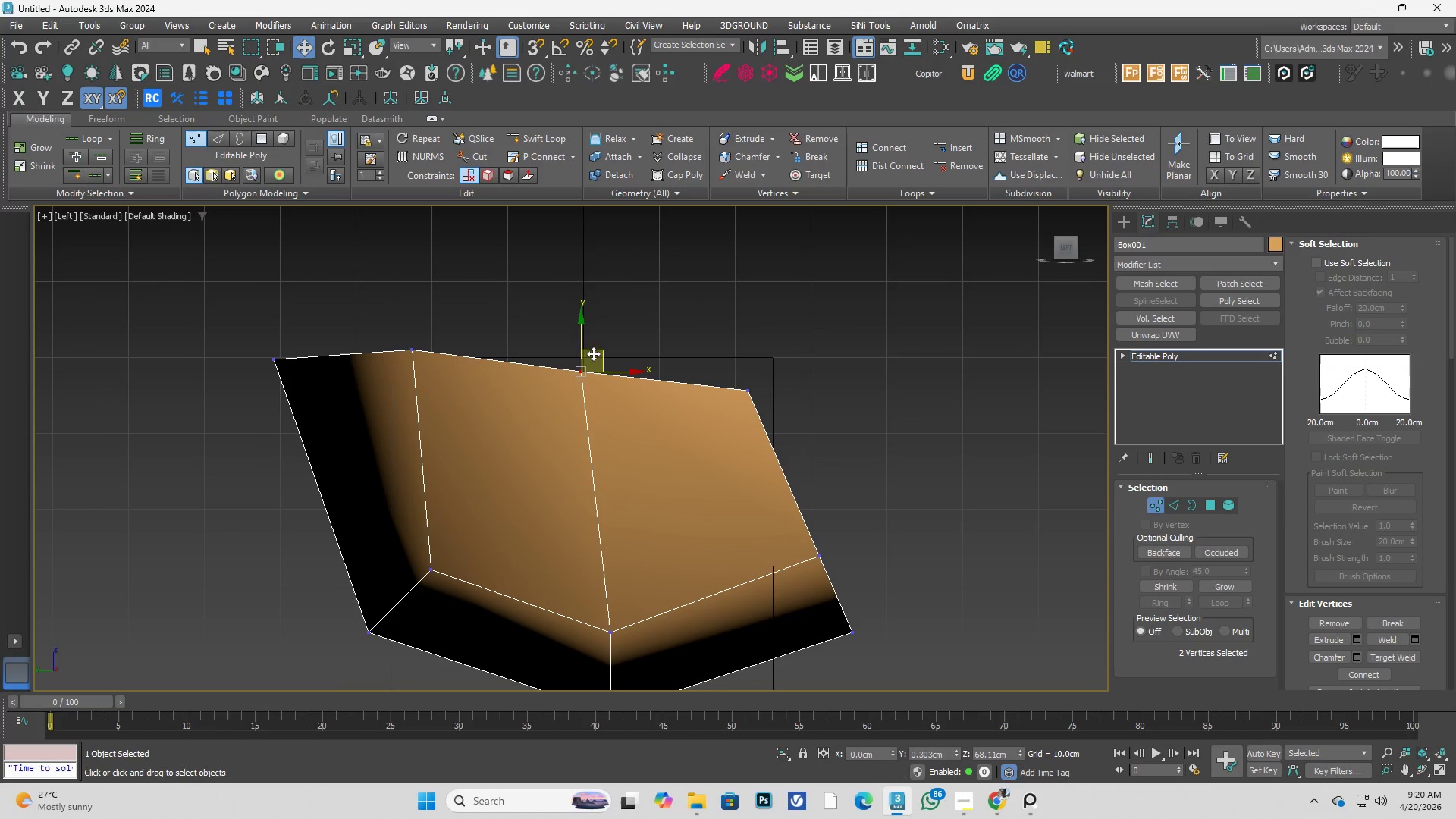 
left_click_drag(start_coordinate=[595, 351], to_coordinate=[595, 343])
 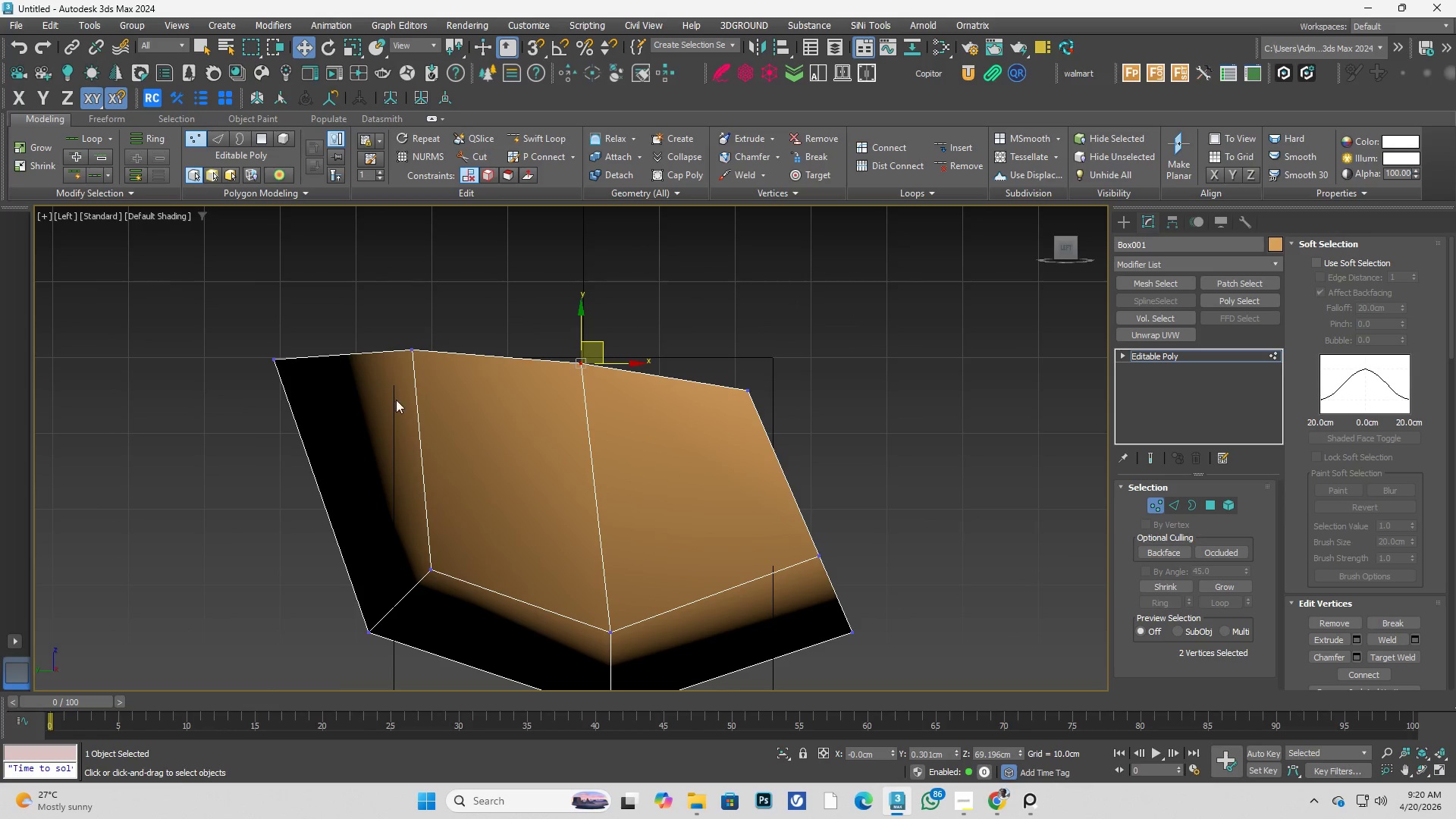 
hold_key(key=AltLeft, duration=1.09)
 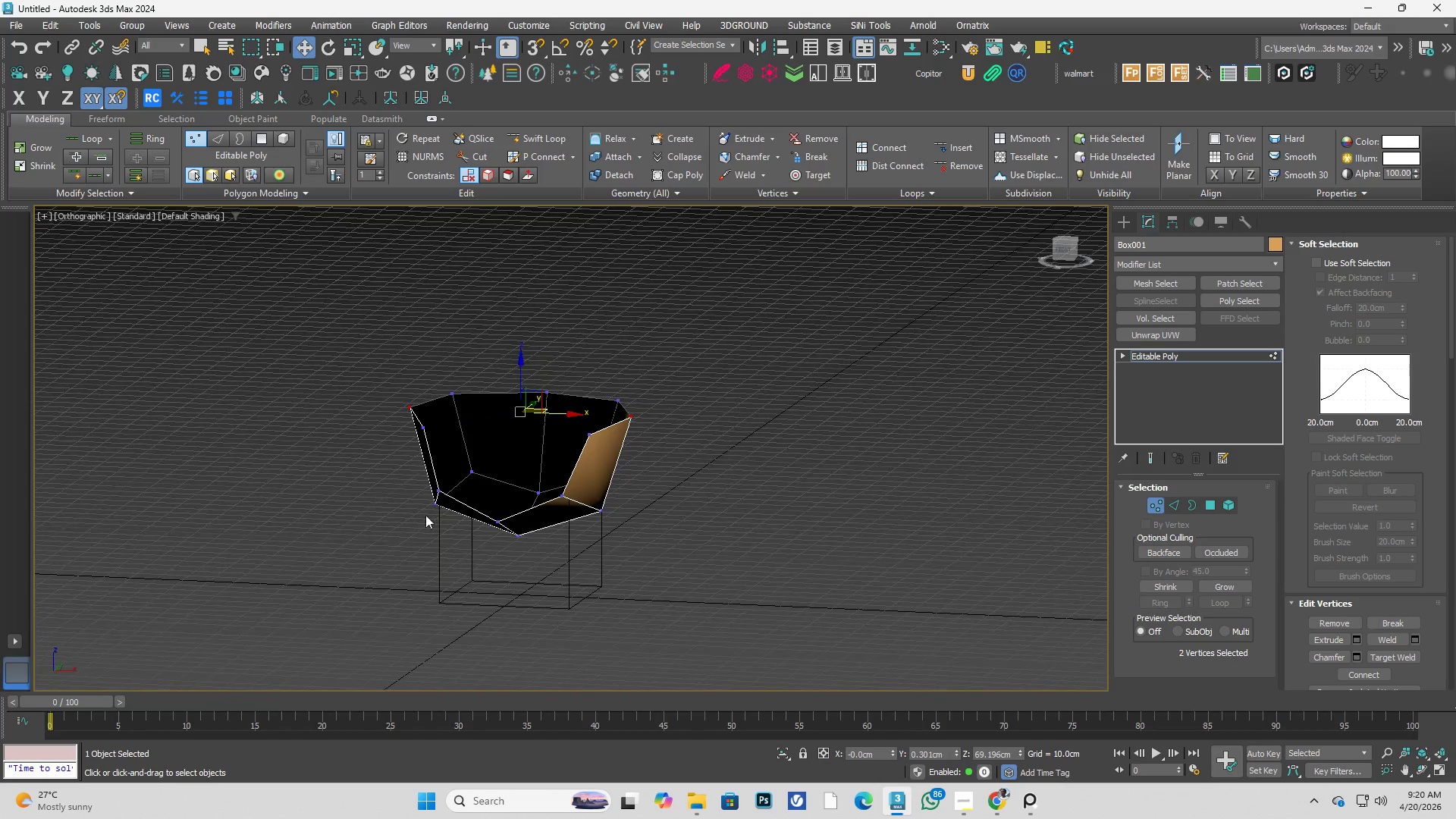 
scroll: coordinate [500, 444], scroll_direction: down, amount: 3.0
 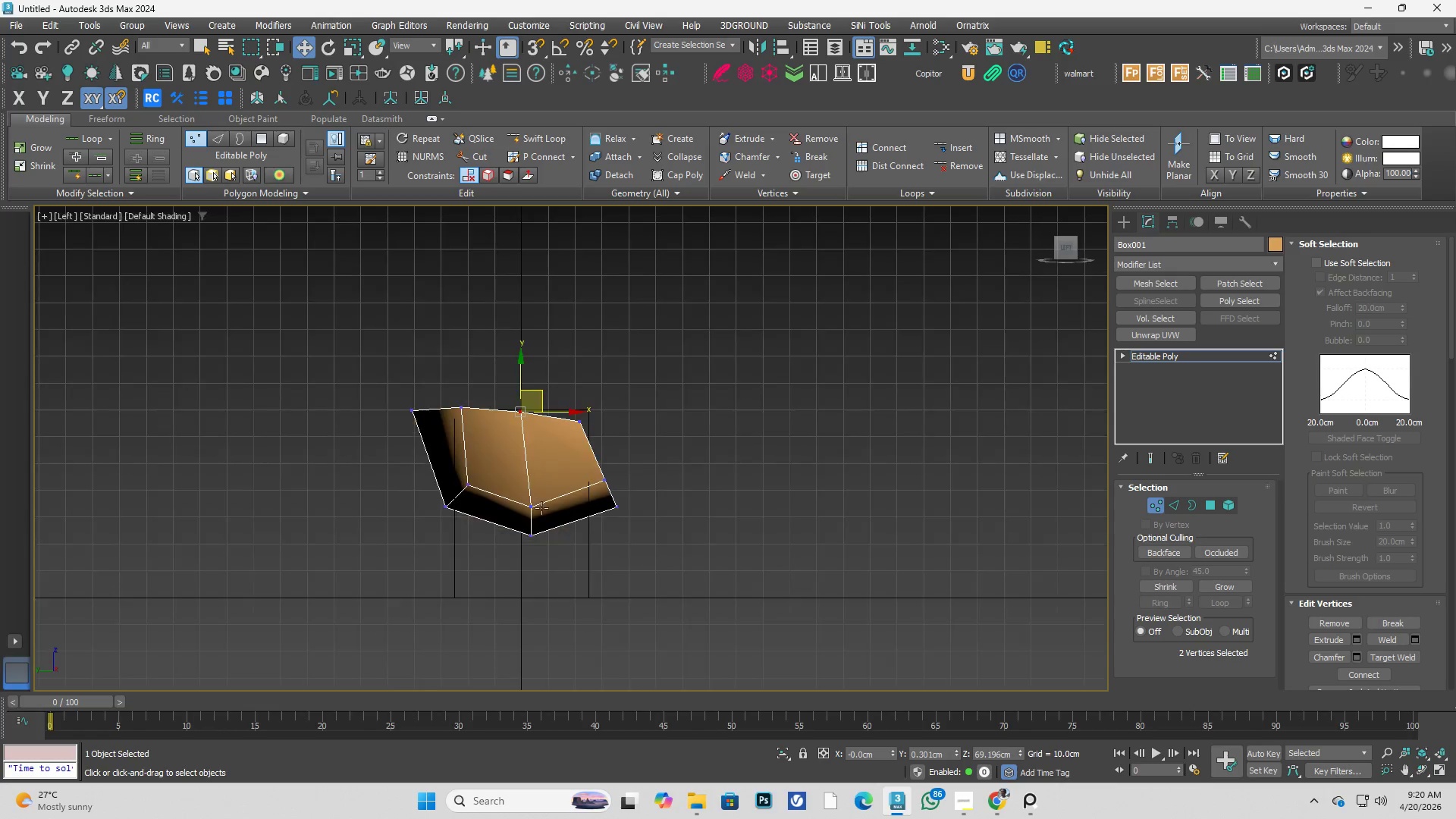 
key(Alt+AltLeft)
 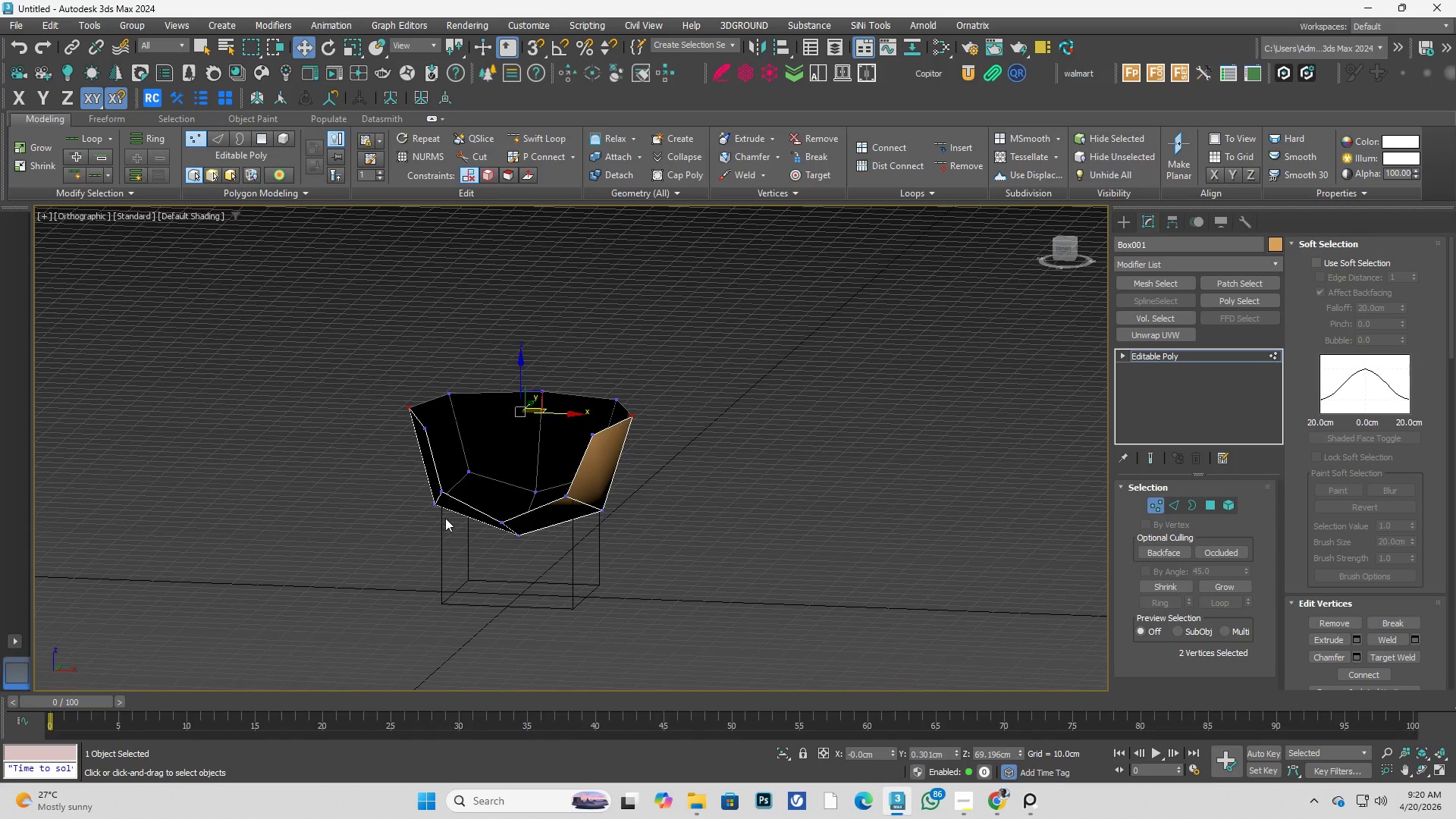 
key(F)
 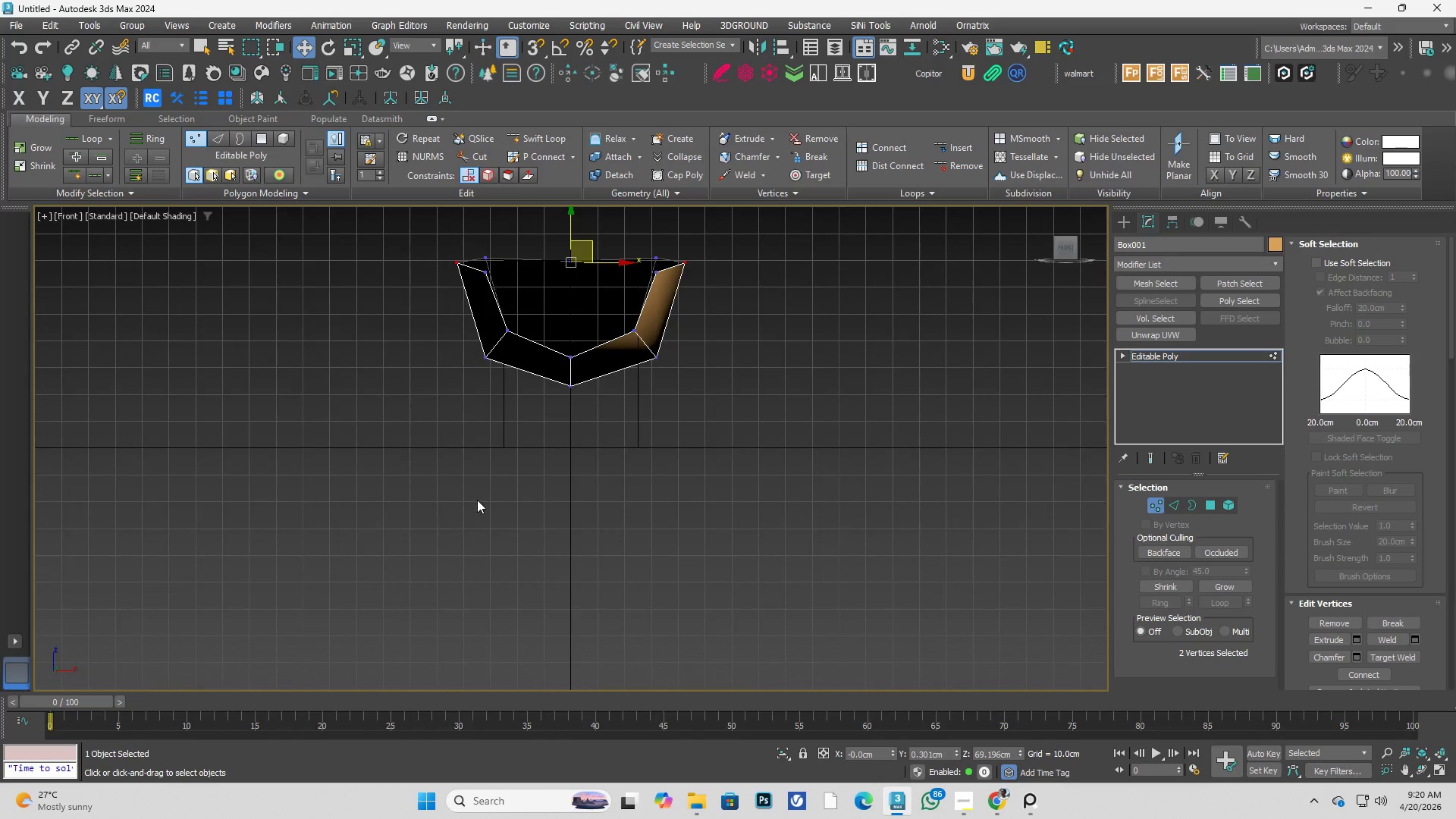 
scroll: coordinate [506, 397], scroll_direction: up, amount: 1.0
 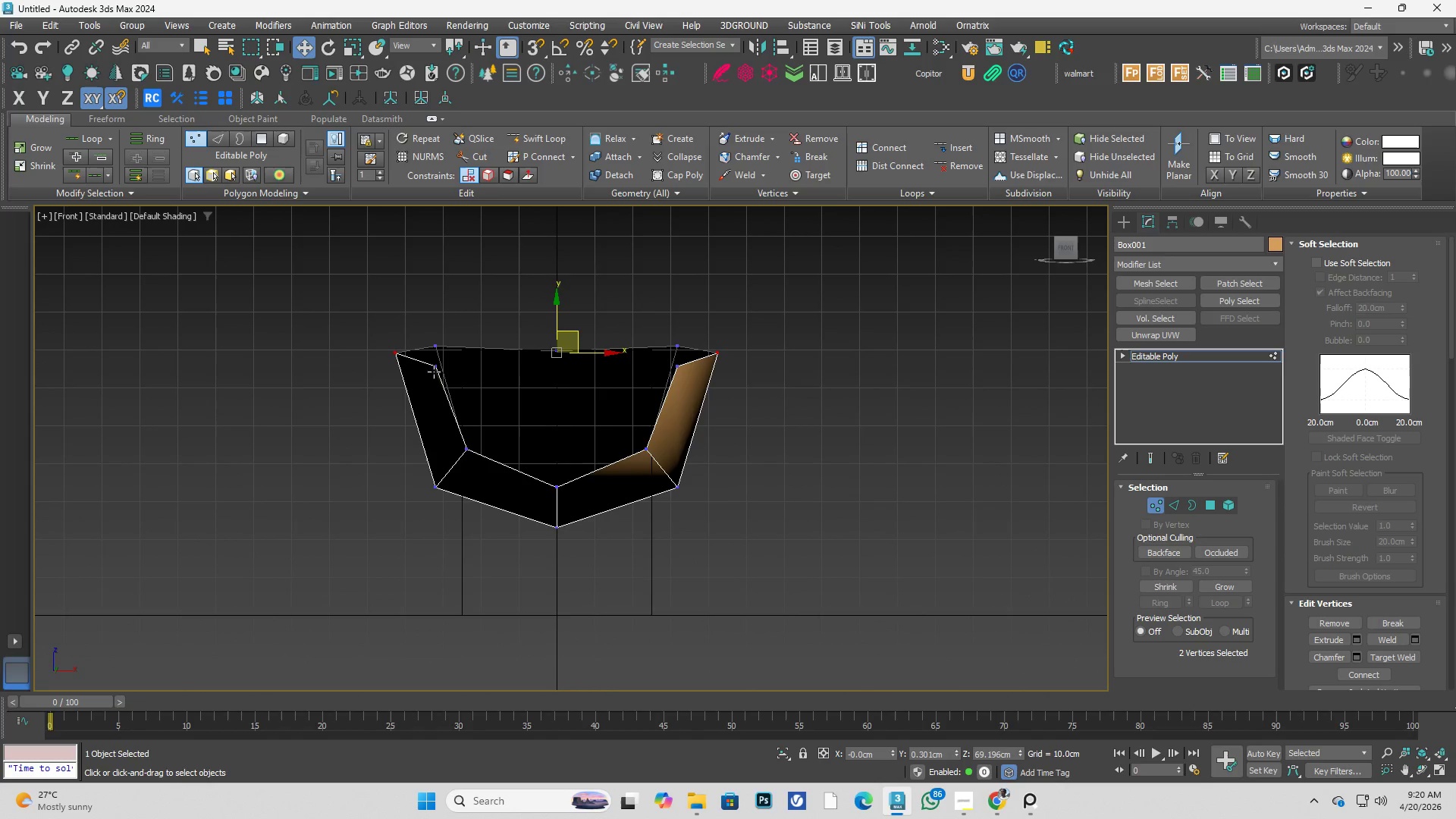 
left_click([438, 362])
 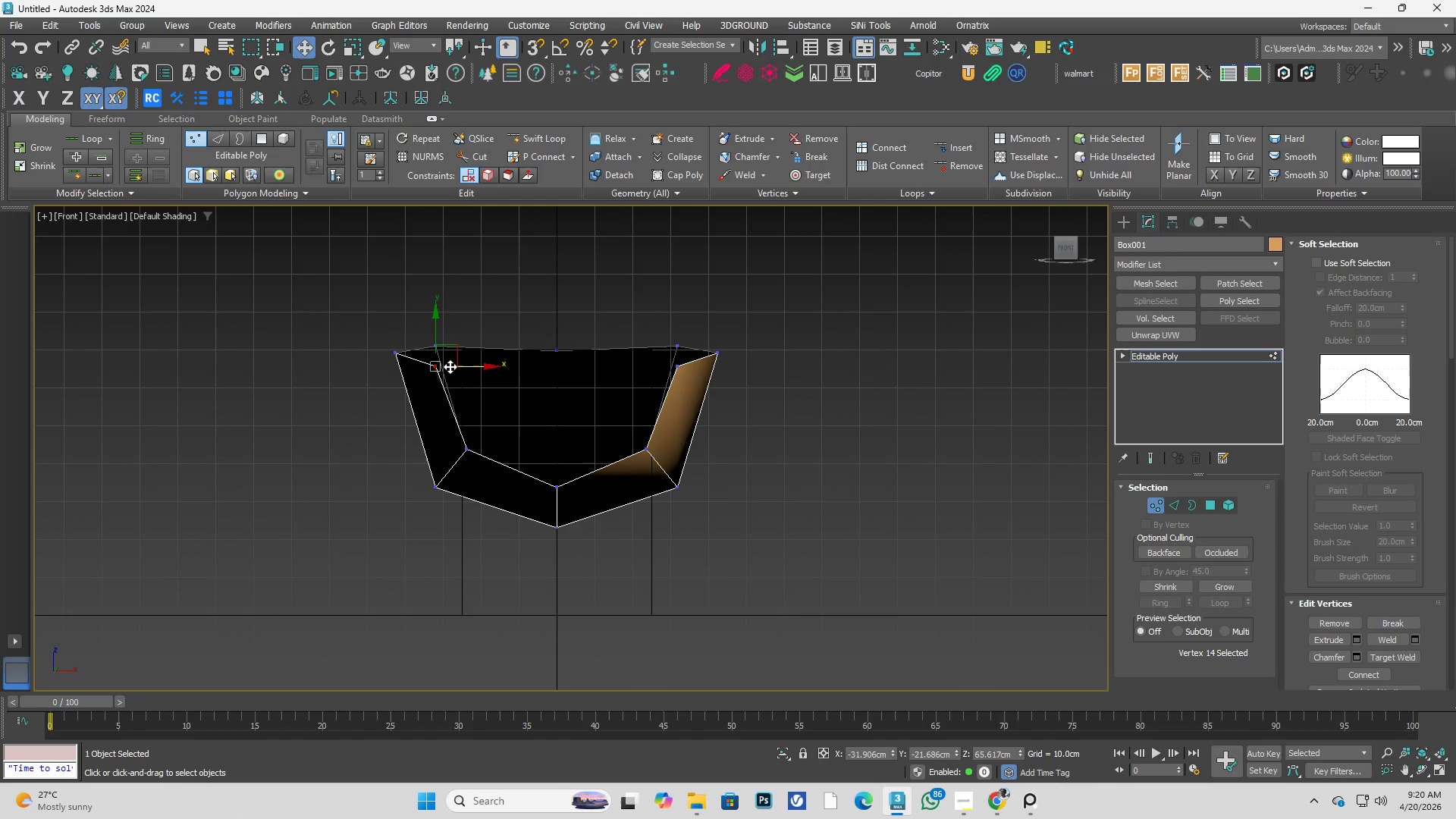 
left_click_drag(start_coordinate=[452, 367], to_coordinate=[408, 367])
 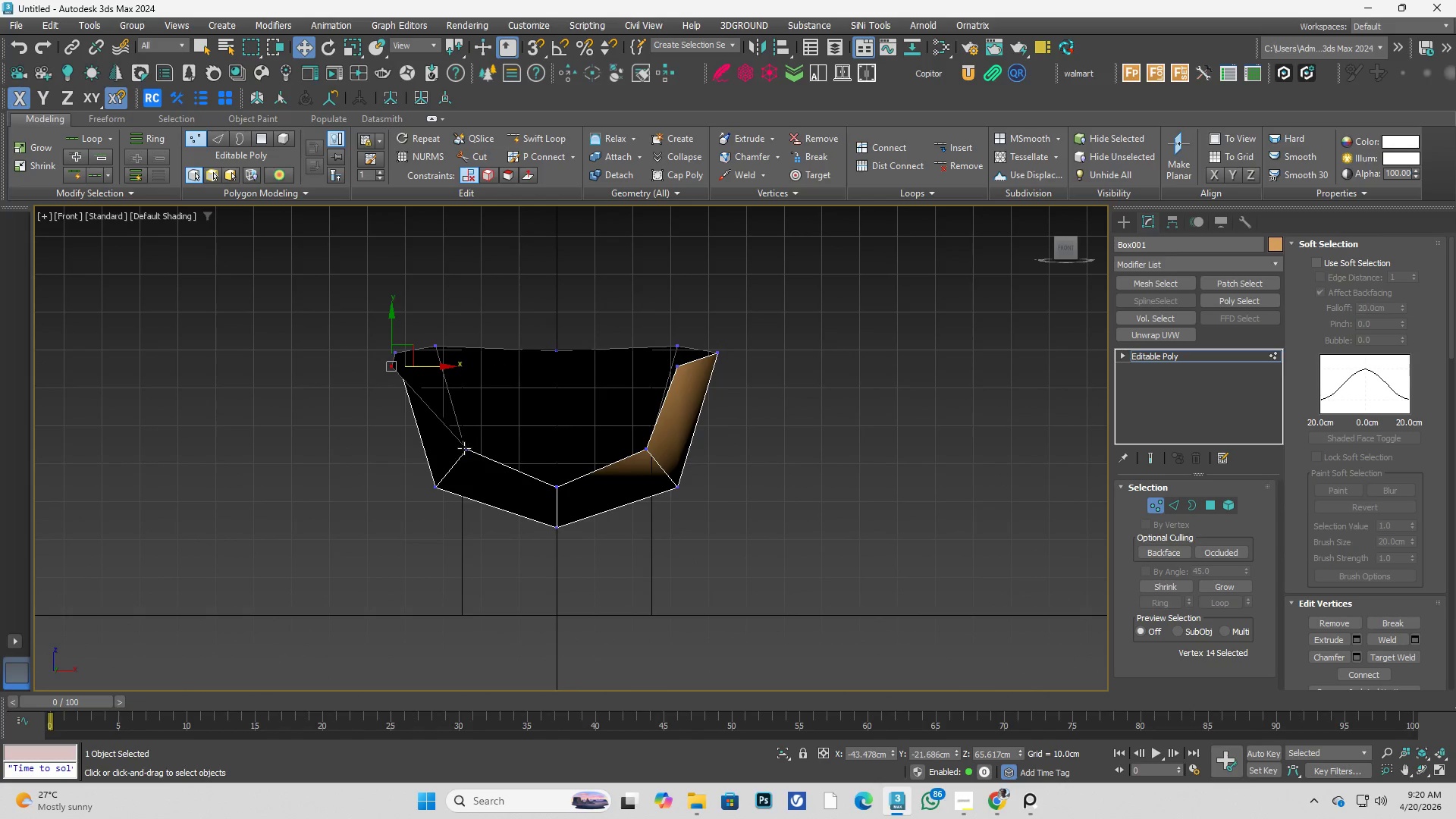 
left_click([470, 450])
 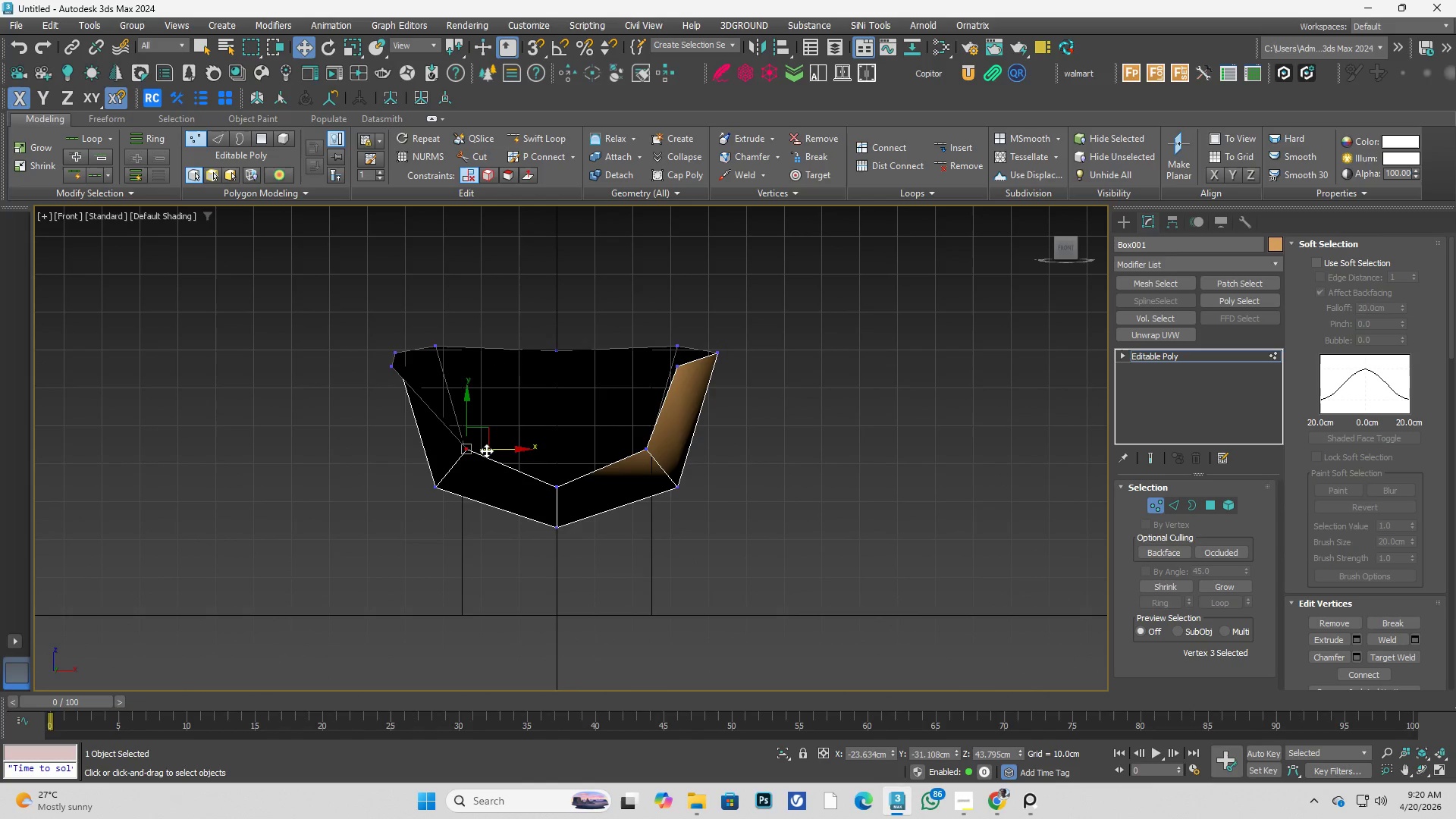 
left_click_drag(start_coordinate=[487, 450], to_coordinate=[441, 450])
 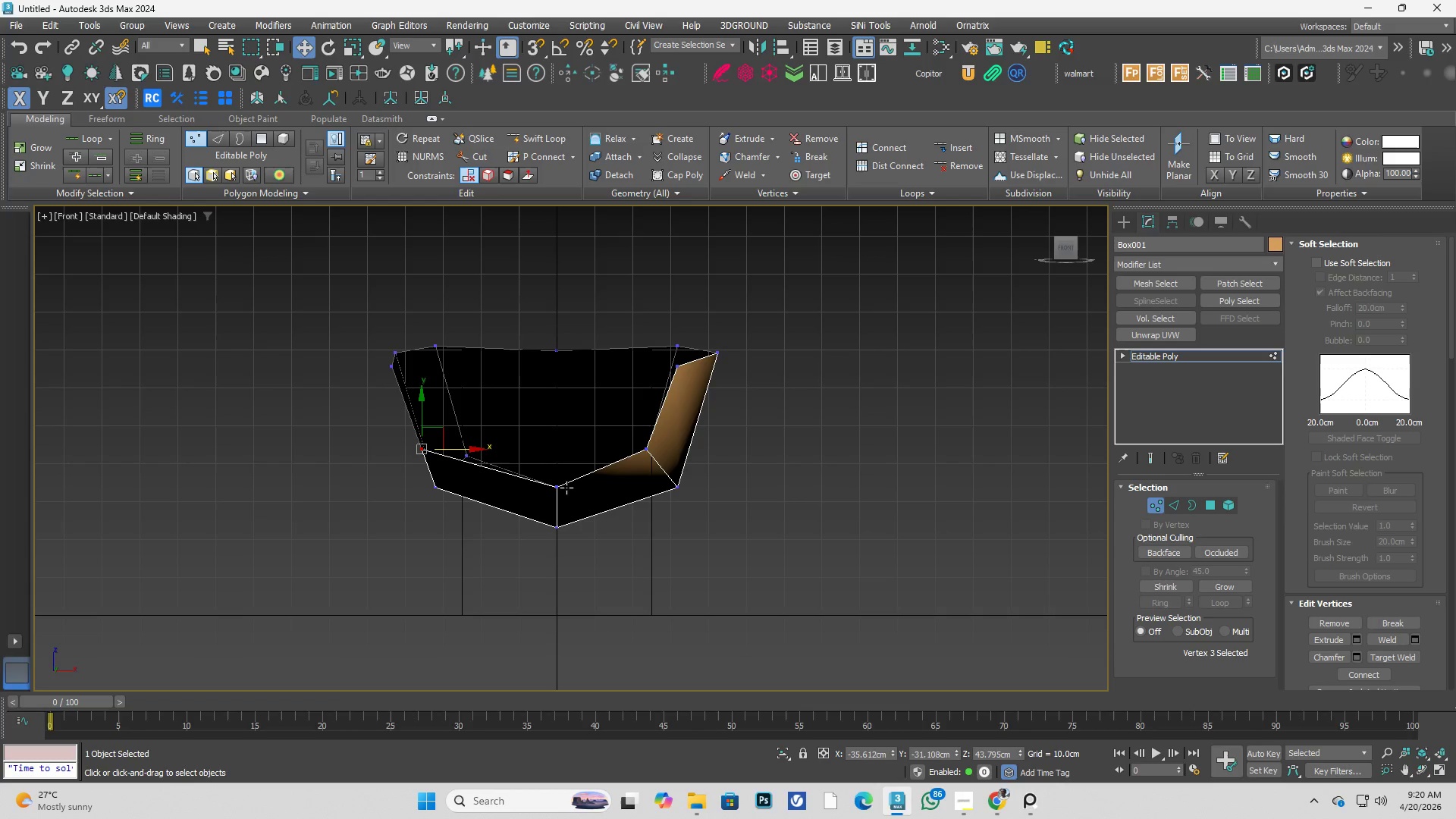 
left_click([562, 486])
 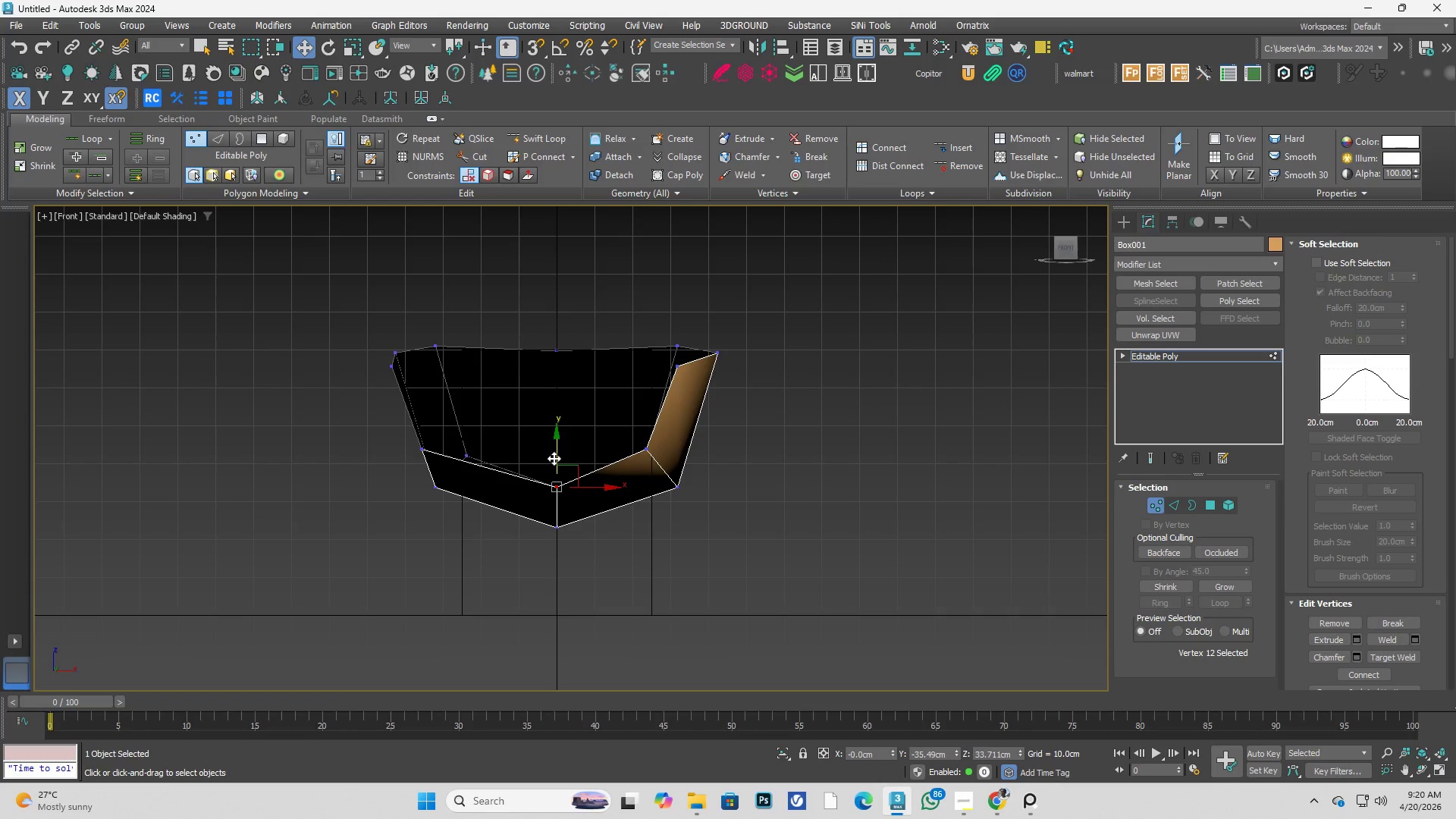 
left_click_drag(start_coordinate=[554, 458], to_coordinate=[557, 483])
 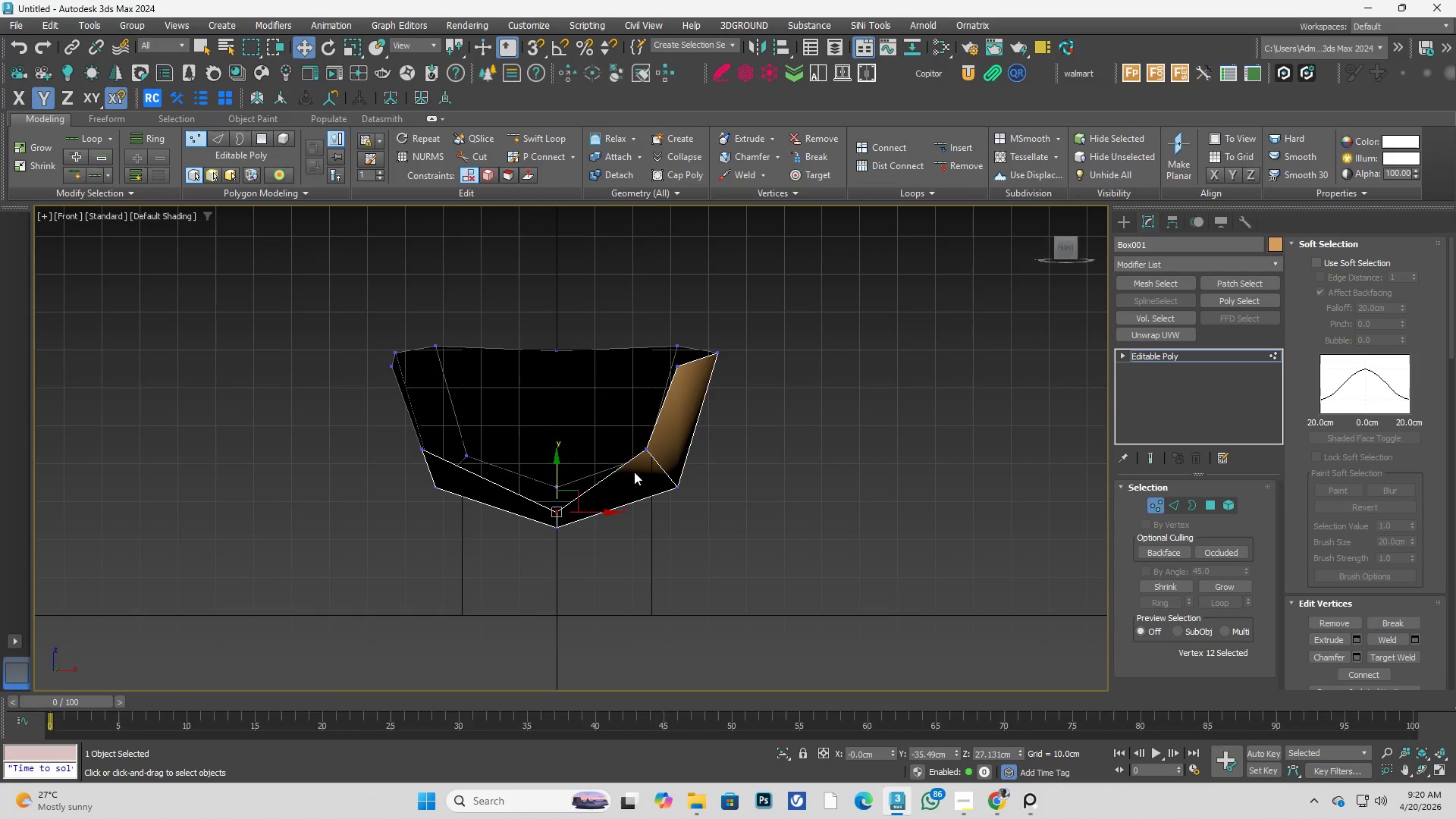 
key(F3)
 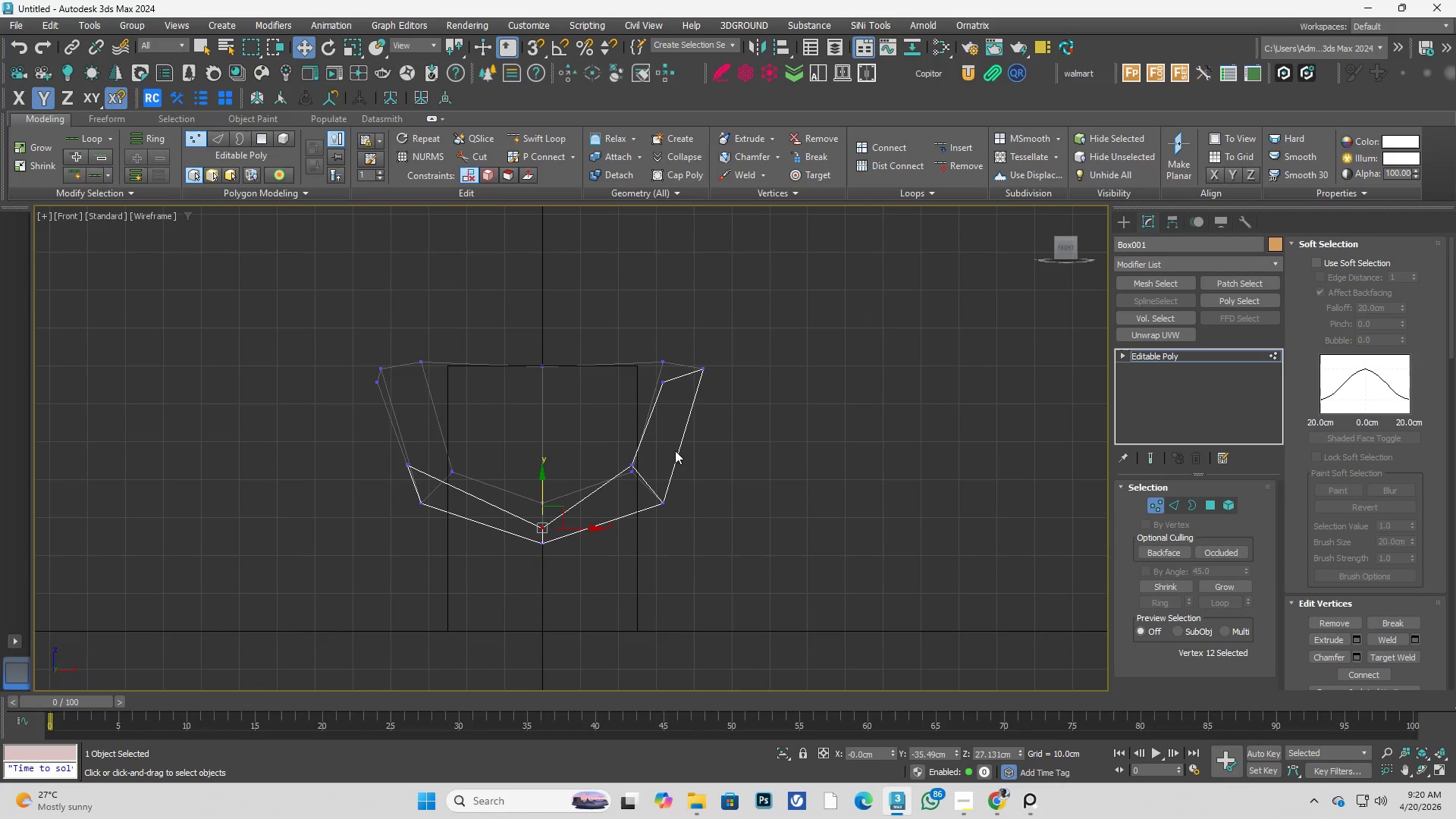 
left_click_drag(start_coordinate=[767, 312], to_coordinate=[590, 599])
 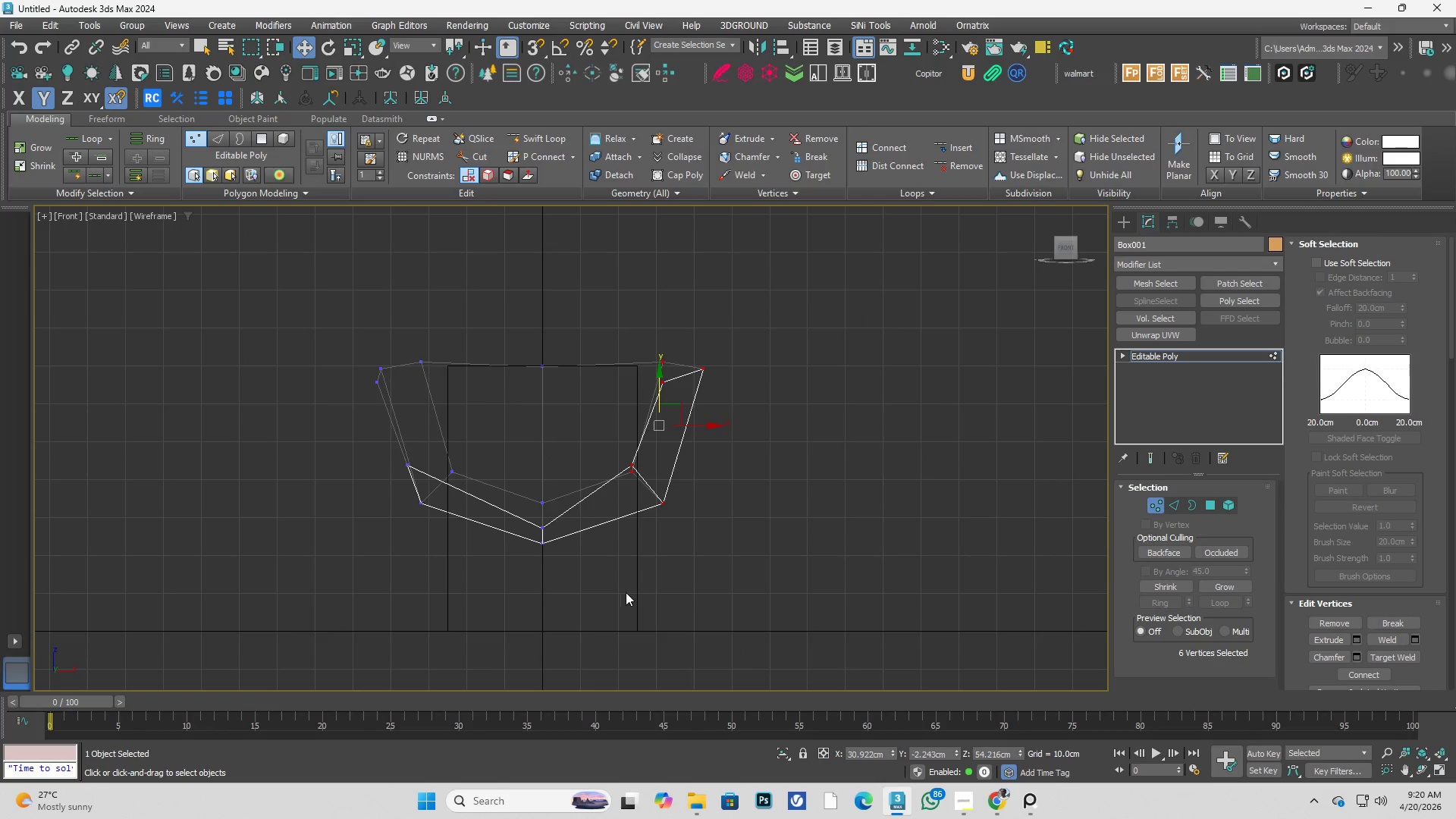 
key(Delete)
 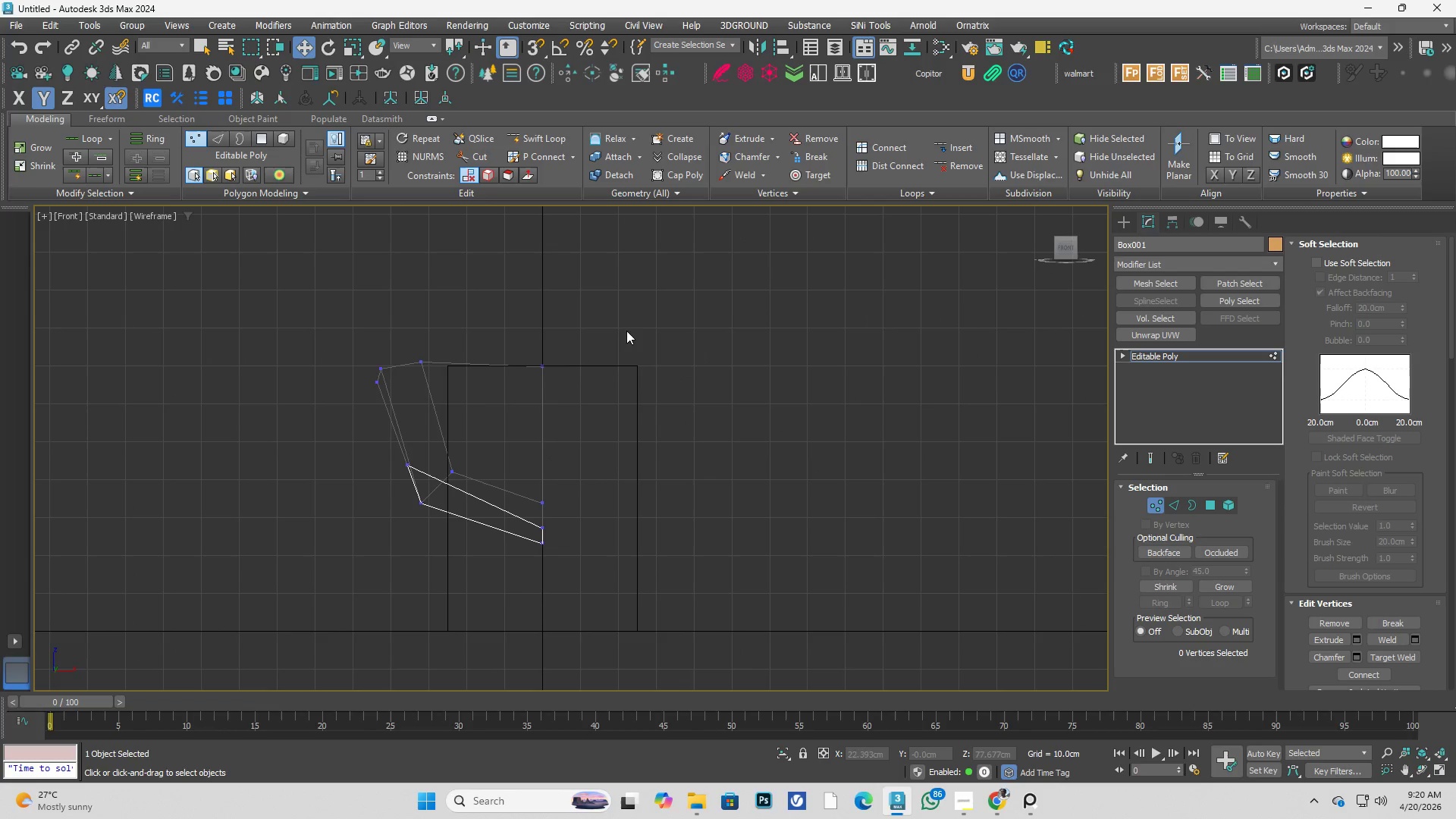 
left_click_drag(start_coordinate=[623, 320], to_coordinate=[539, 614])
 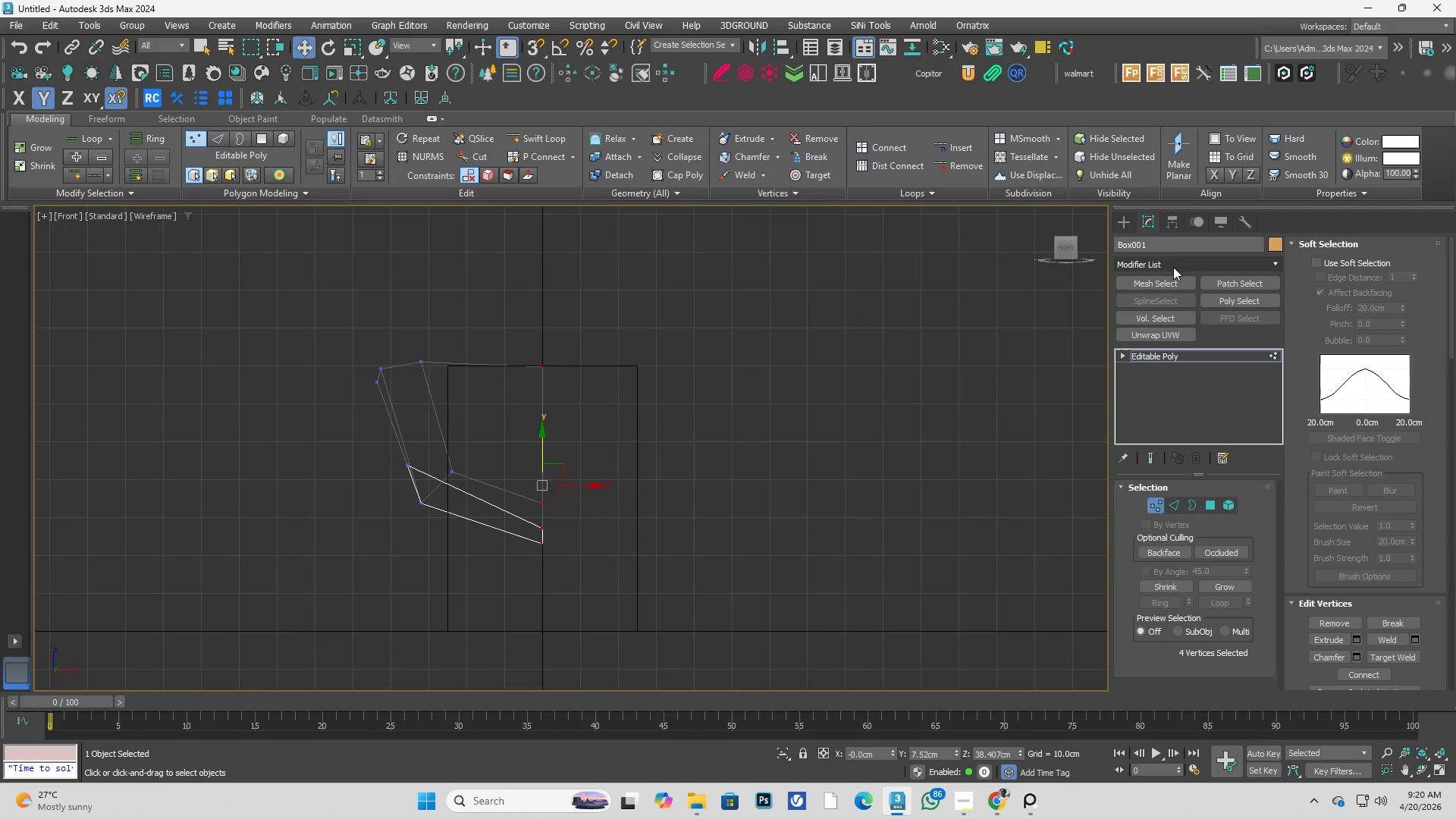 
left_click([1178, 261])
 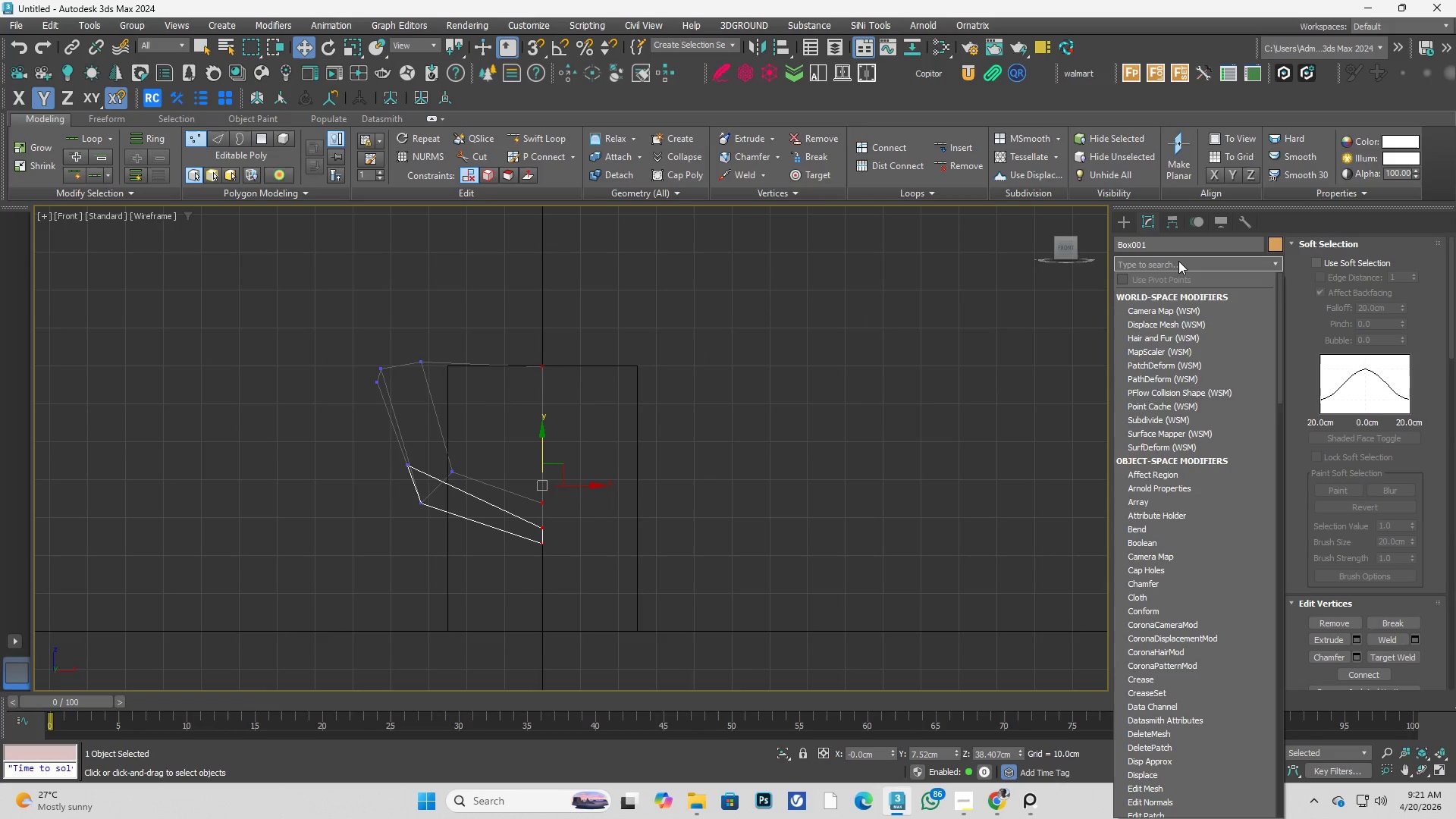 
type(sy)
 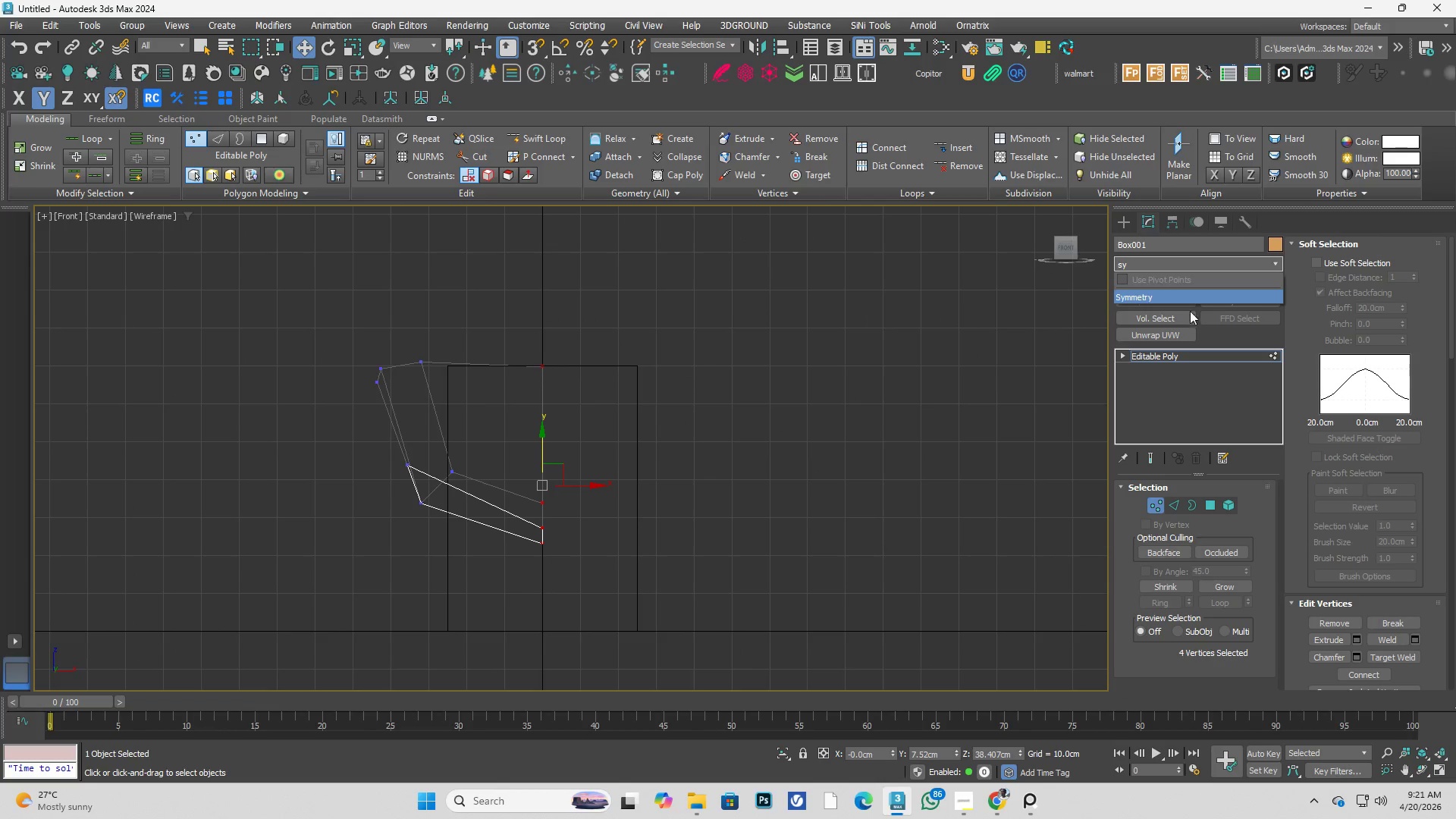 
left_click([1195, 299])
 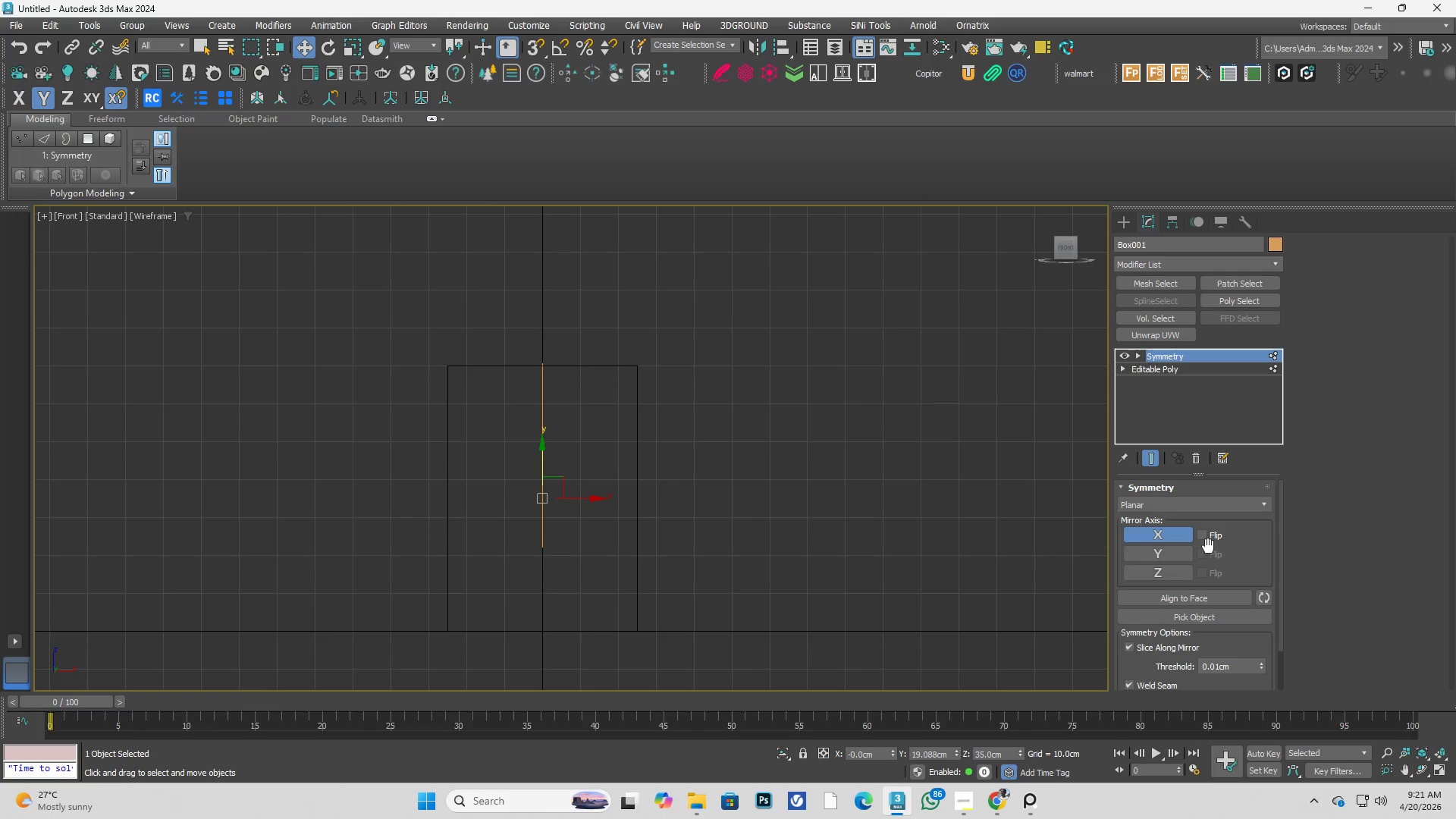 
left_click([1207, 531])
 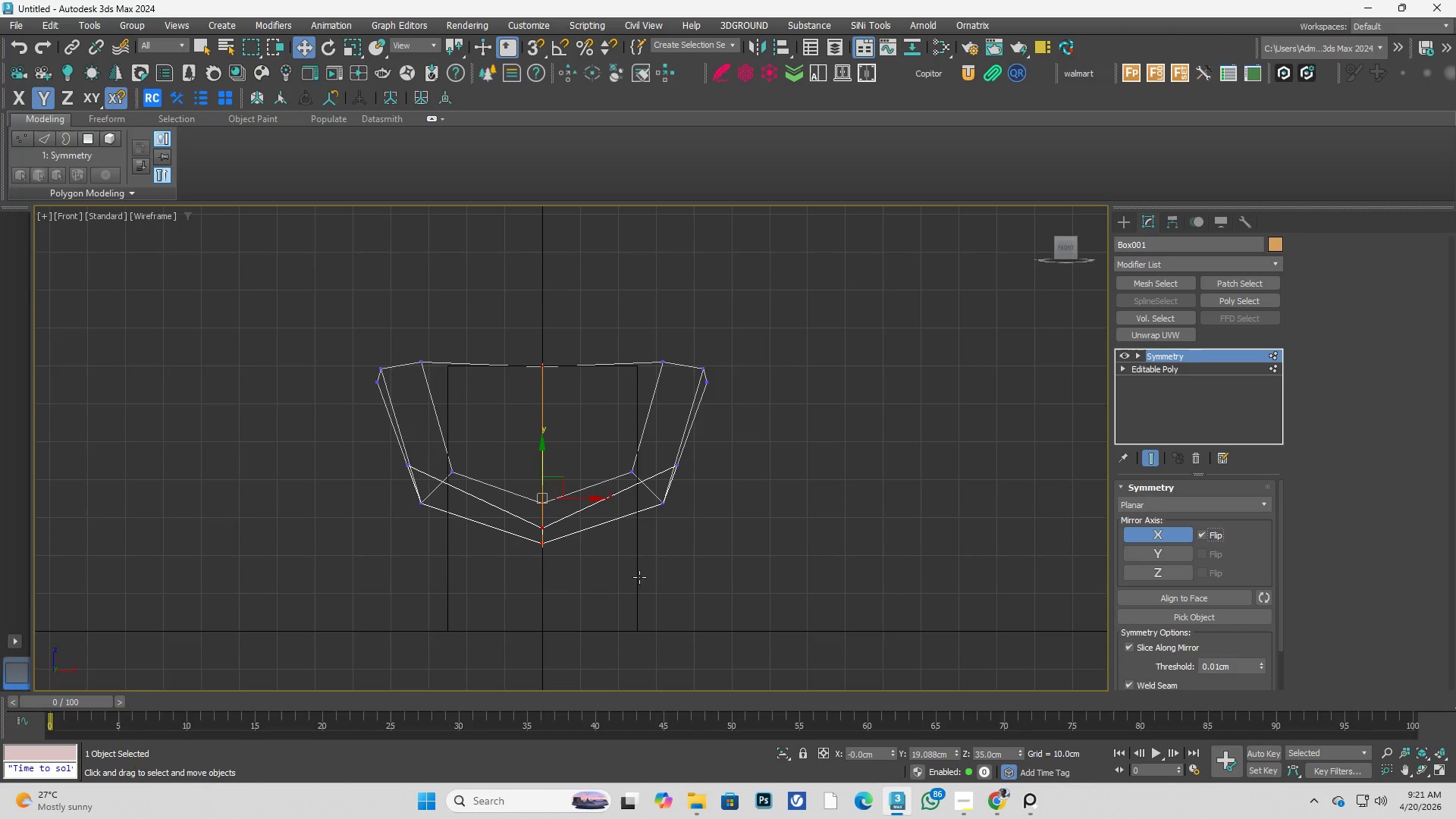 
hold_key(key=AltLeft, duration=0.39)
 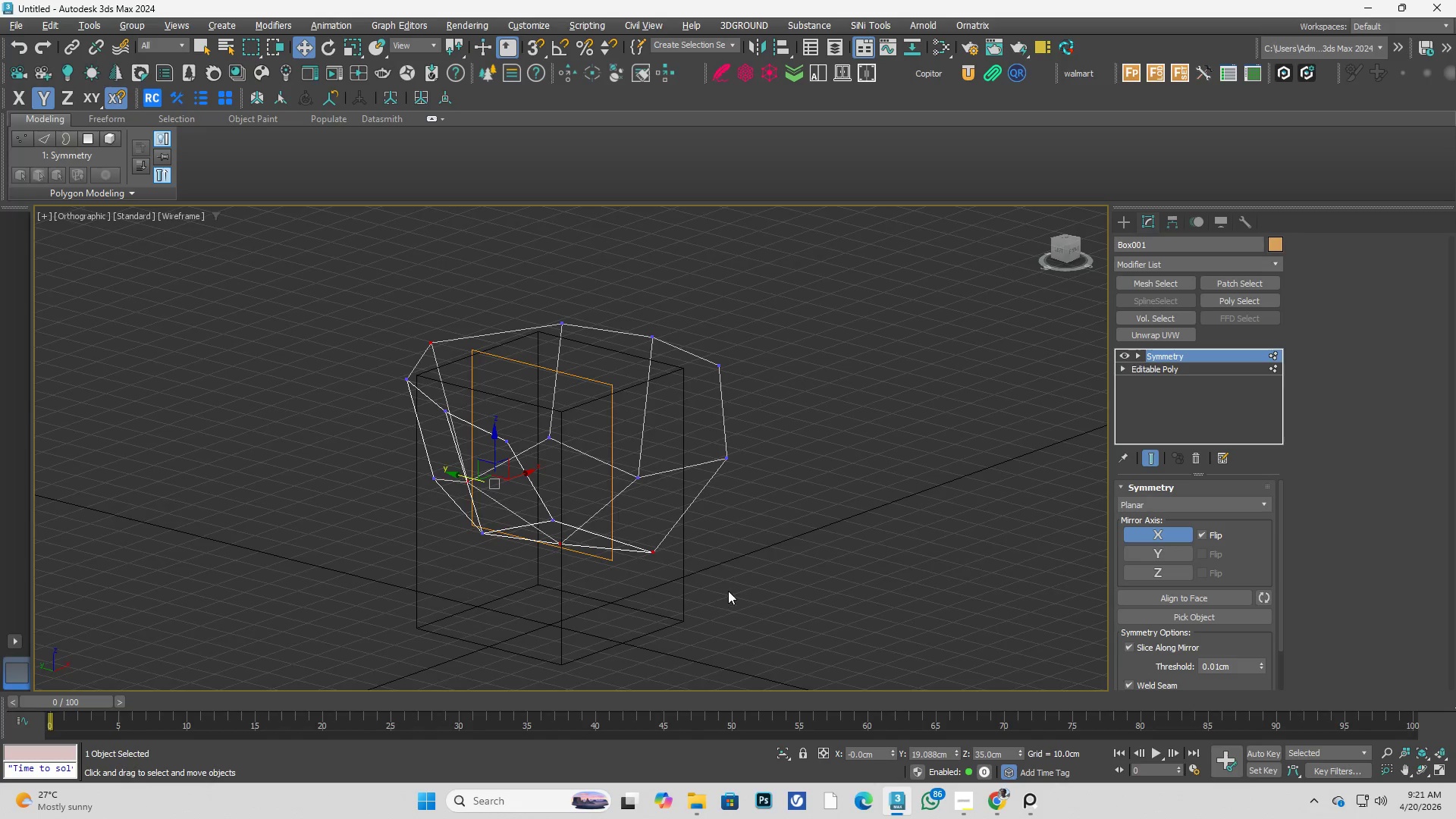 
key(F3)
 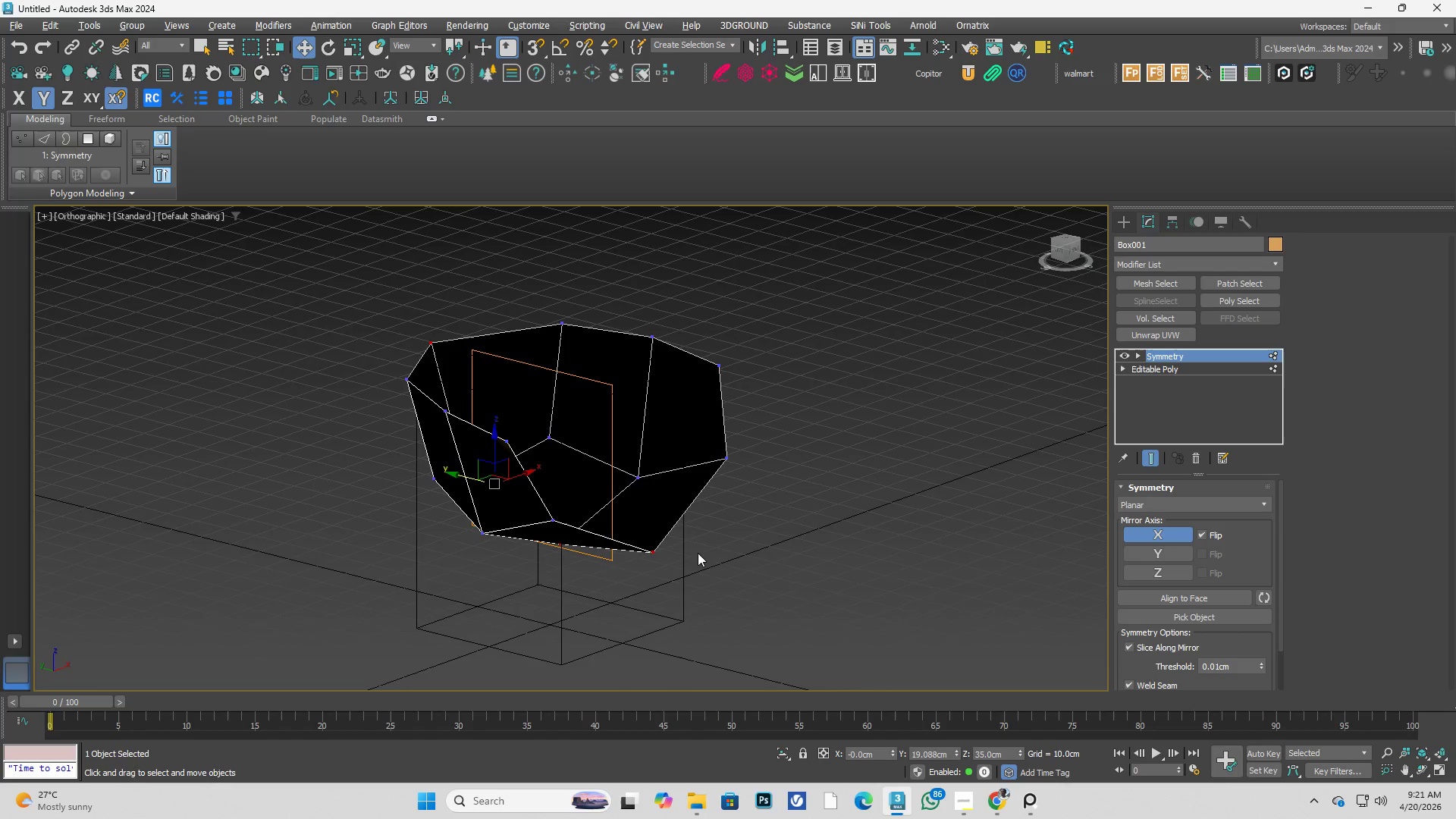 
hold_key(key=AltLeft, duration=2.42)
 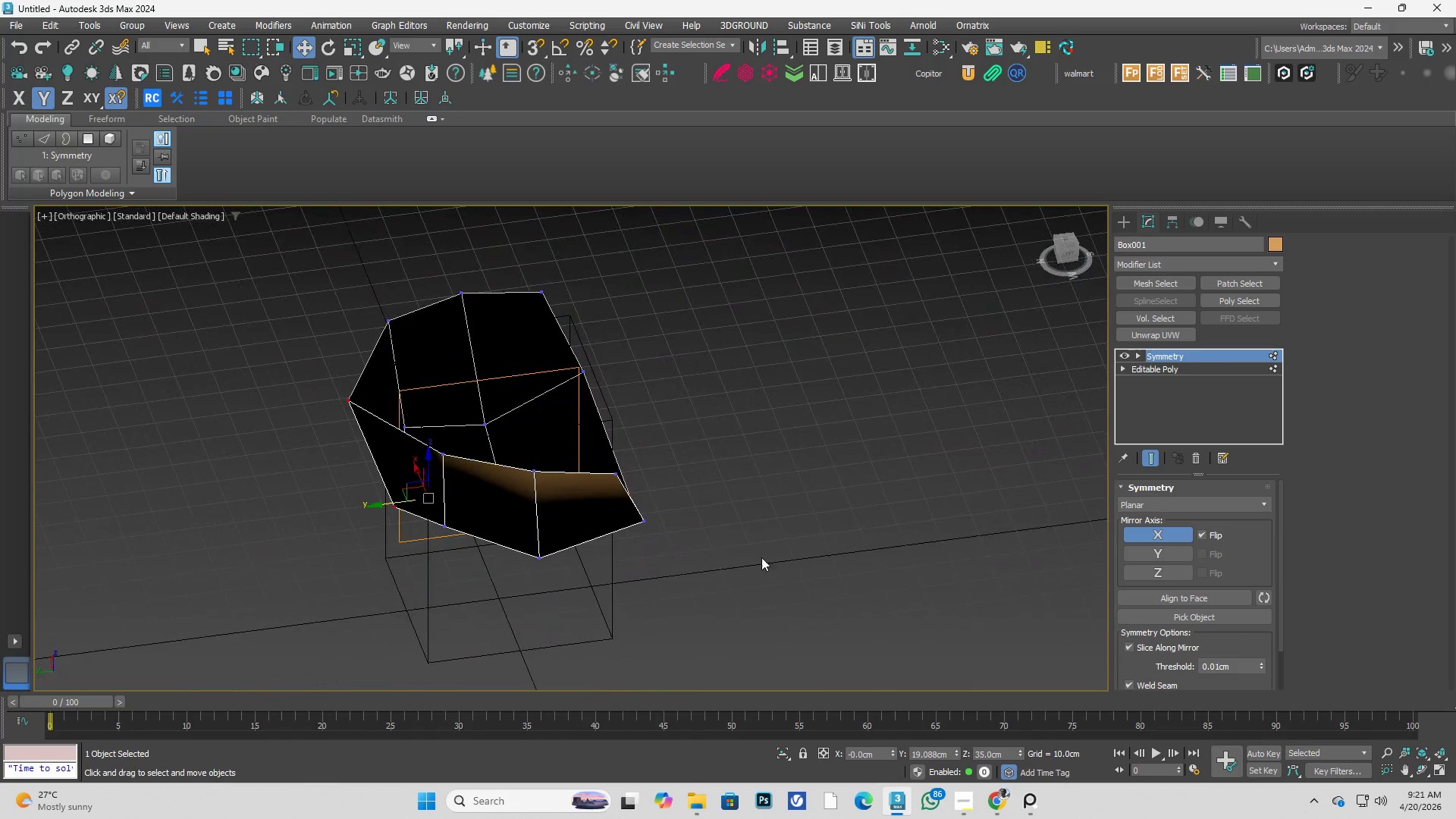 
key(L)
 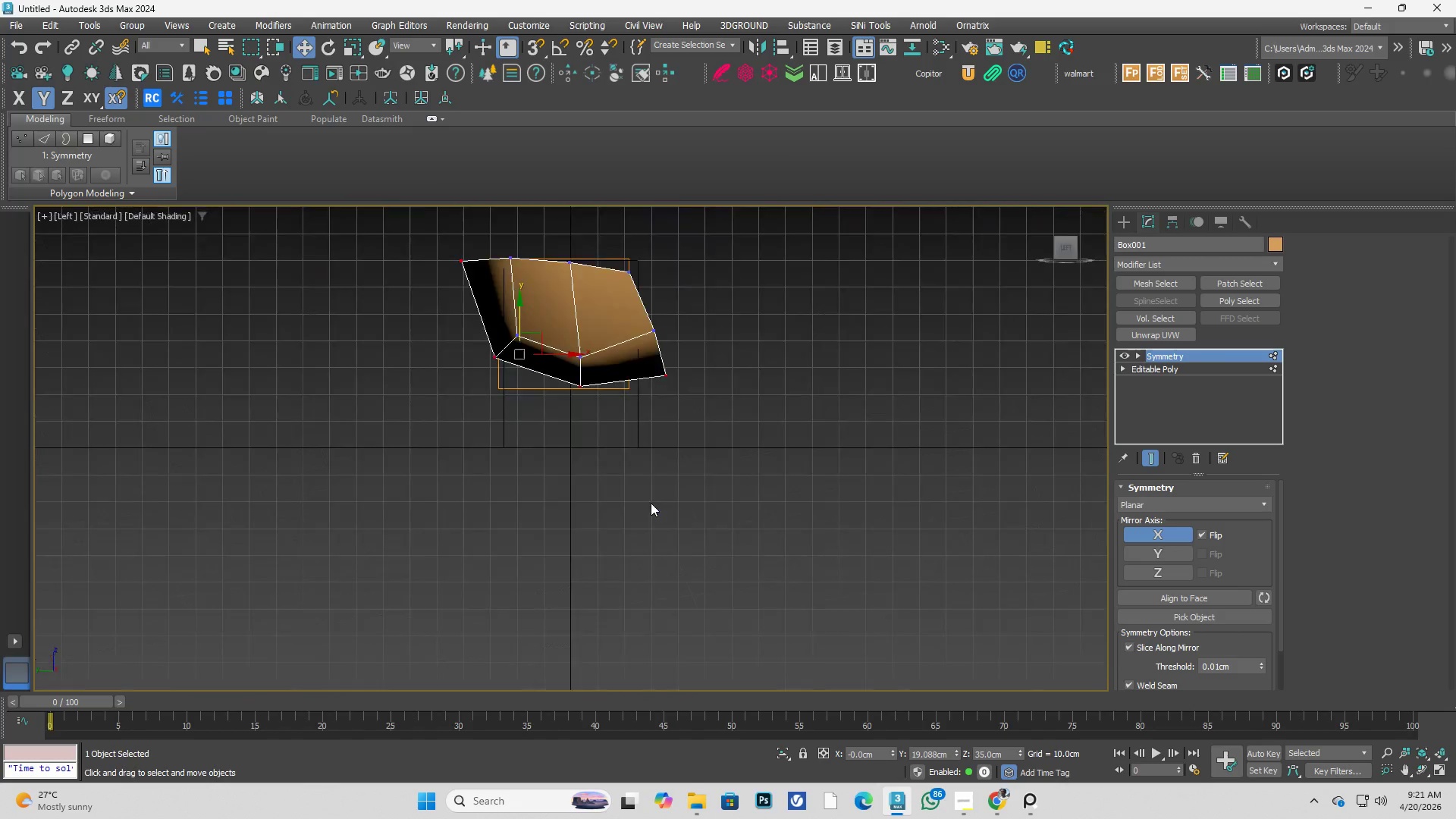 
scroll: coordinate [627, 410], scroll_direction: up, amount: 2.0
 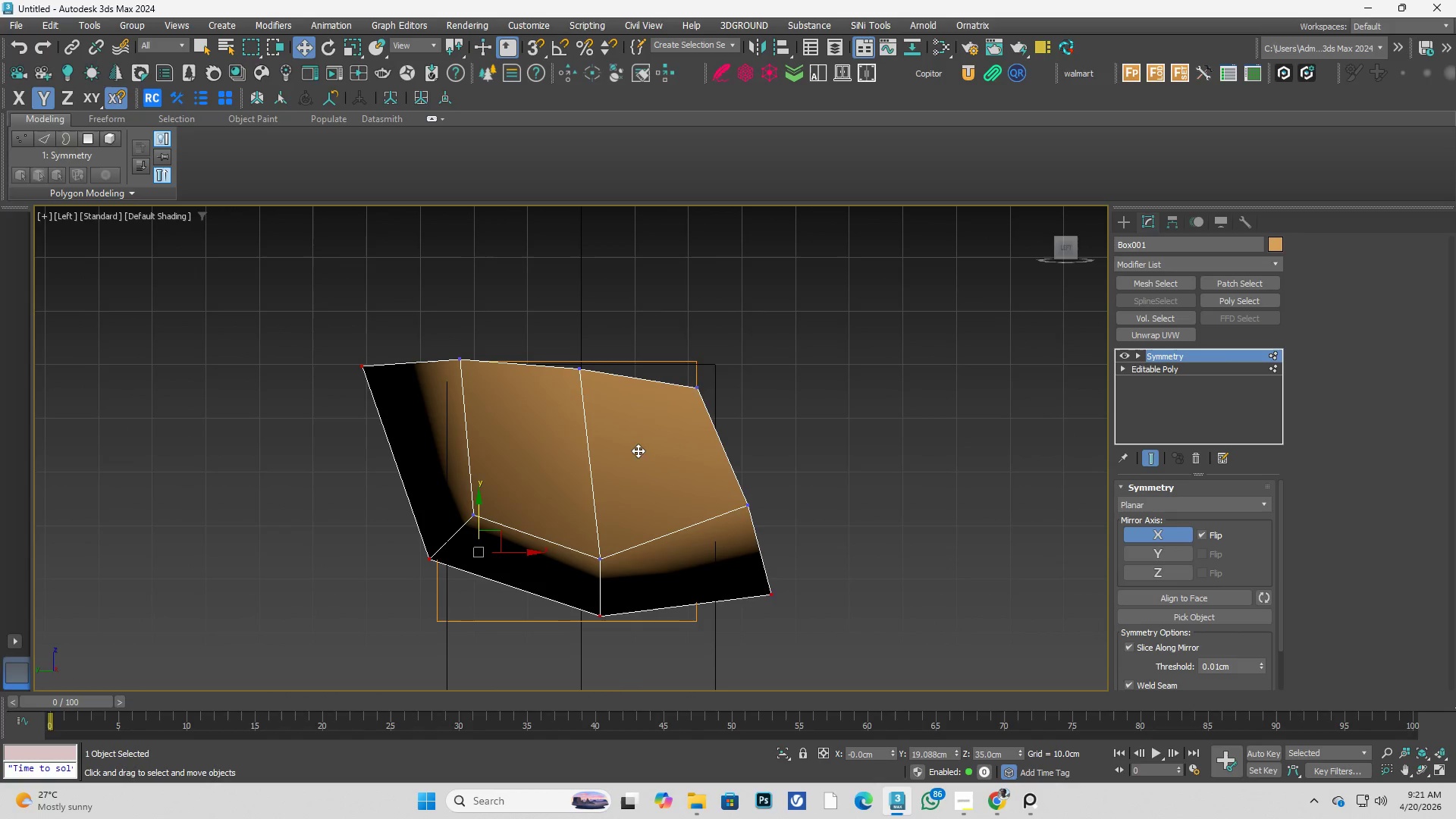 
key(1)
 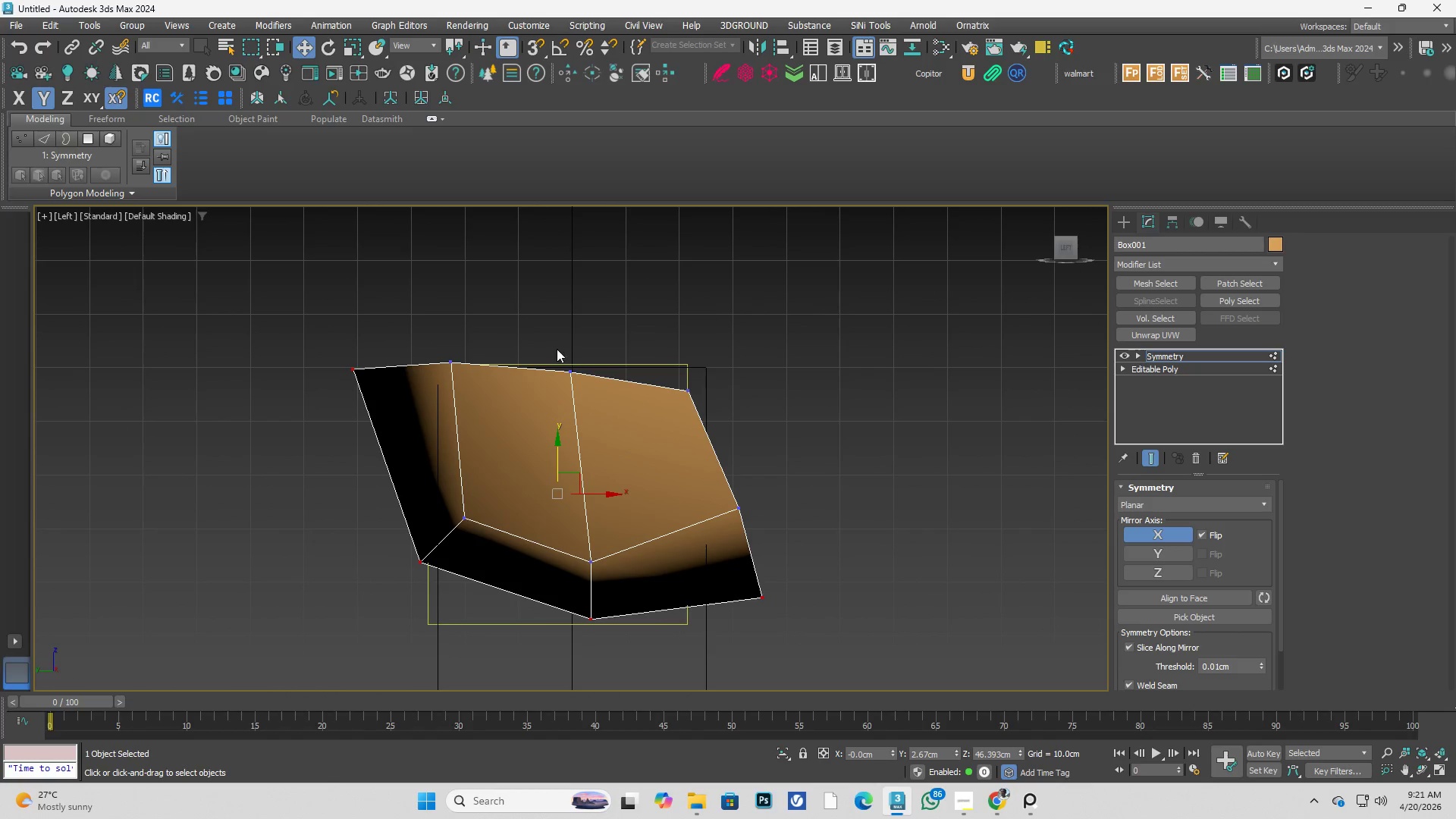 
left_click_drag(start_coordinate=[554, 348], to_coordinate=[588, 395])
 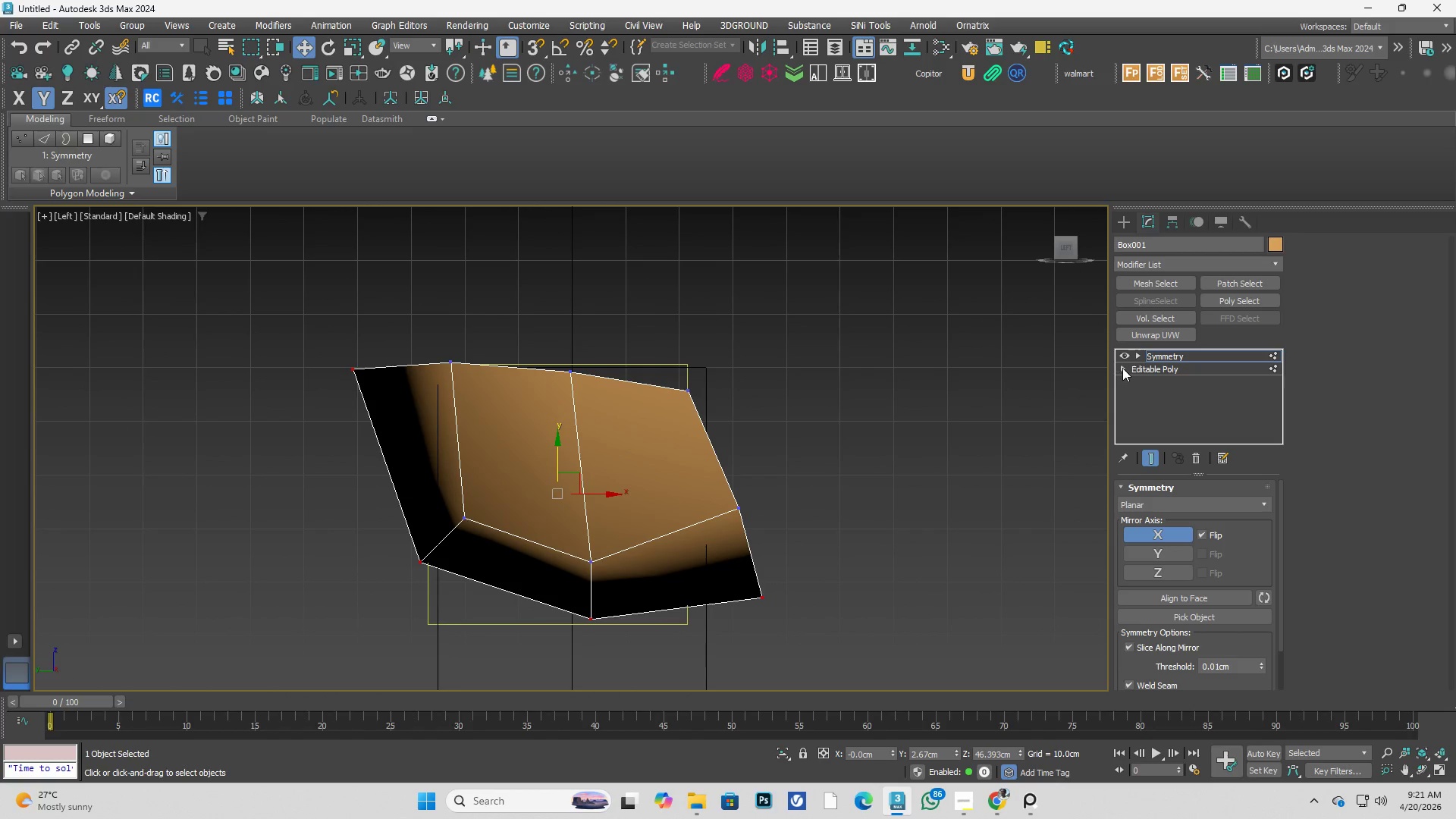 
double_click([1145, 383])
 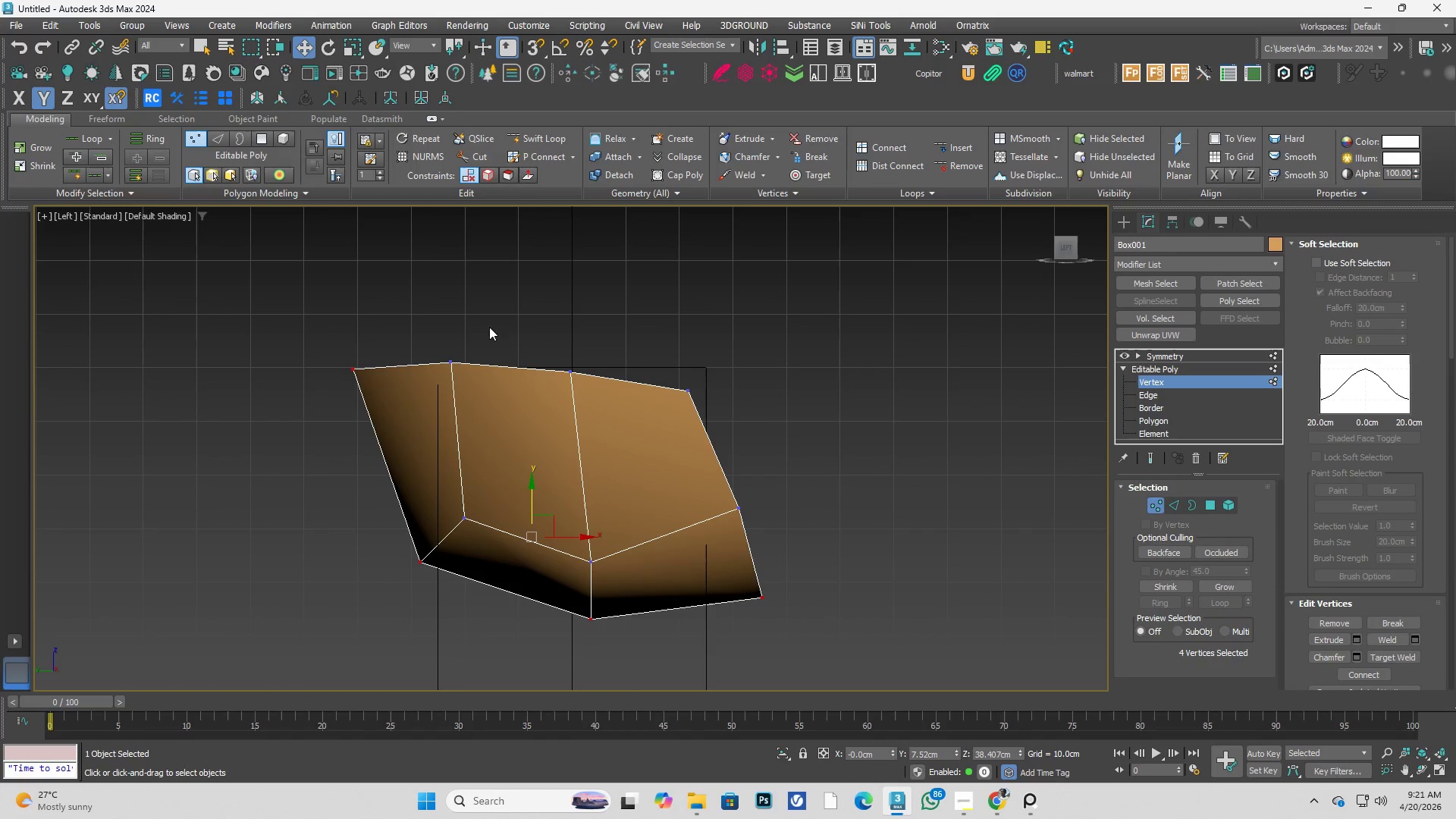 
left_click_drag(start_coordinate=[530, 325], to_coordinate=[588, 405])
 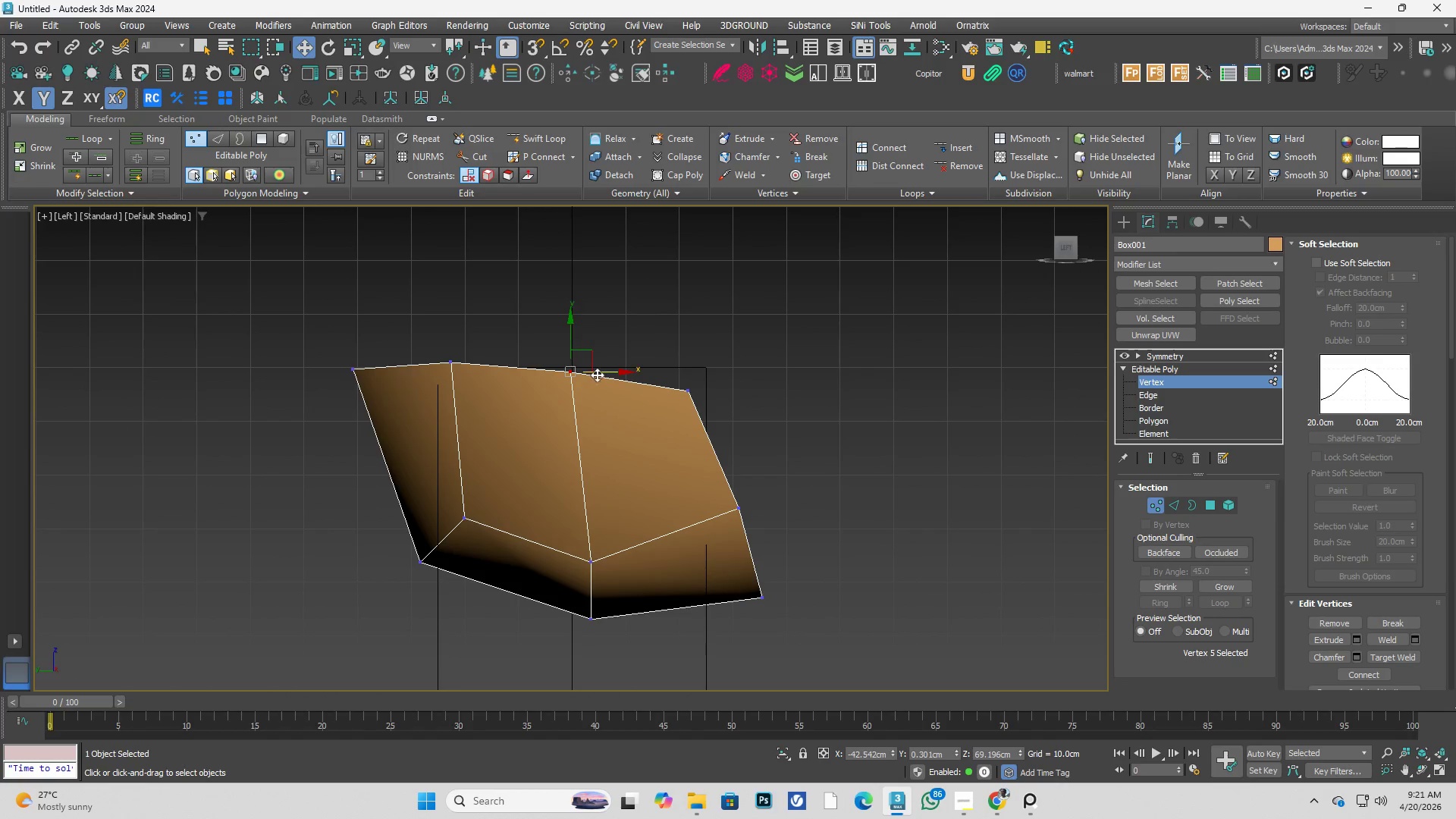 
left_click_drag(start_coordinate=[597, 371], to_coordinate=[592, 371])
 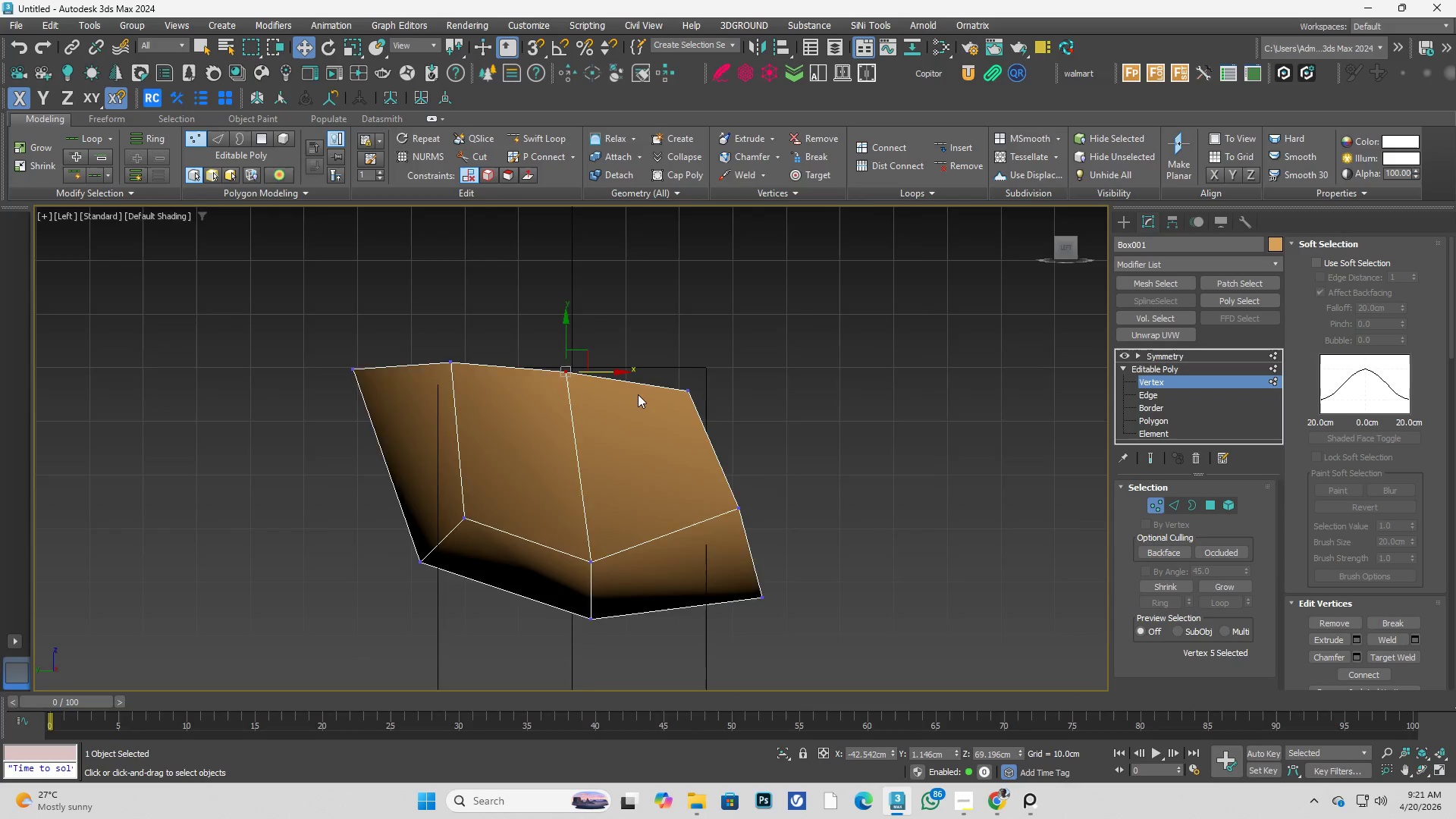 
hold_key(key=AltLeft, duration=0.38)
 